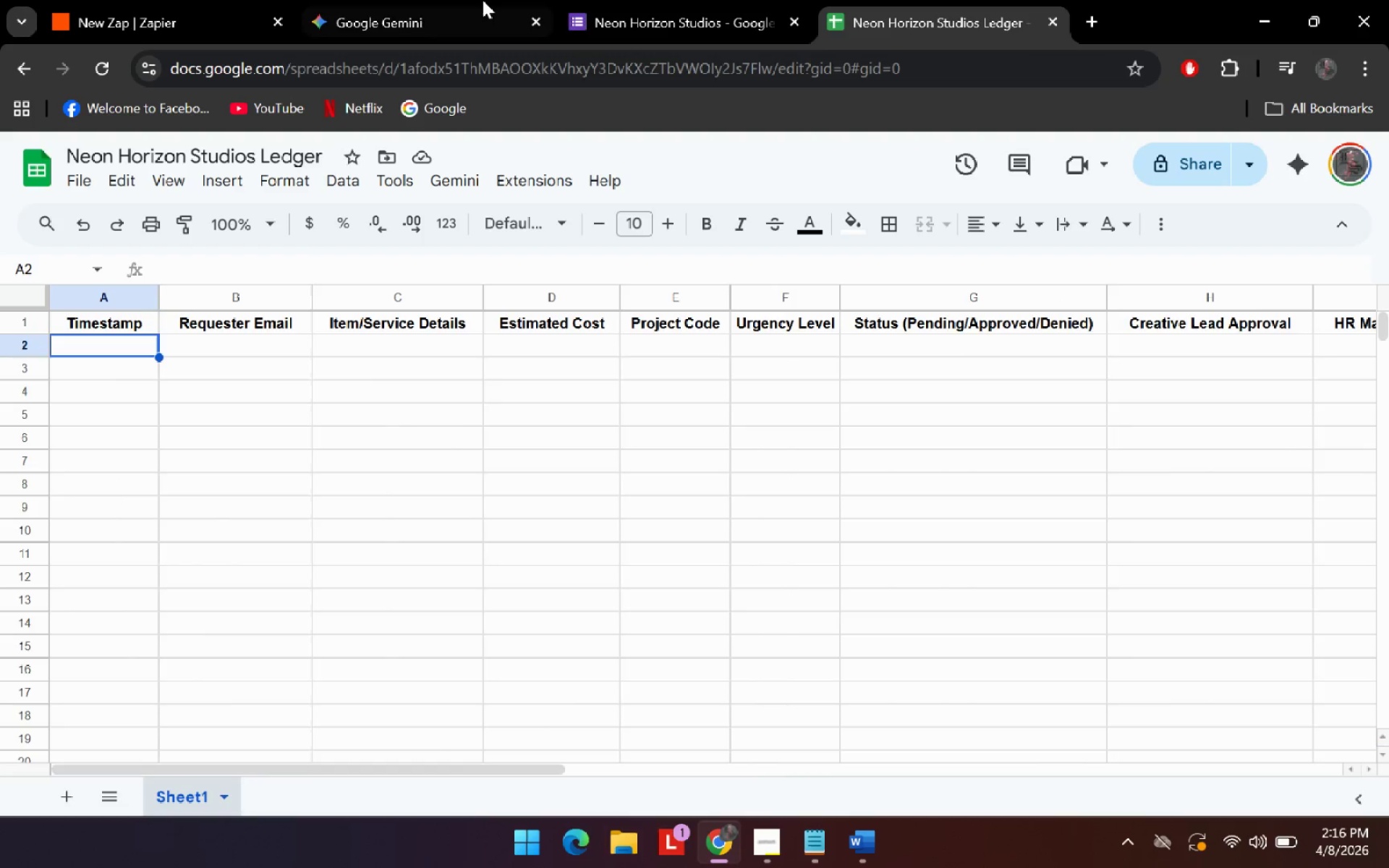 
left_click([488, 0])
 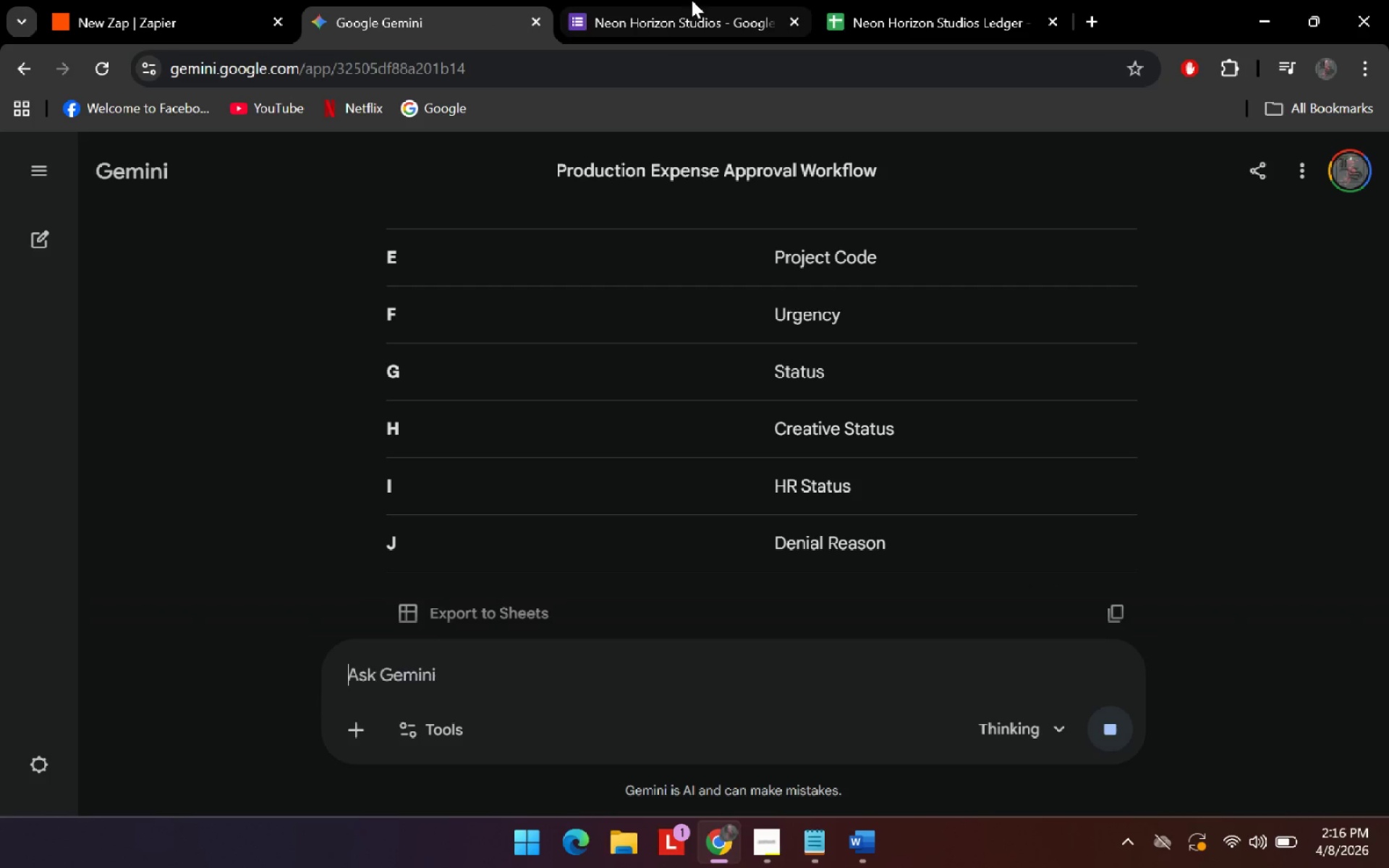 
scroll: coordinate [812, 441], scroll_direction: down, amount: 4.0
 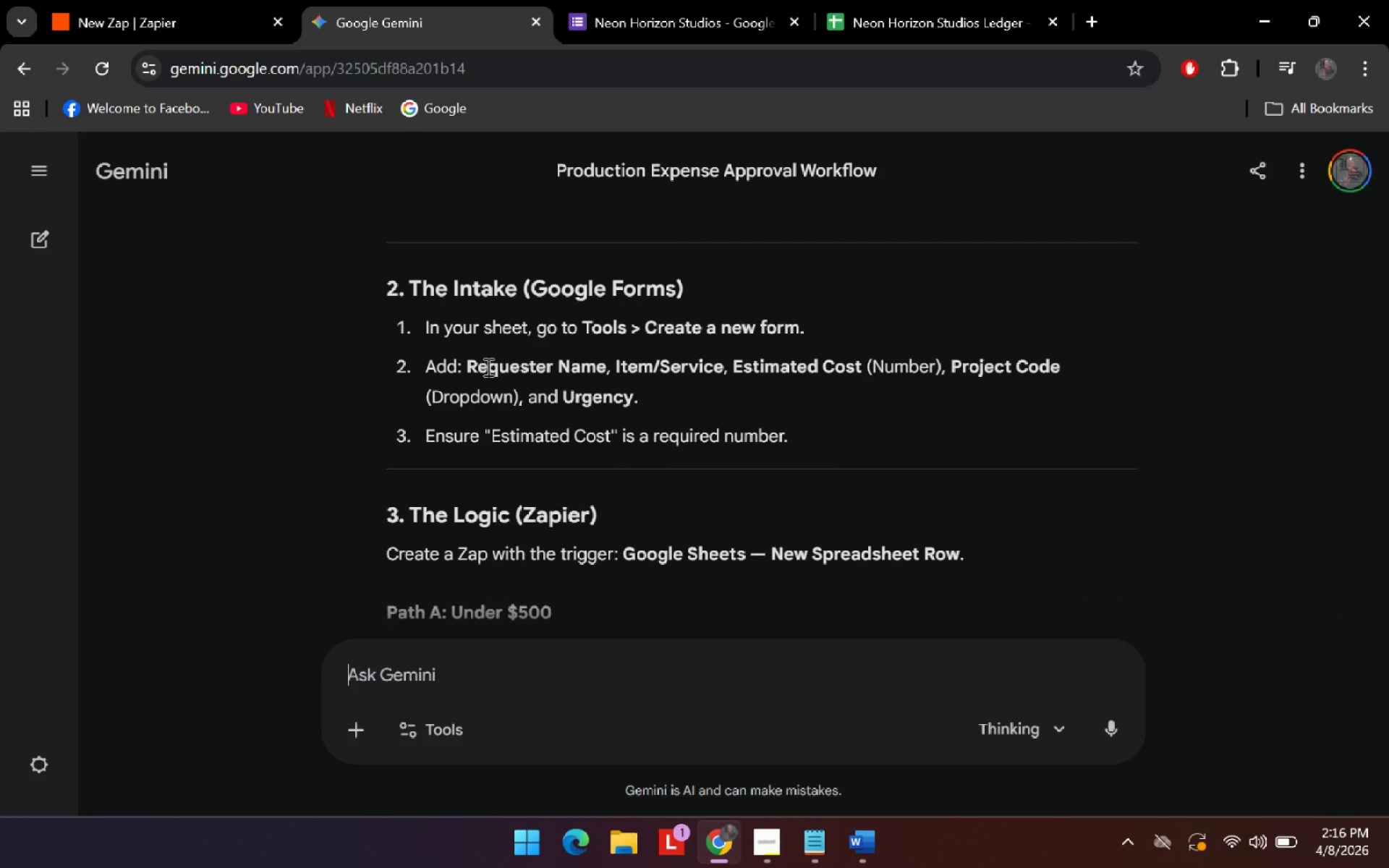 
left_click_drag(start_coordinate=[773, 368], to_coordinate=[794, 370])
 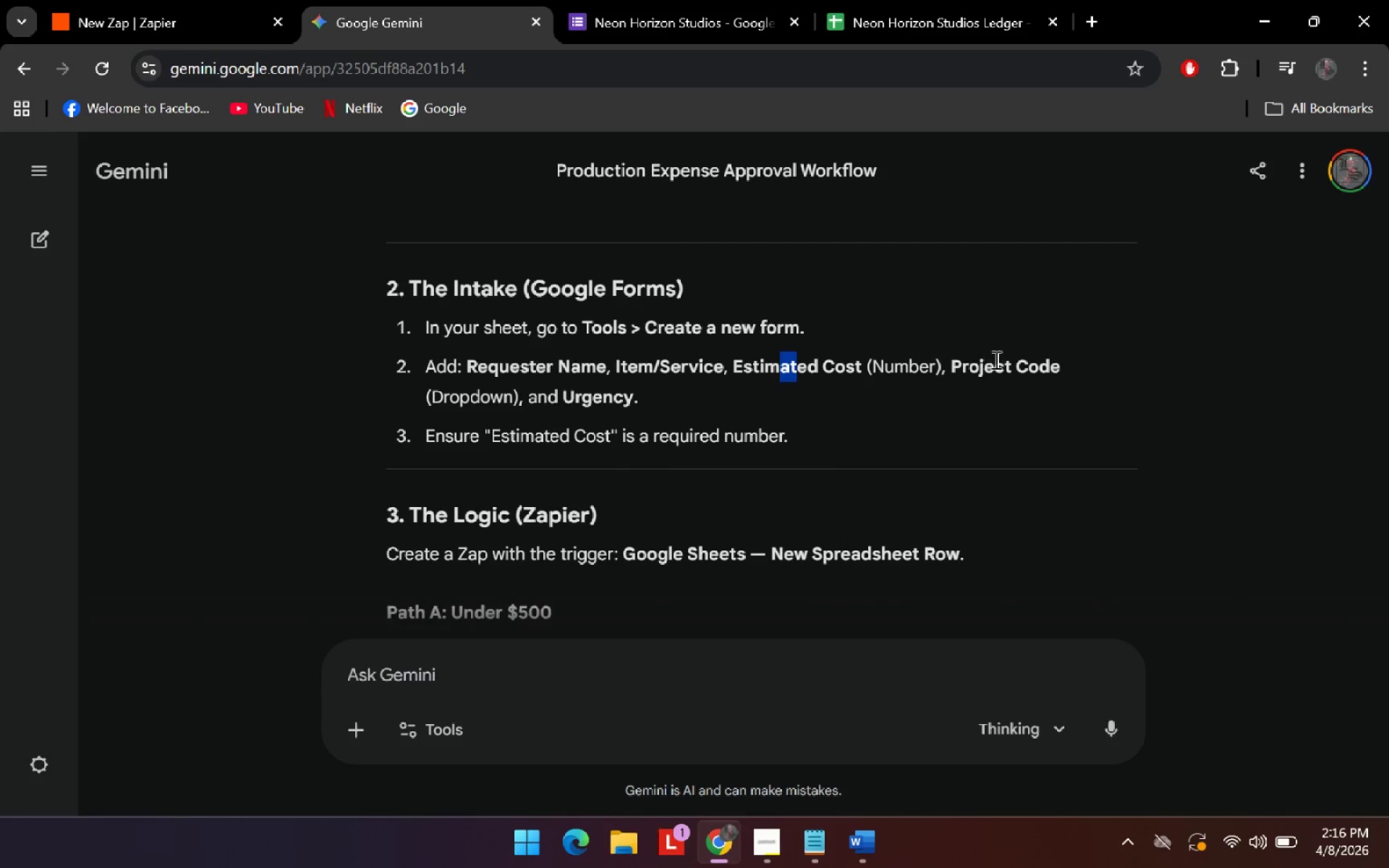 
left_click_drag(start_coordinate=[1002, 359], to_coordinate=[1026, 364])
 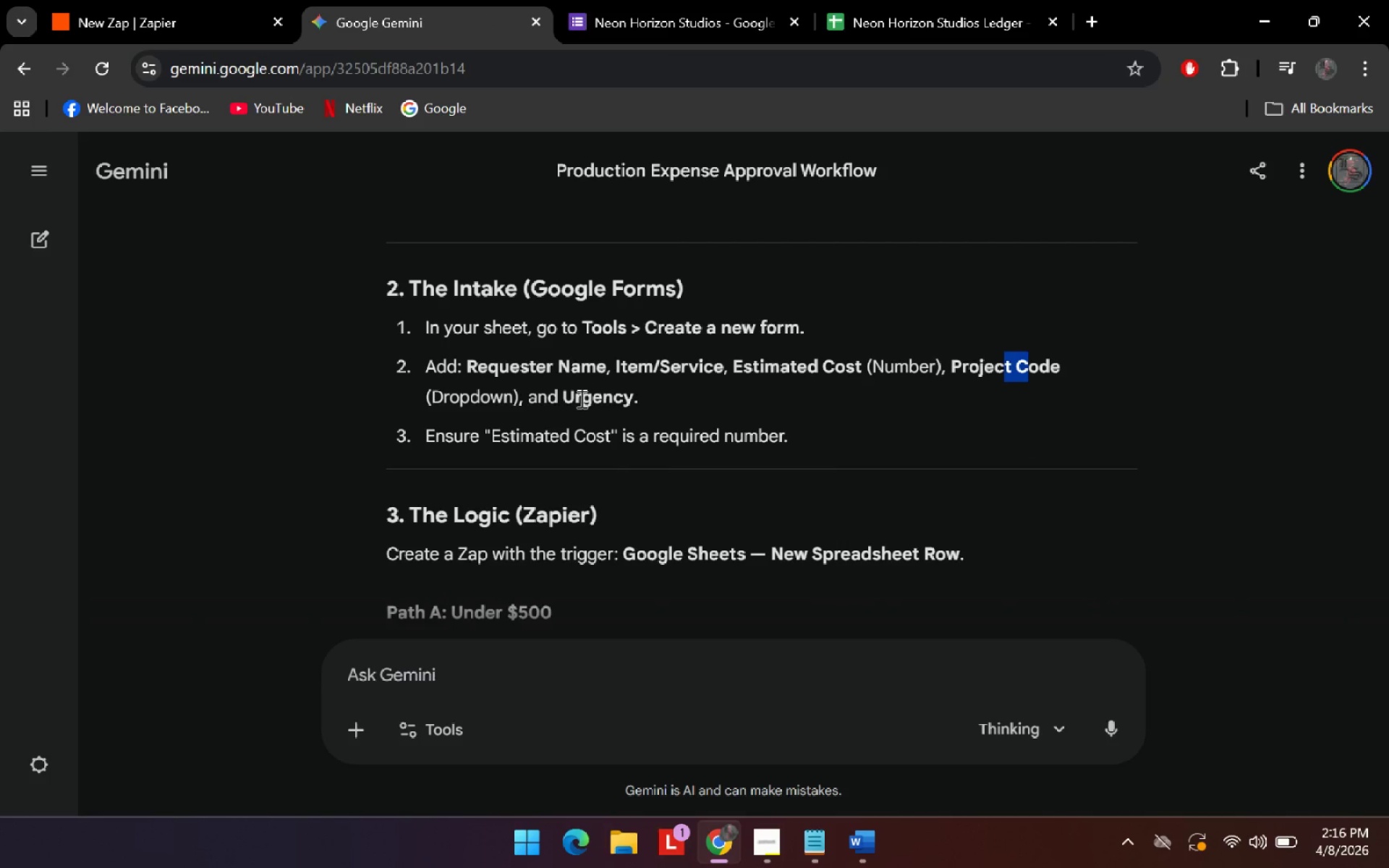 
left_click_drag(start_coordinate=[580, 399], to_coordinate=[595, 401])
 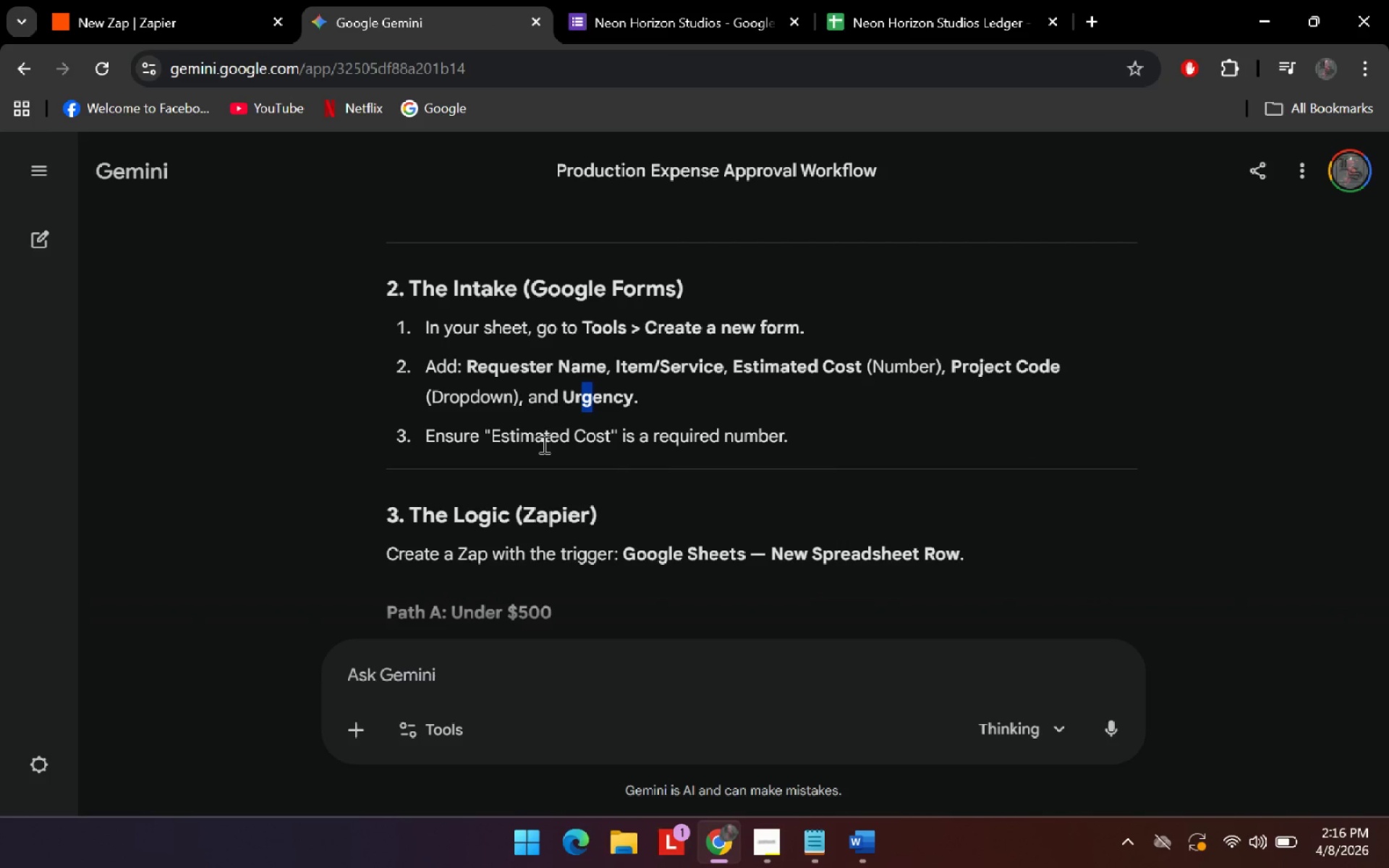 
left_click([543, 444])
 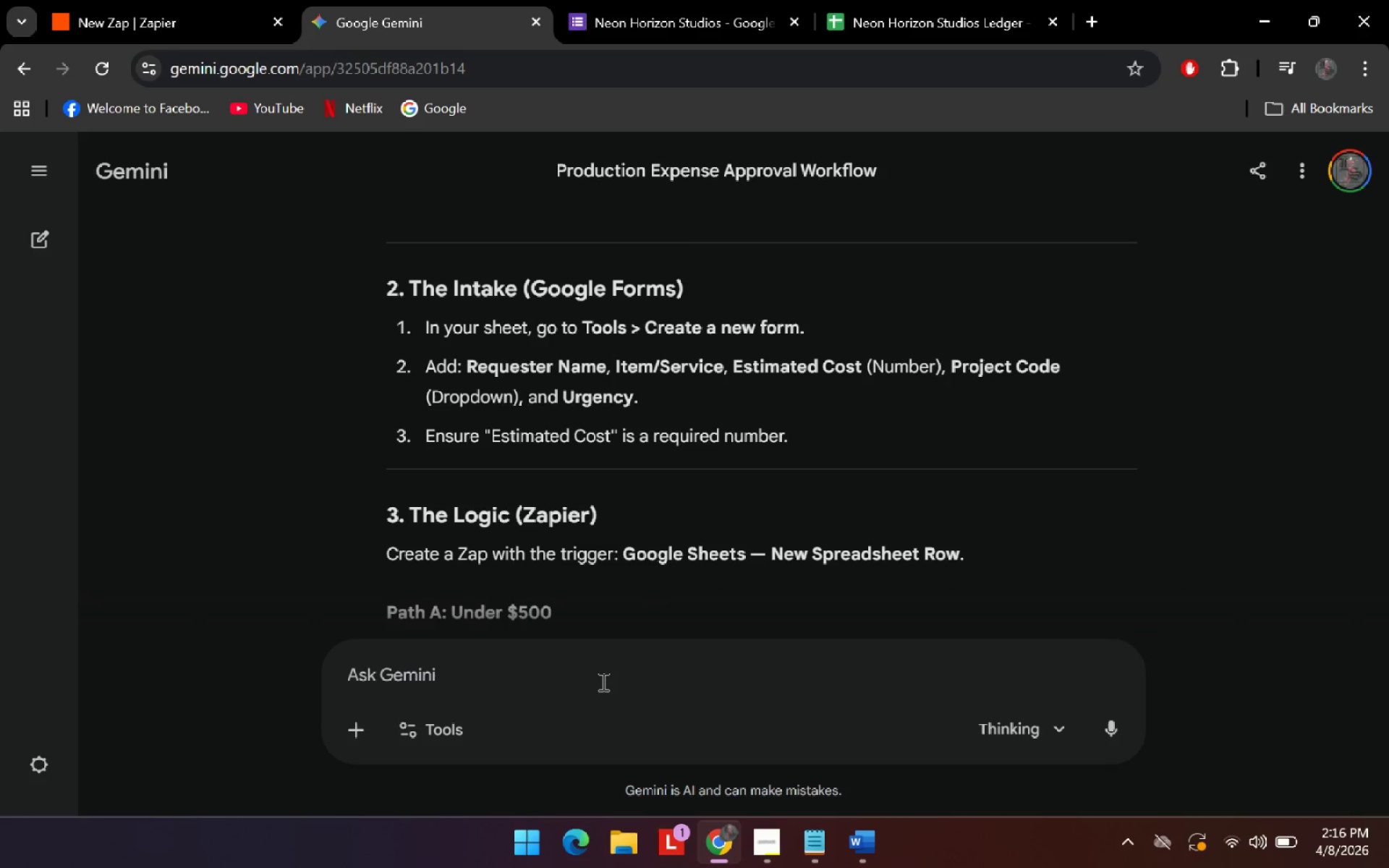 
double_click([608, 673])
 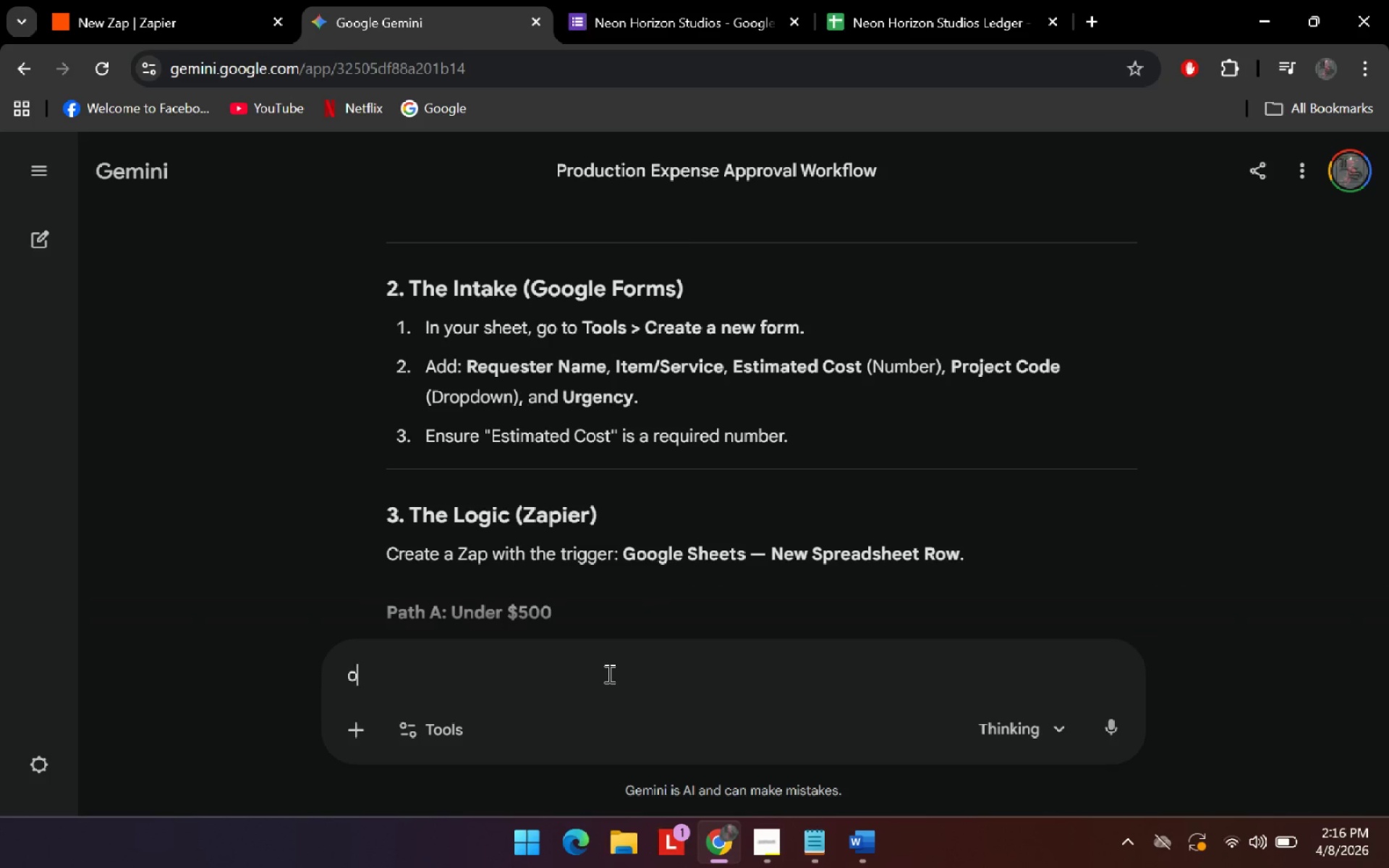 
type(okay lets start with )
 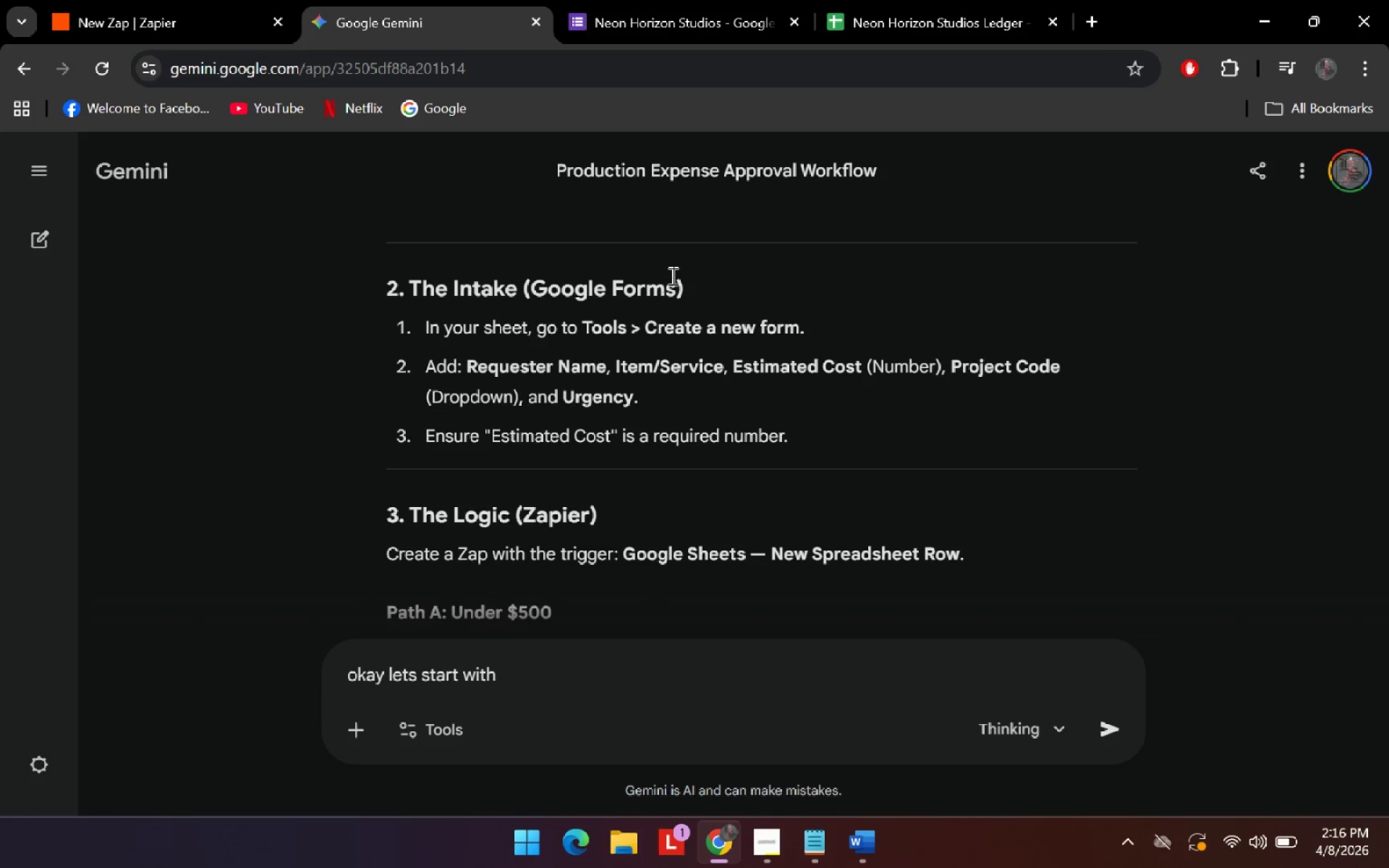 
left_click_drag(start_coordinate=[717, 285], to_coordinate=[358, 289])
 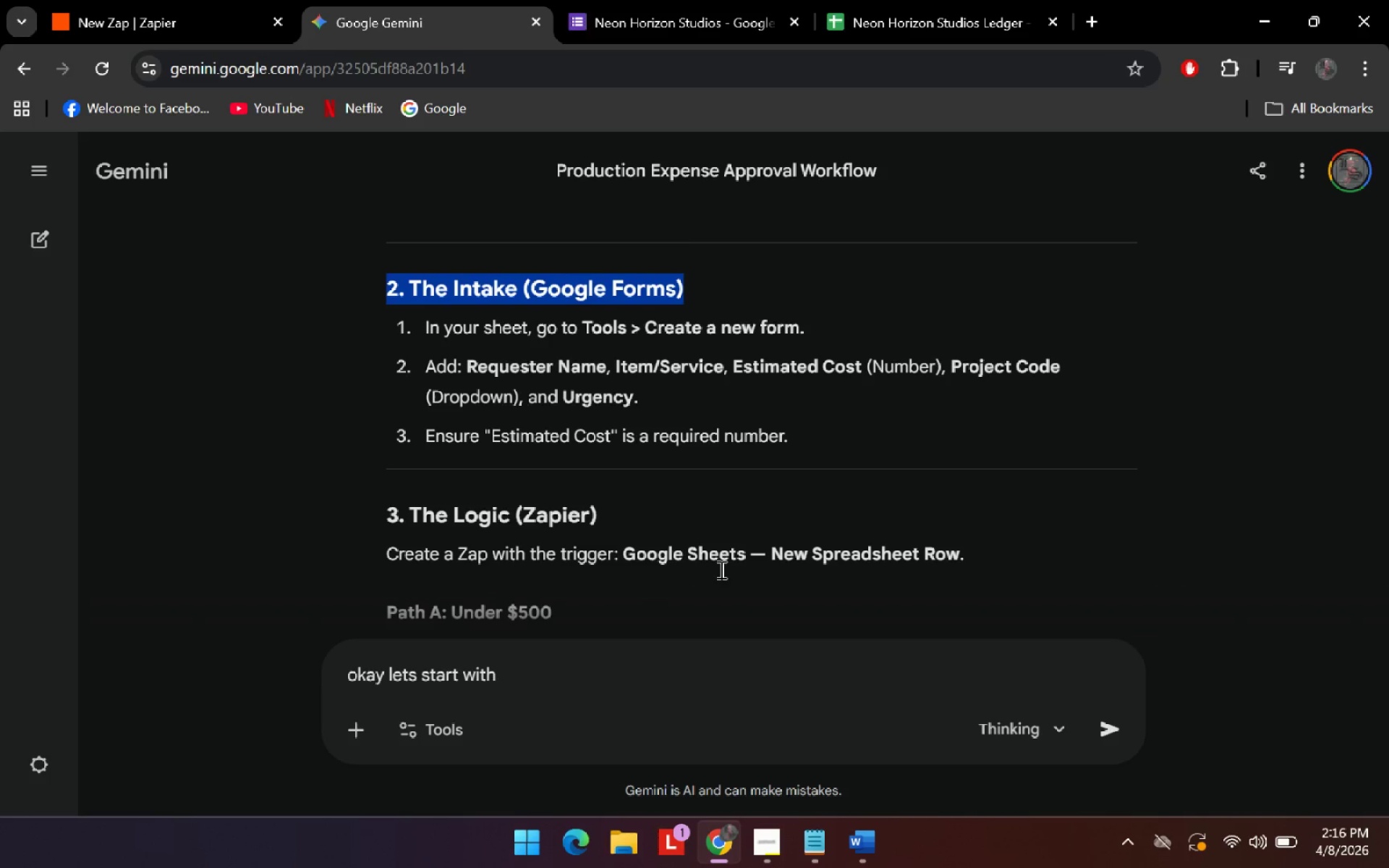 
key(Control+C)
 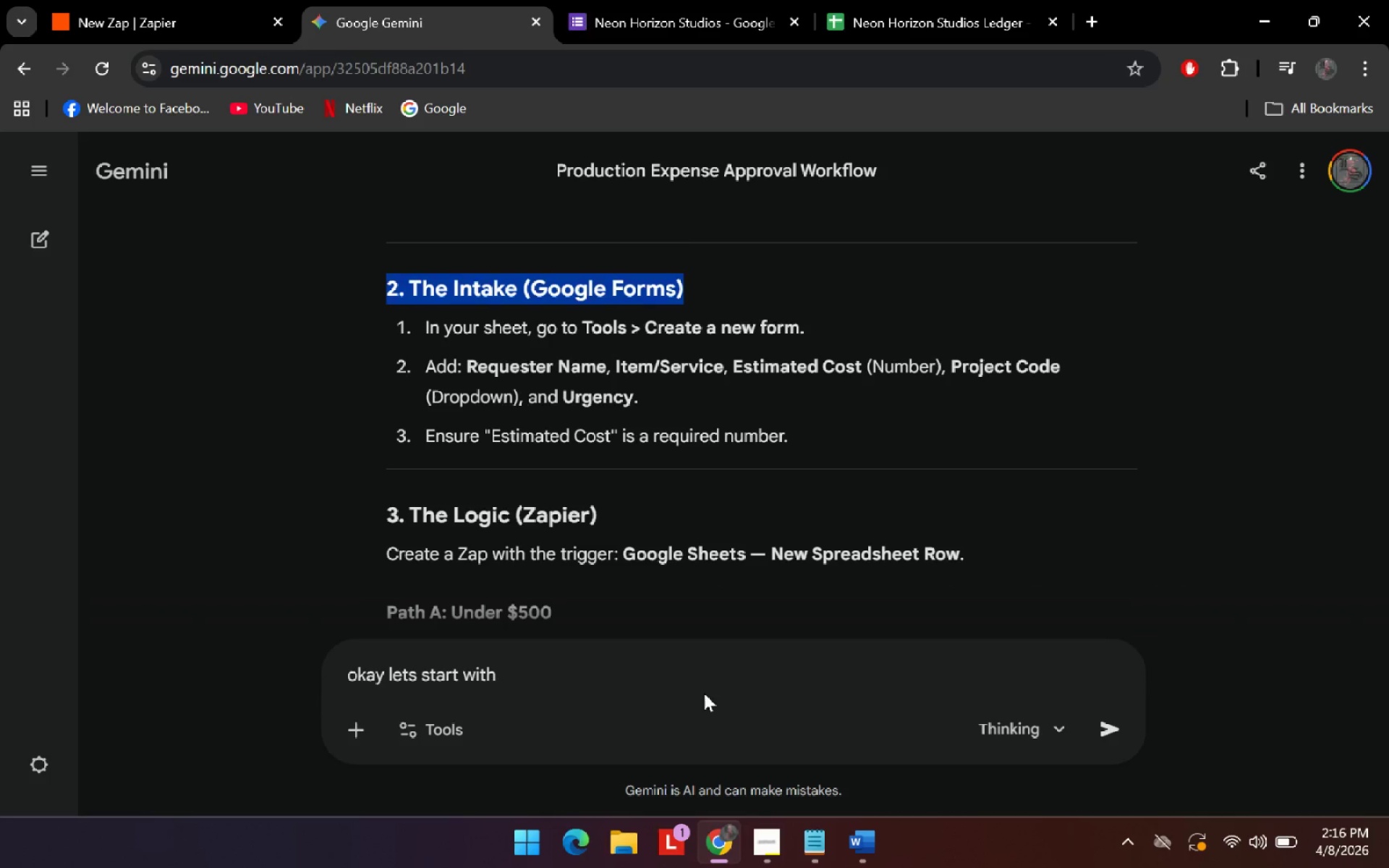 
left_click([704, 694])
 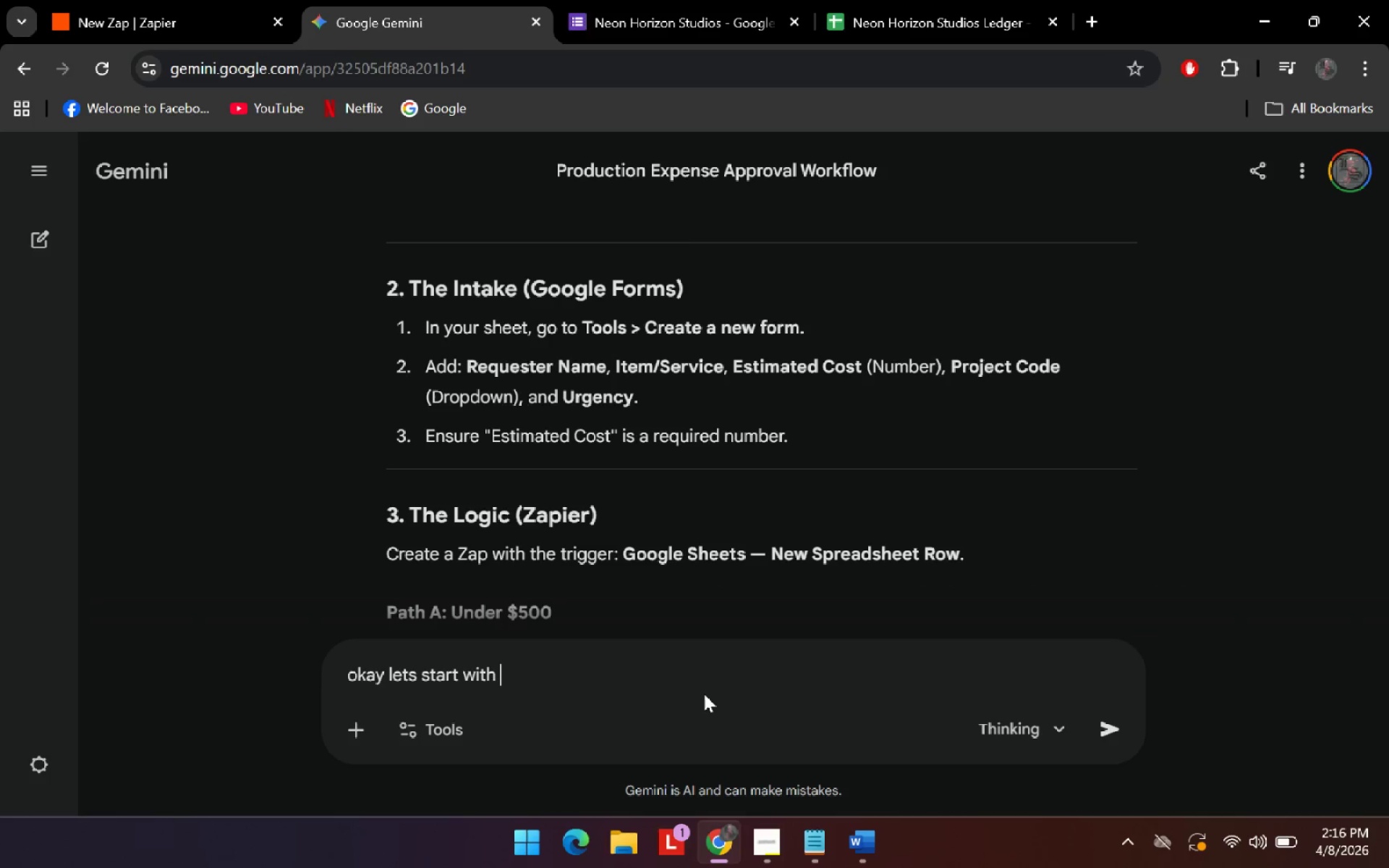 
key(Control+ControlLeft)
 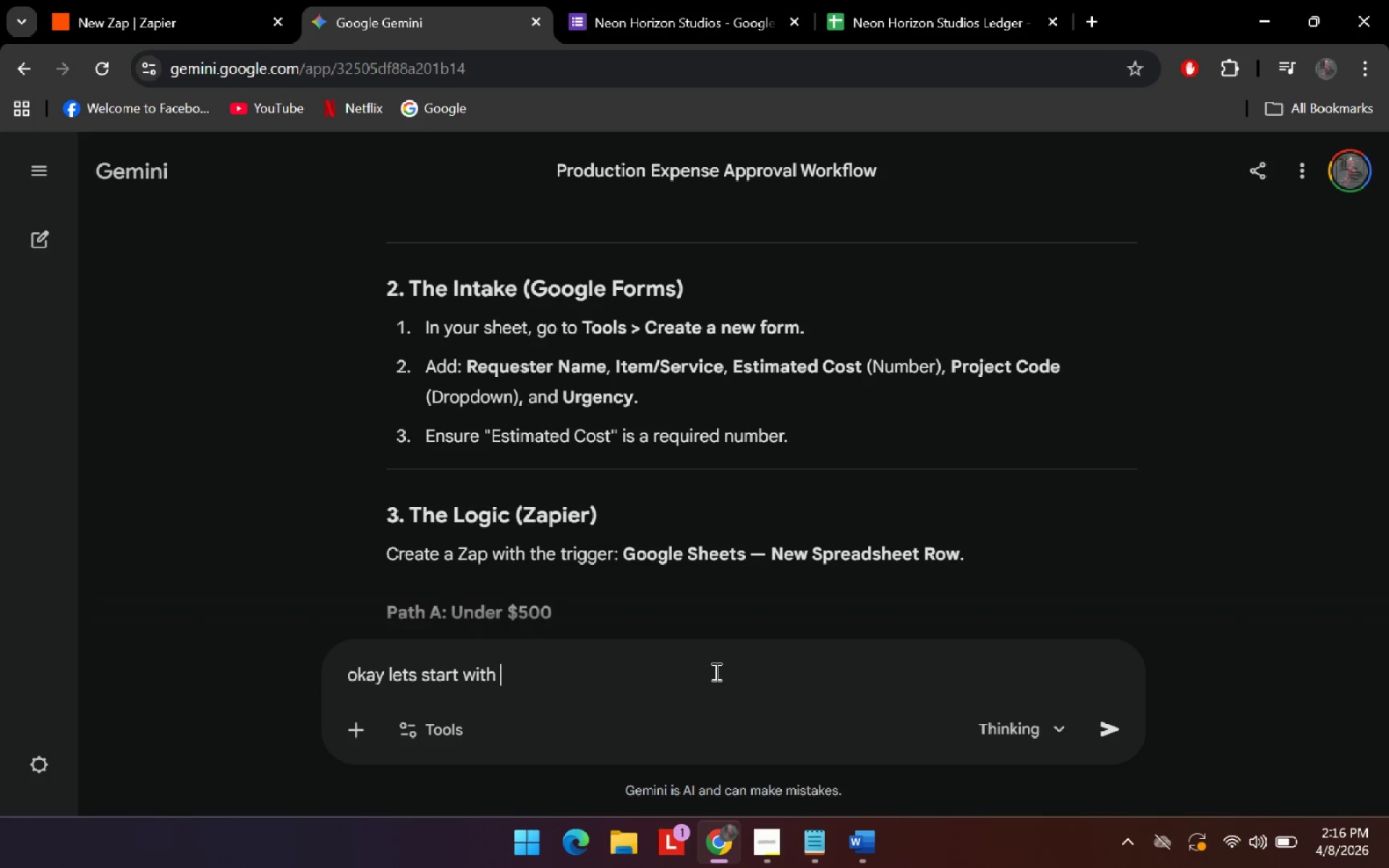 
key(Control+V)
 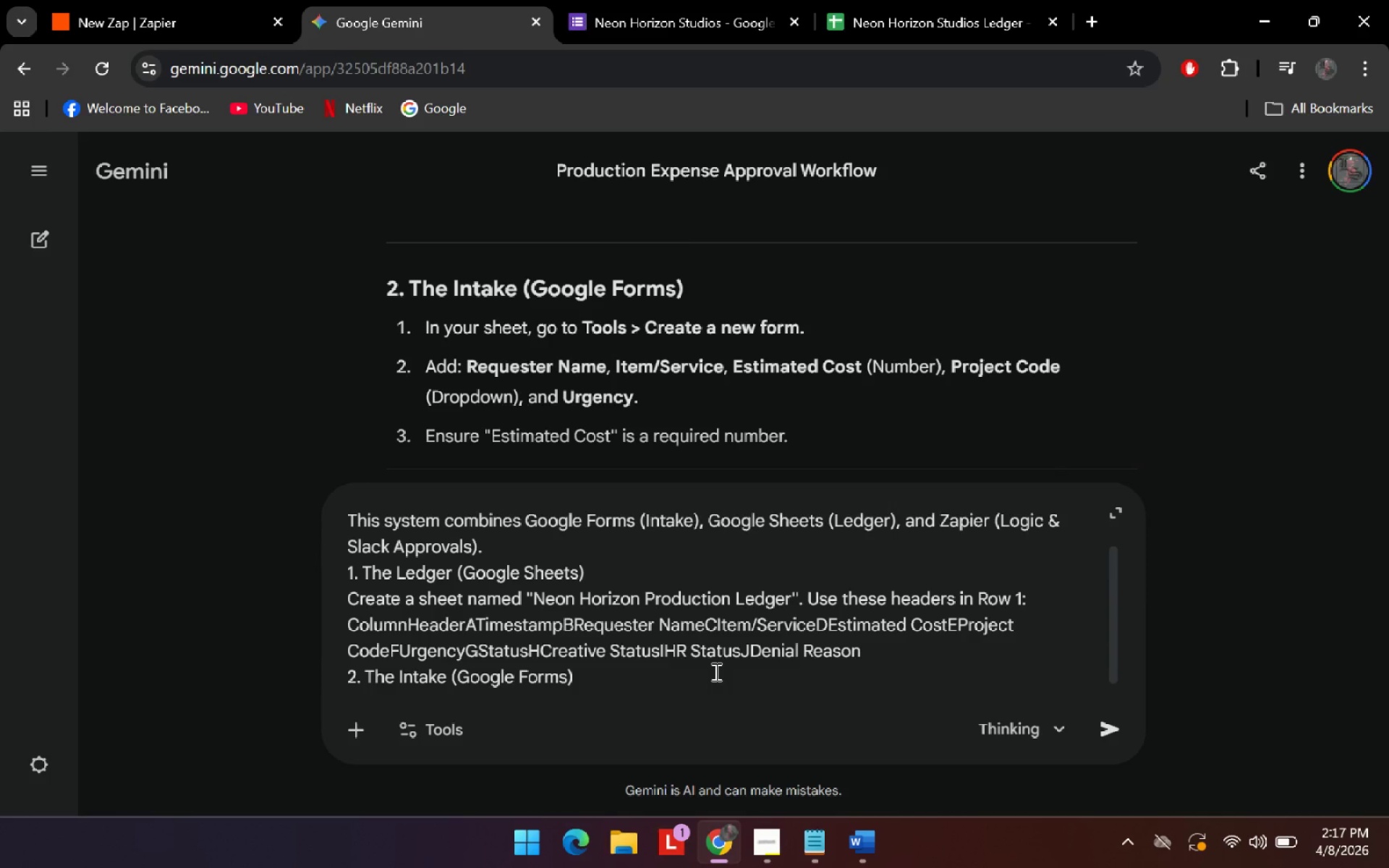 
key(Control+ControlLeft)
 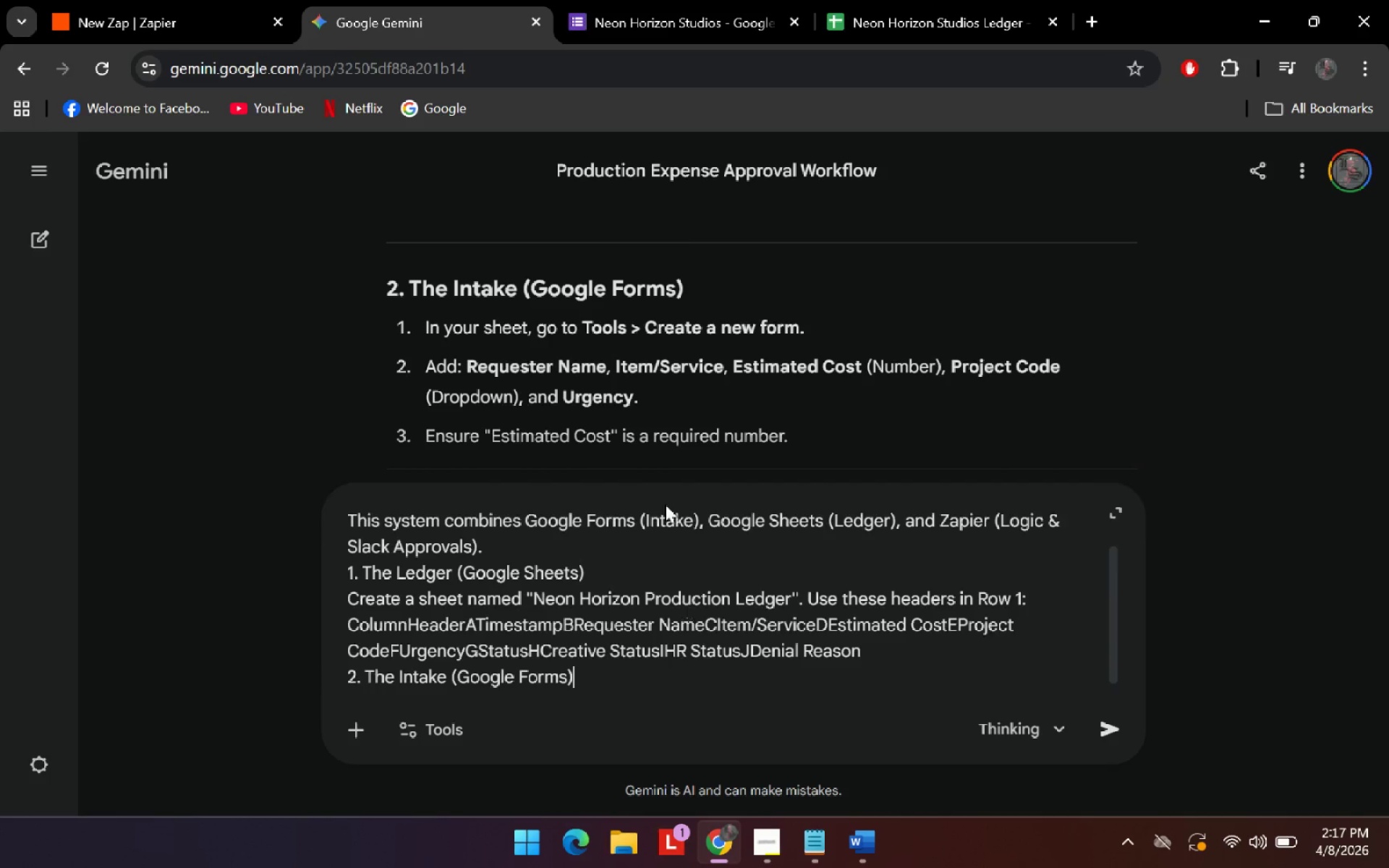 
key(Control+Z)
 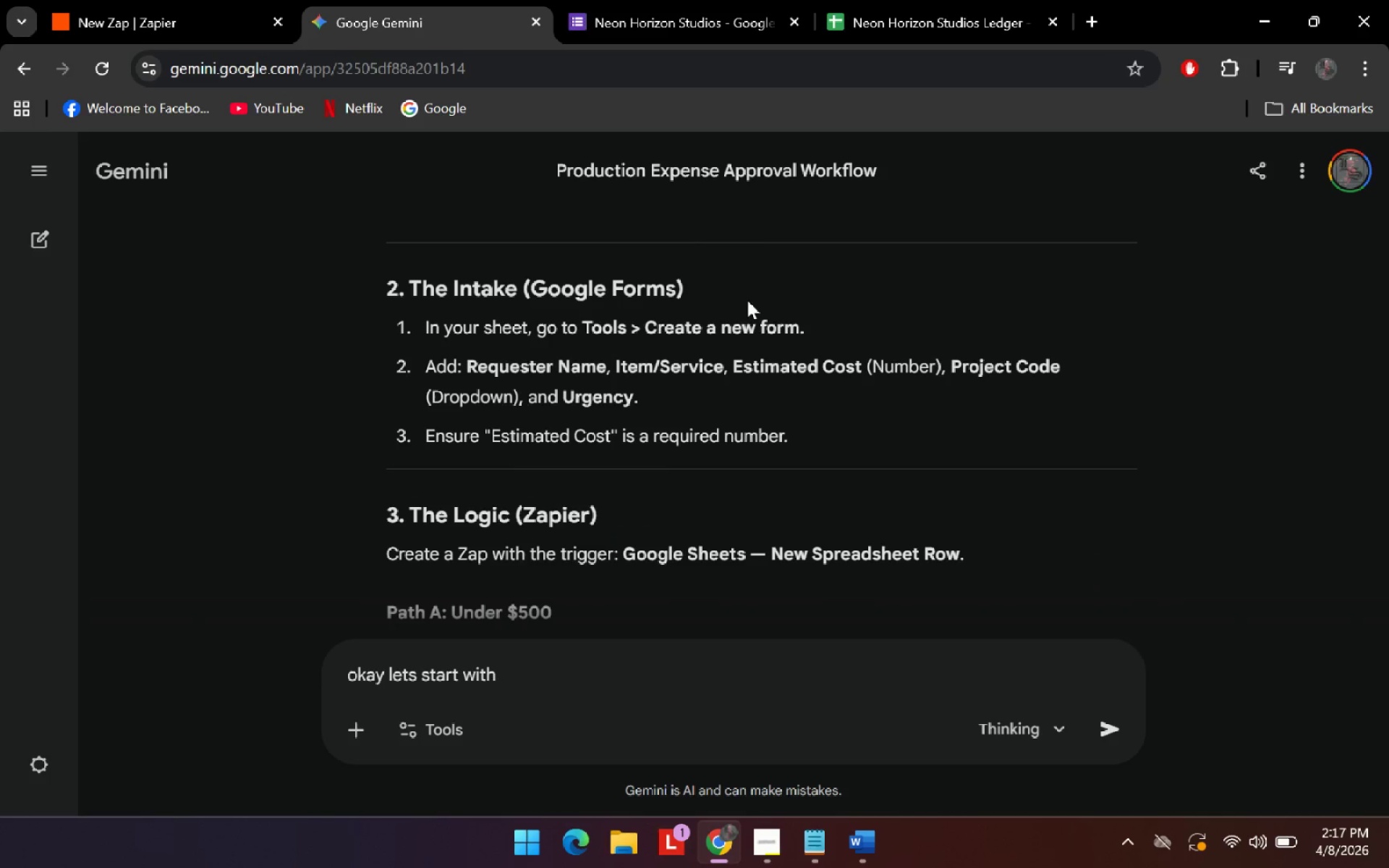 
left_click_drag(start_coordinate=[747, 300], to_coordinate=[328, 299])
 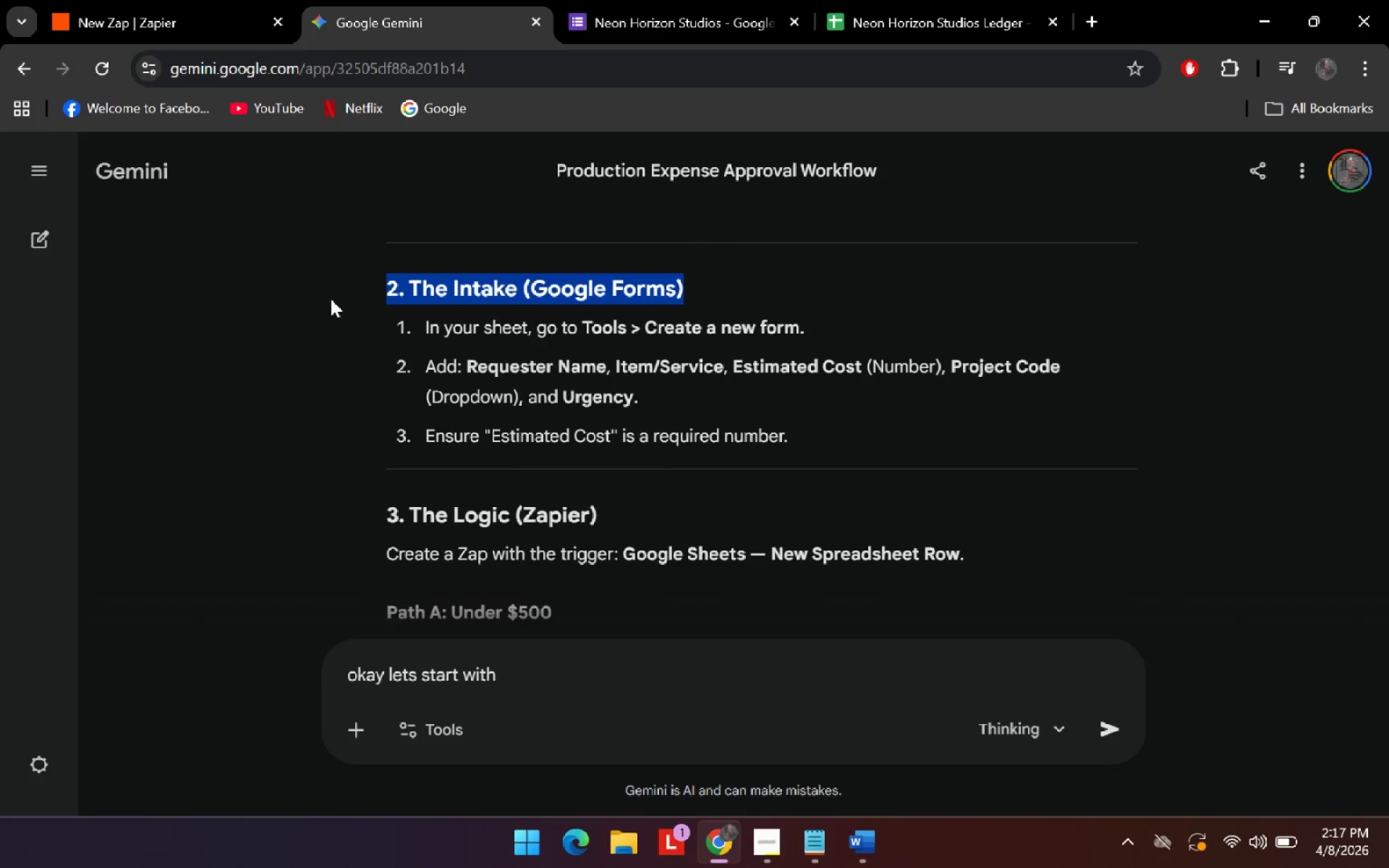 
key(Control+C)
 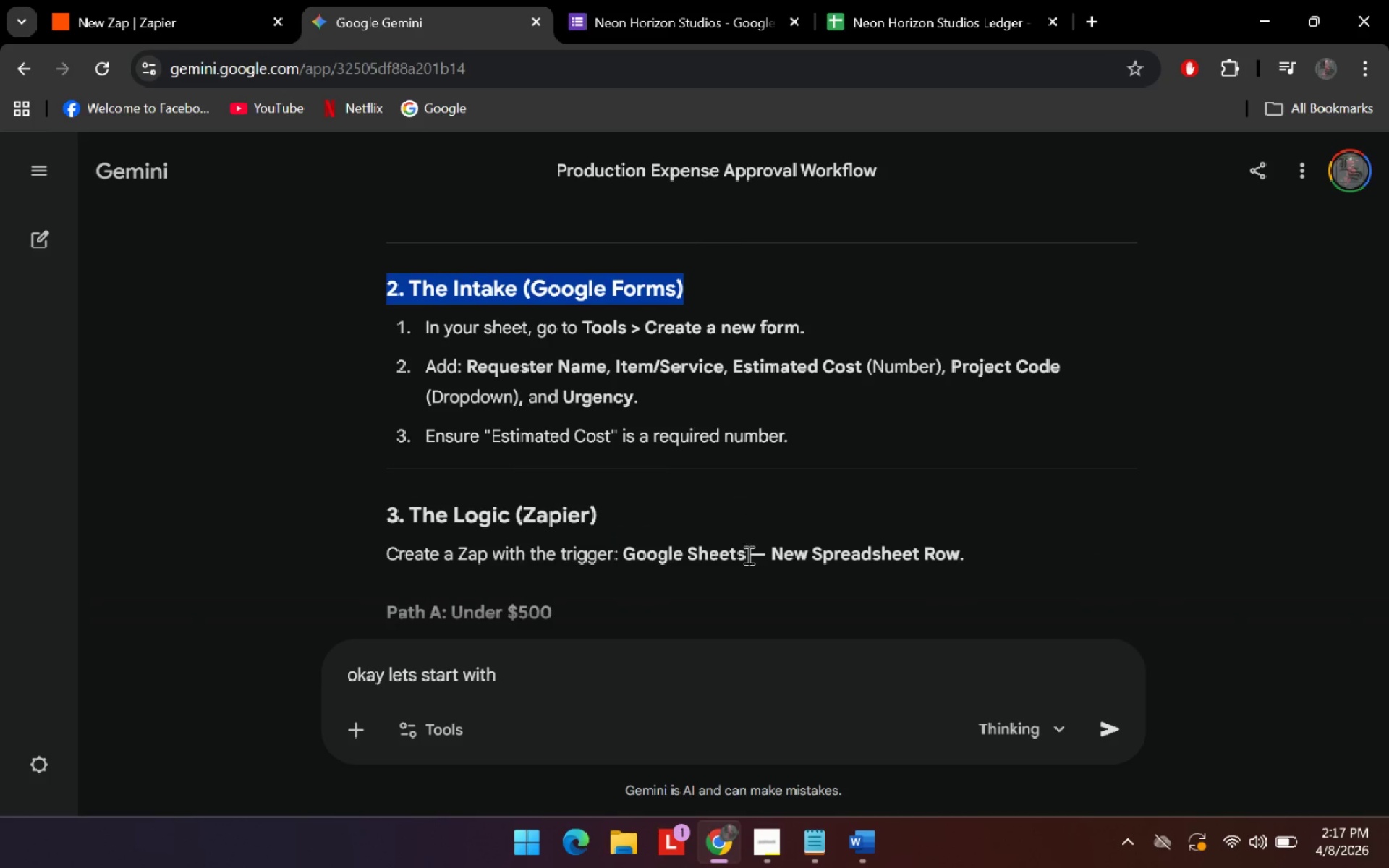 
key(Control+C)
 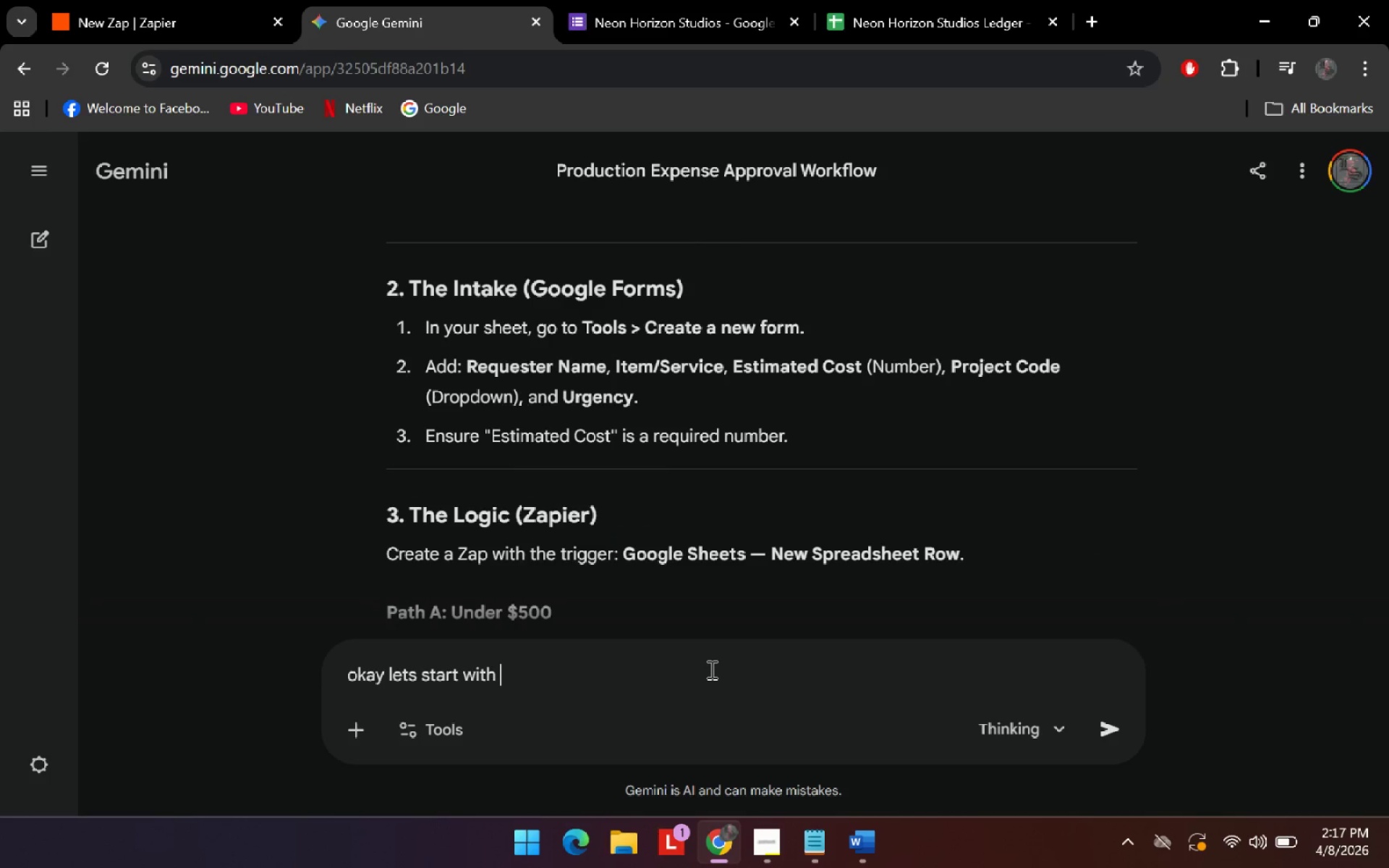 
left_click([710, 669])
 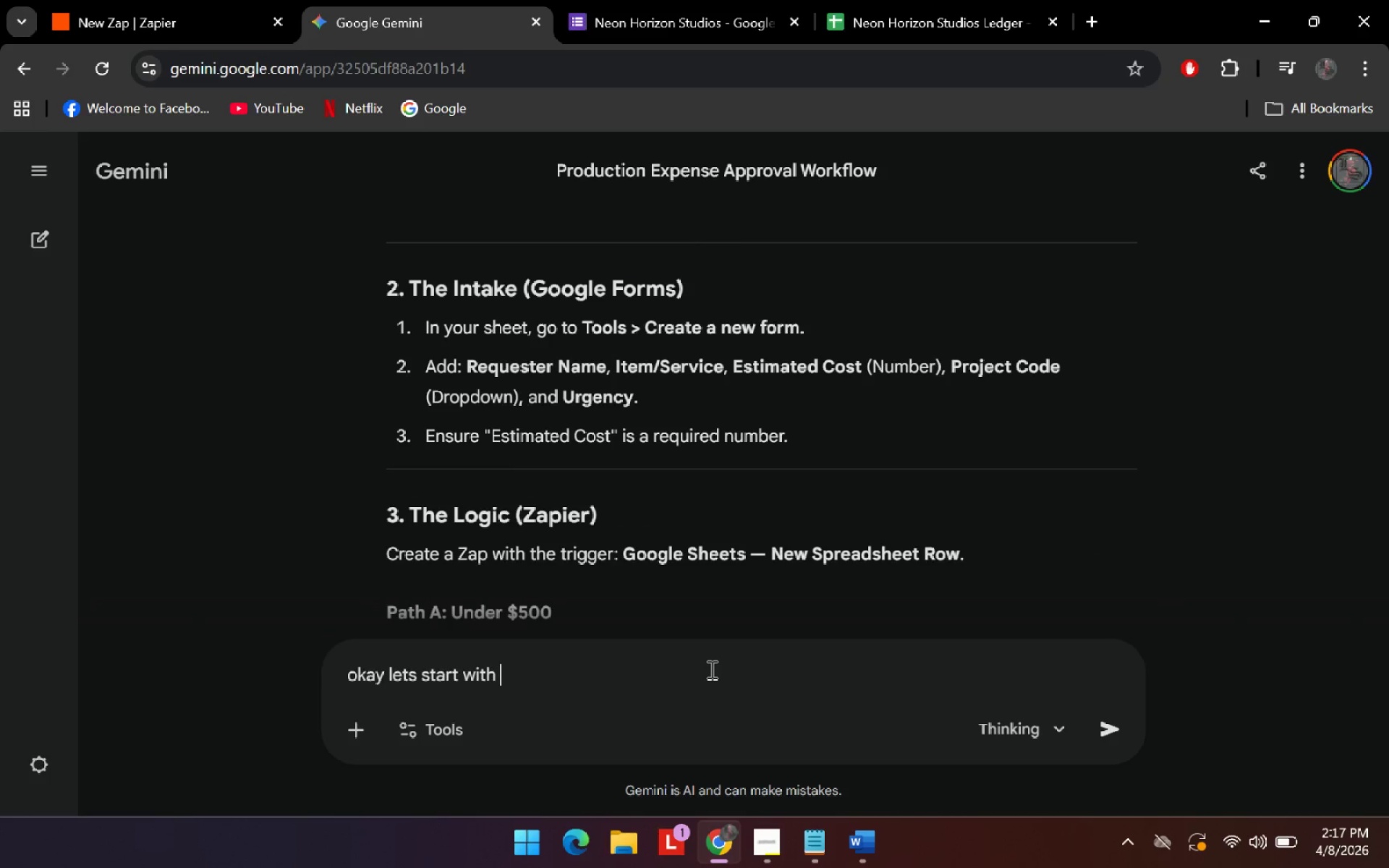 
key(Control+V)
 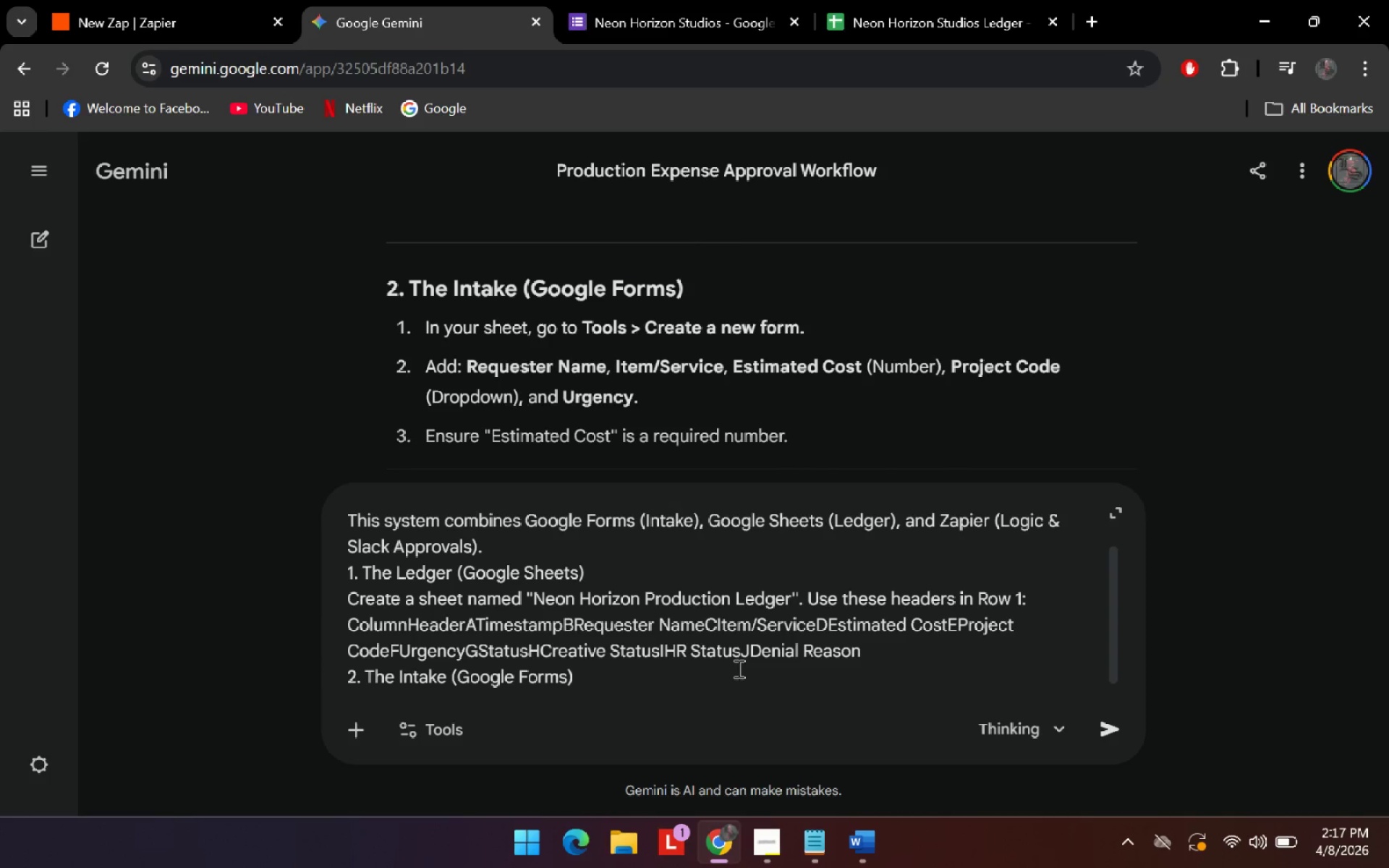 
key(Control+Z)
 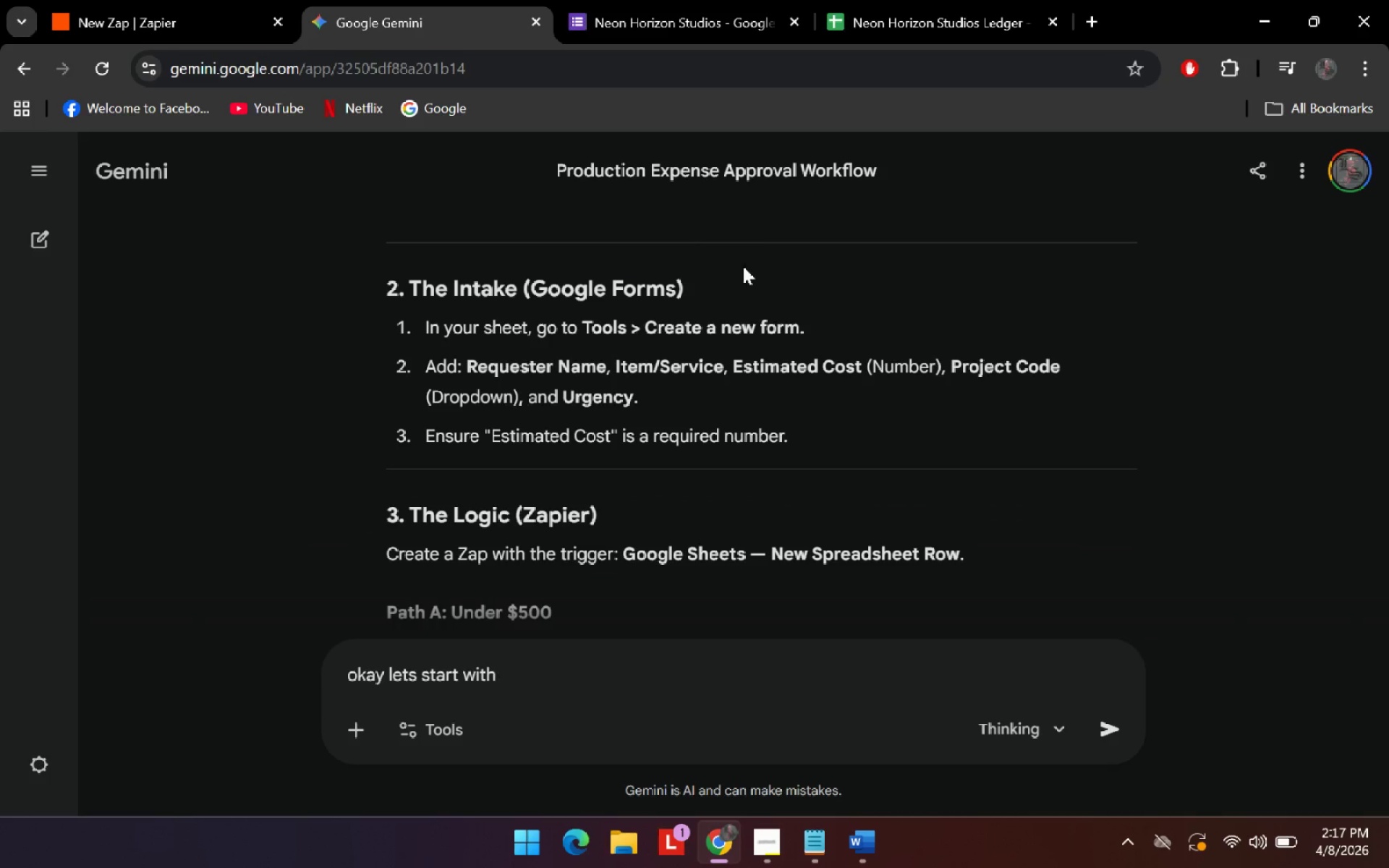 
left_click_drag(start_coordinate=[743, 276], to_coordinate=[381, 273])
 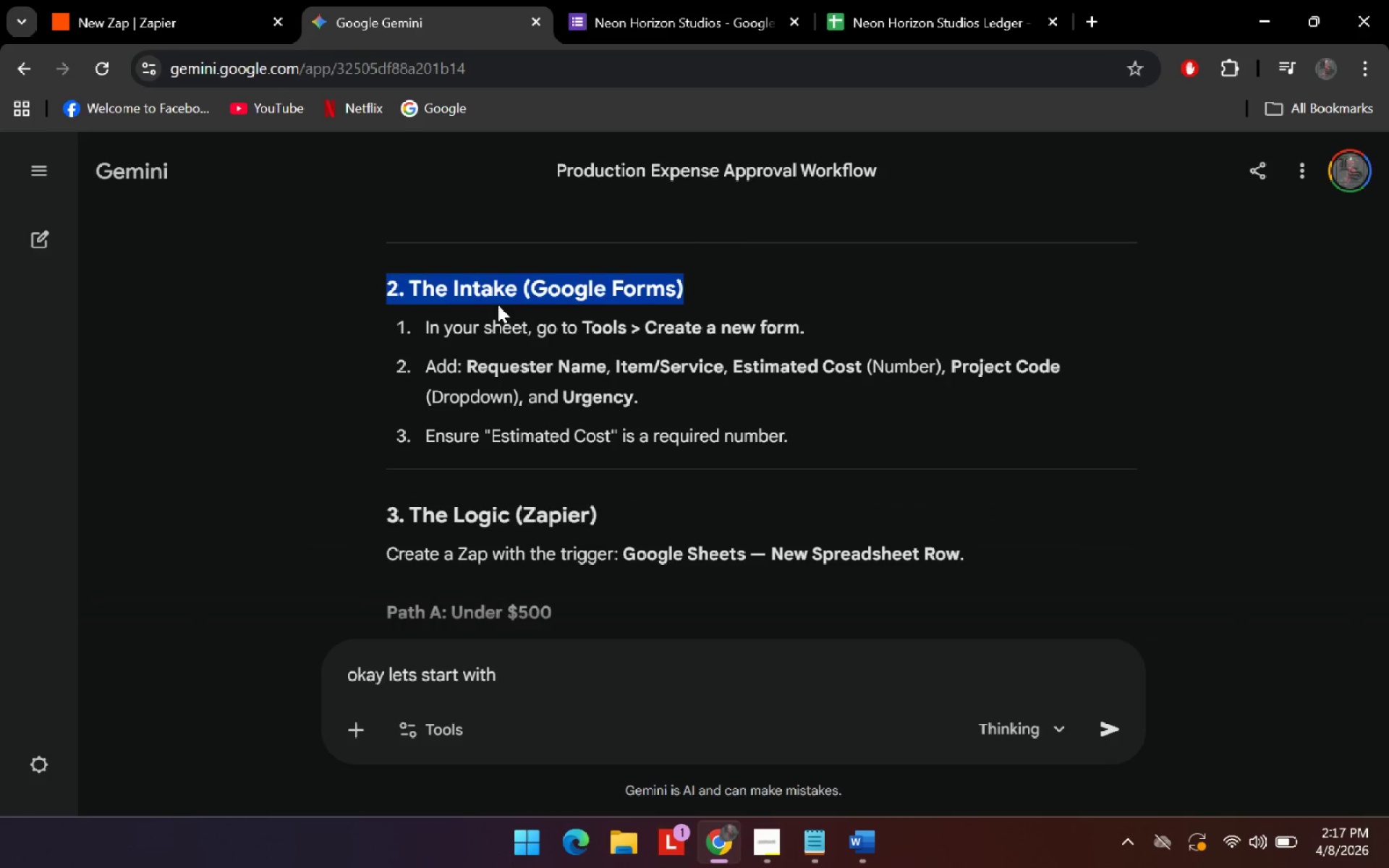 
right_click([498, 305])
 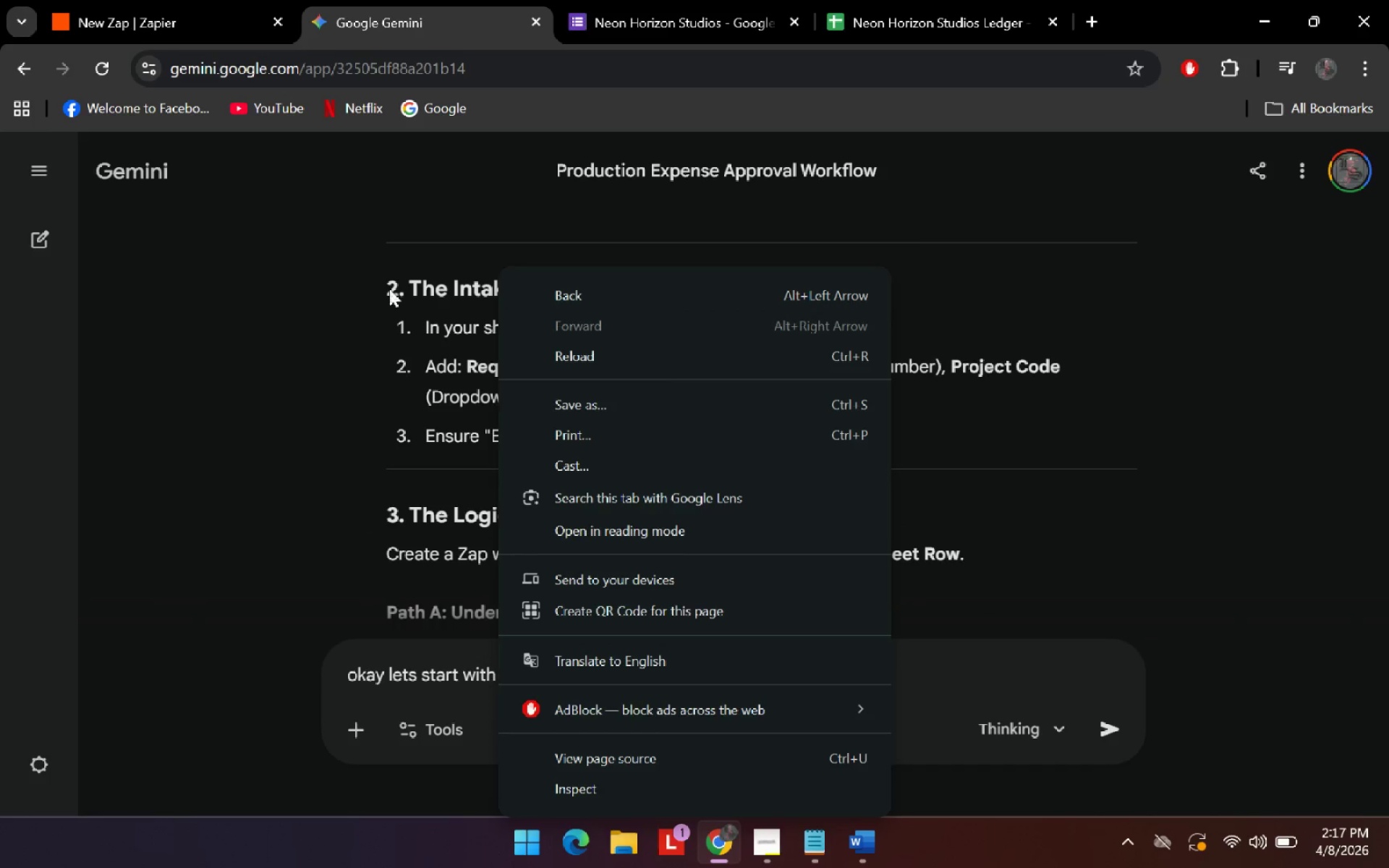 
left_click_drag(start_coordinate=[389, 289], to_coordinate=[403, 292])
 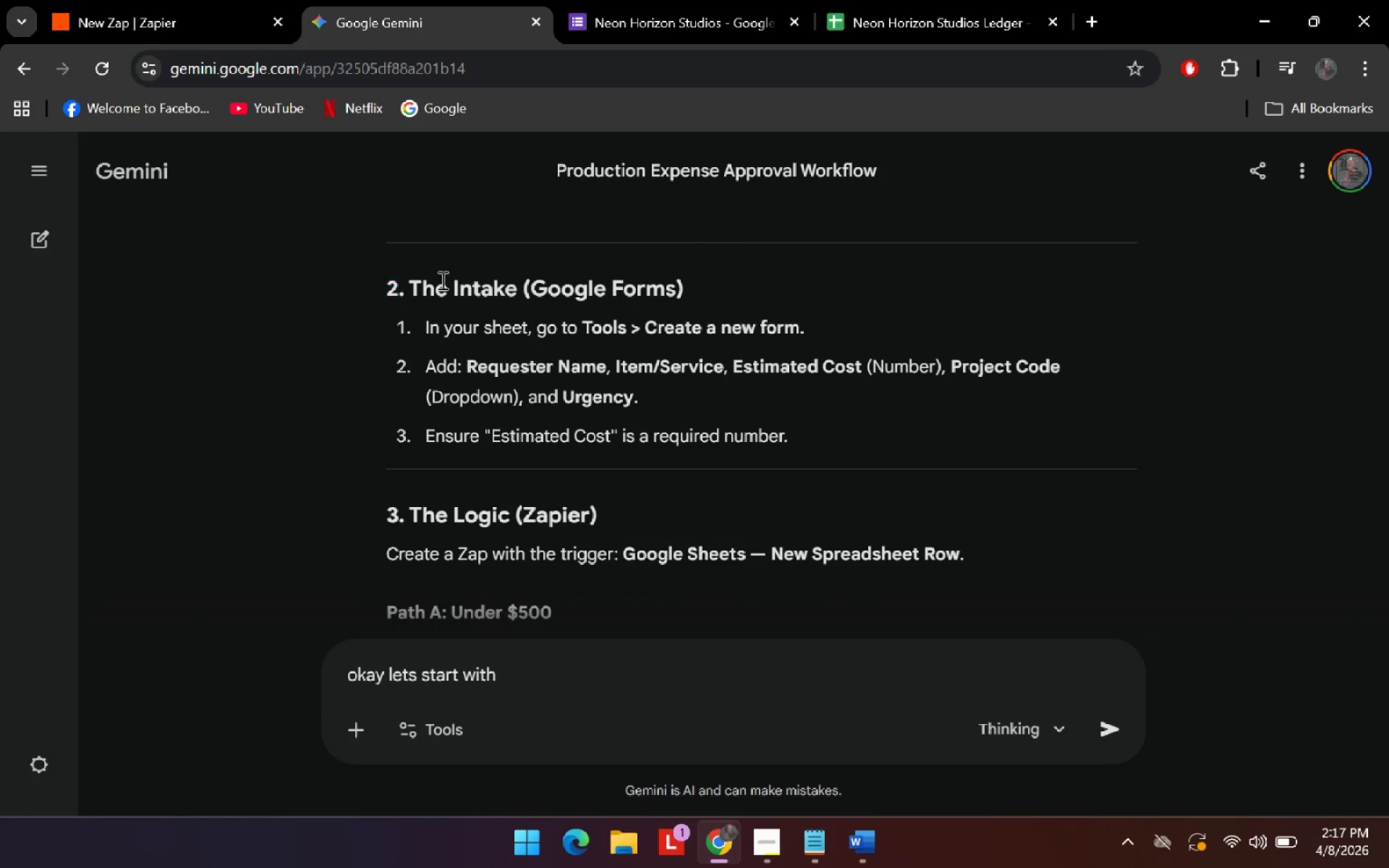 
double_click([441, 280])
 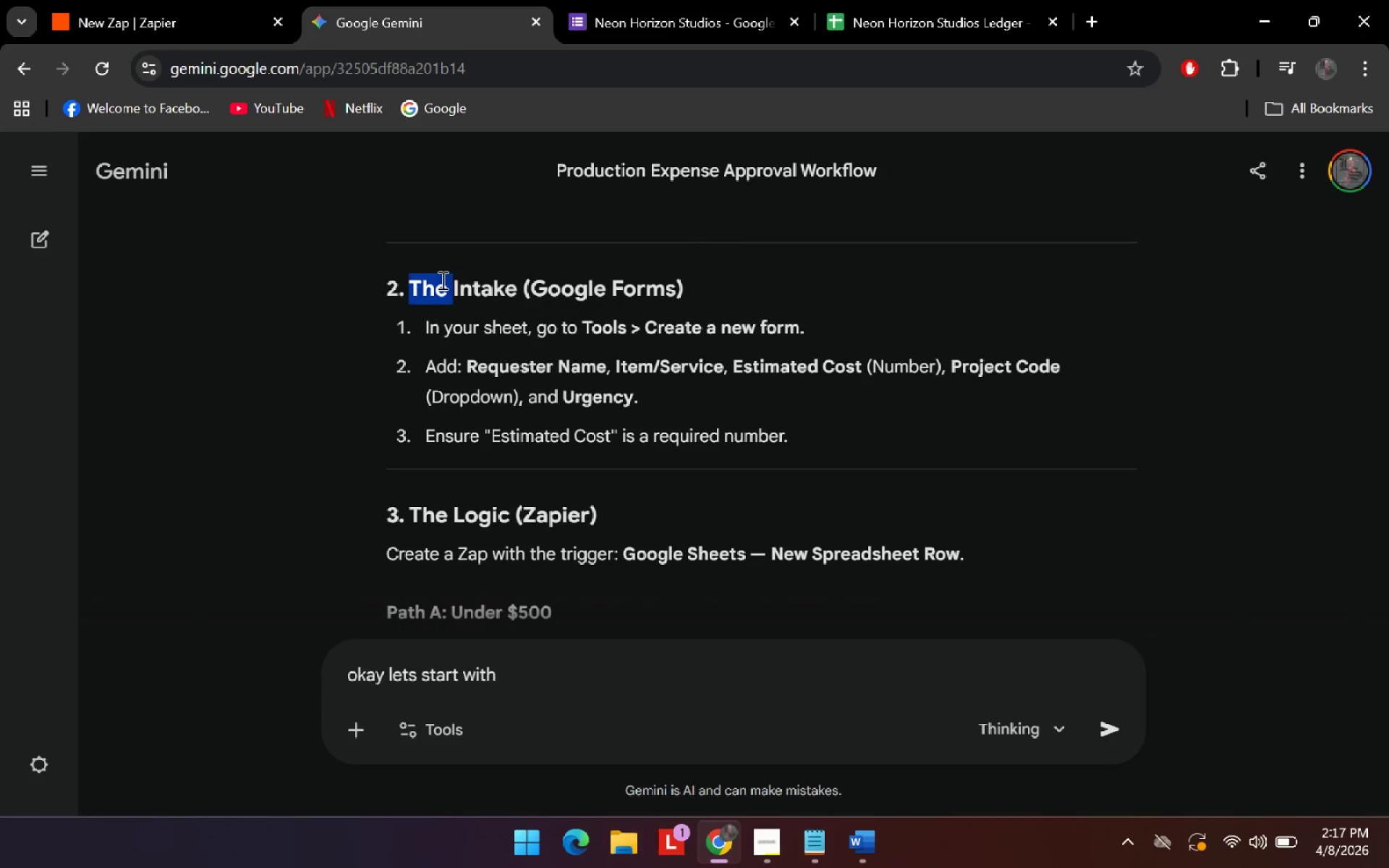 
triple_click([441, 280])
 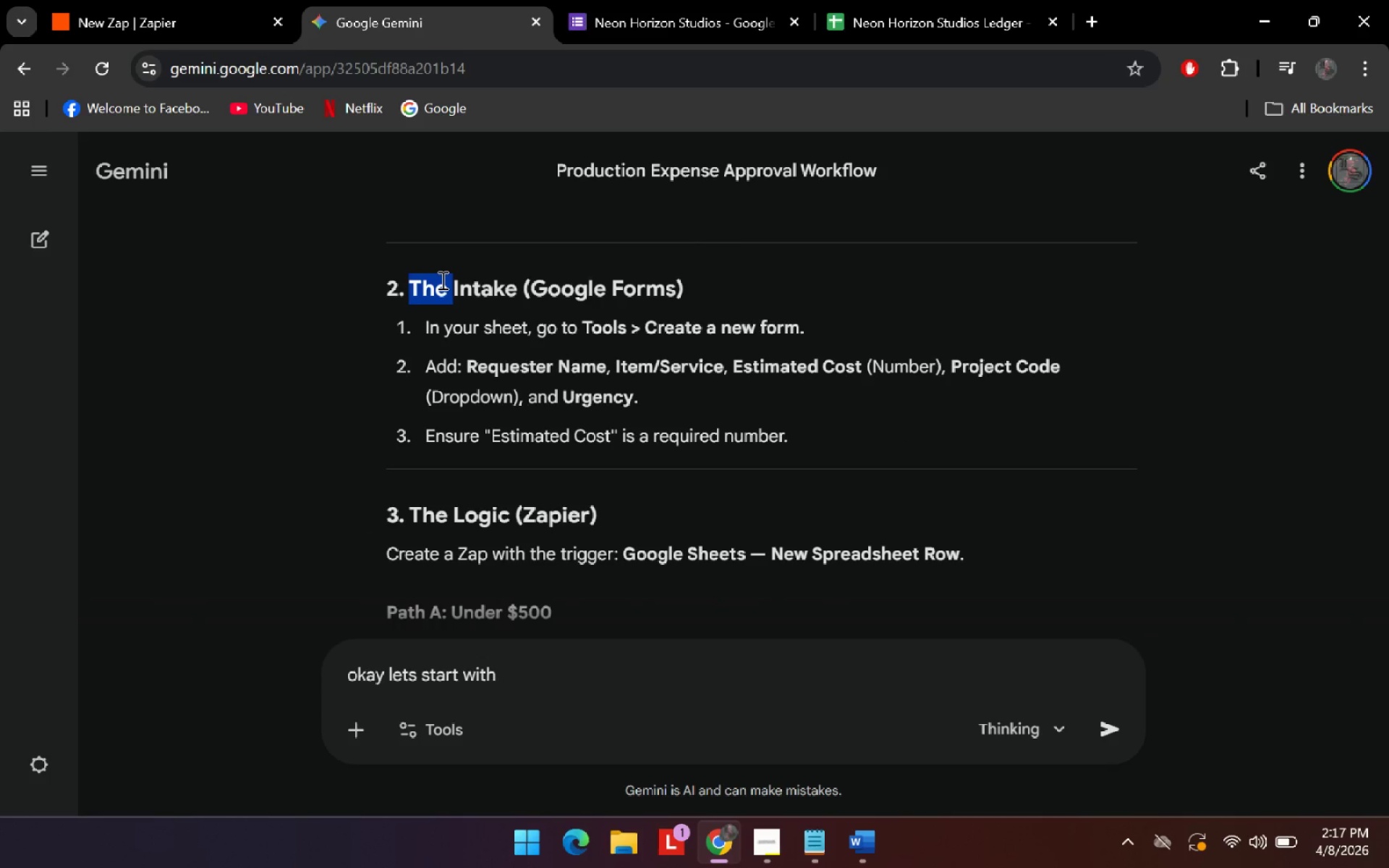 
triple_click([441, 280])
 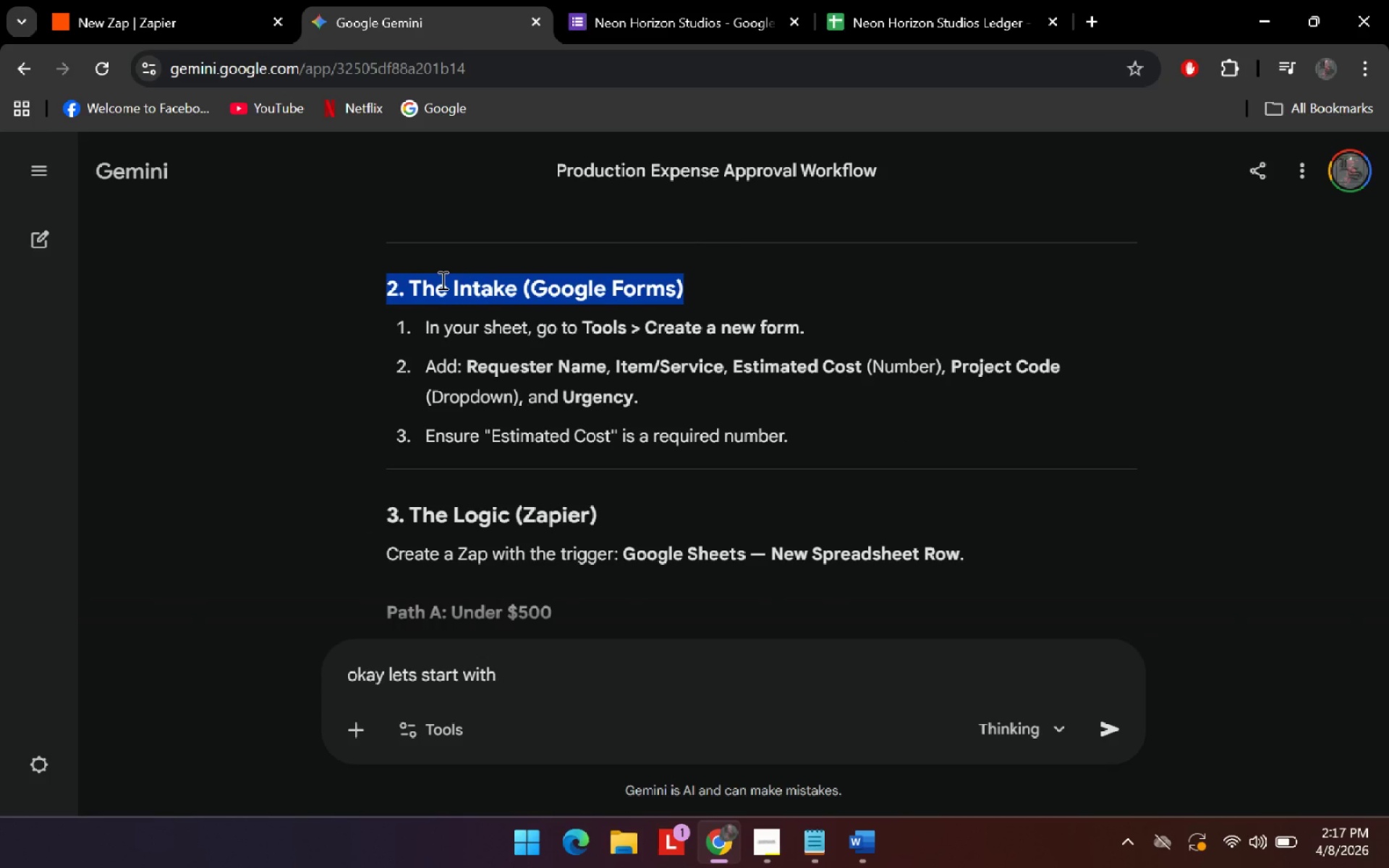 
key(Control+C)
 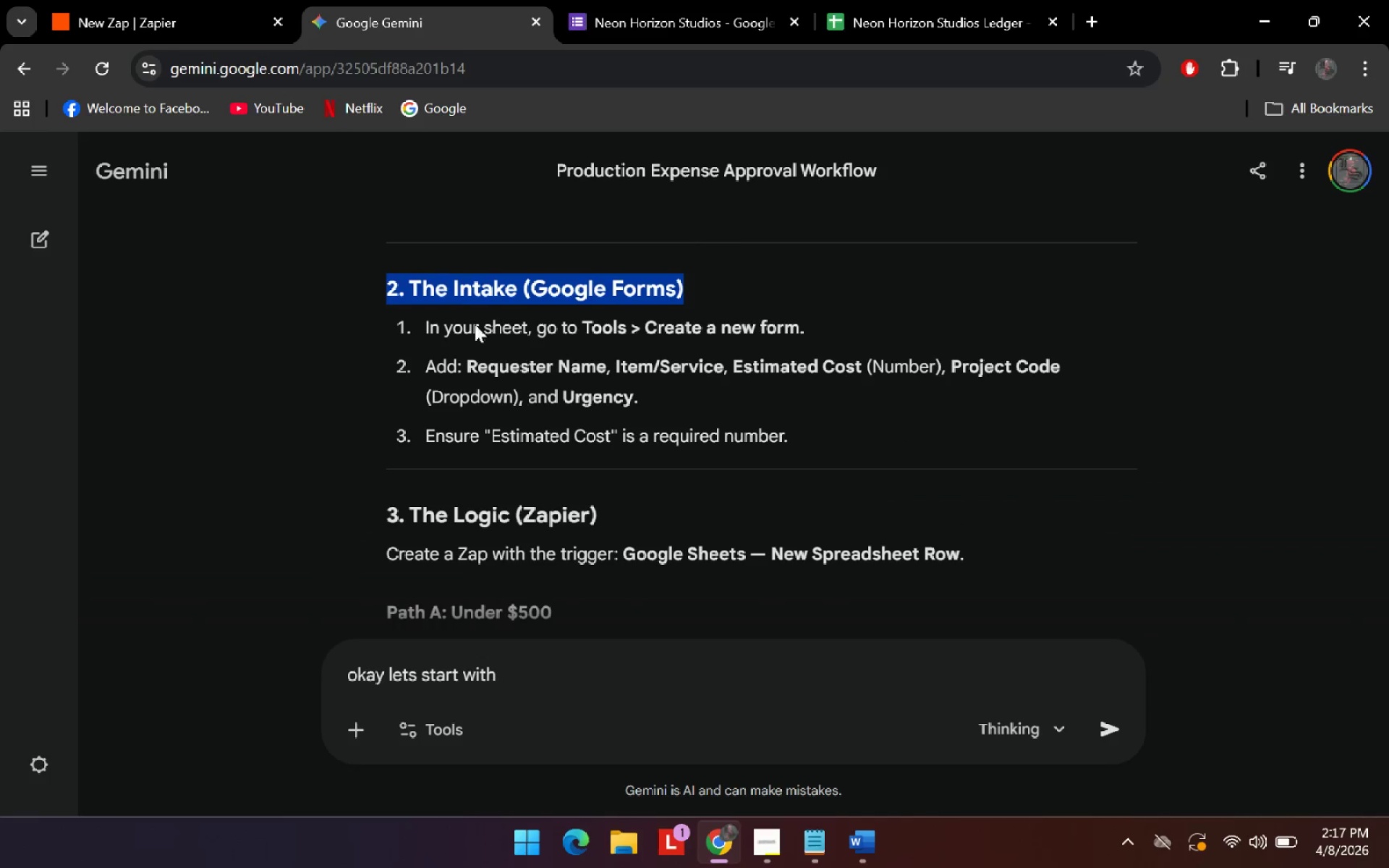 
key(Control+C)
 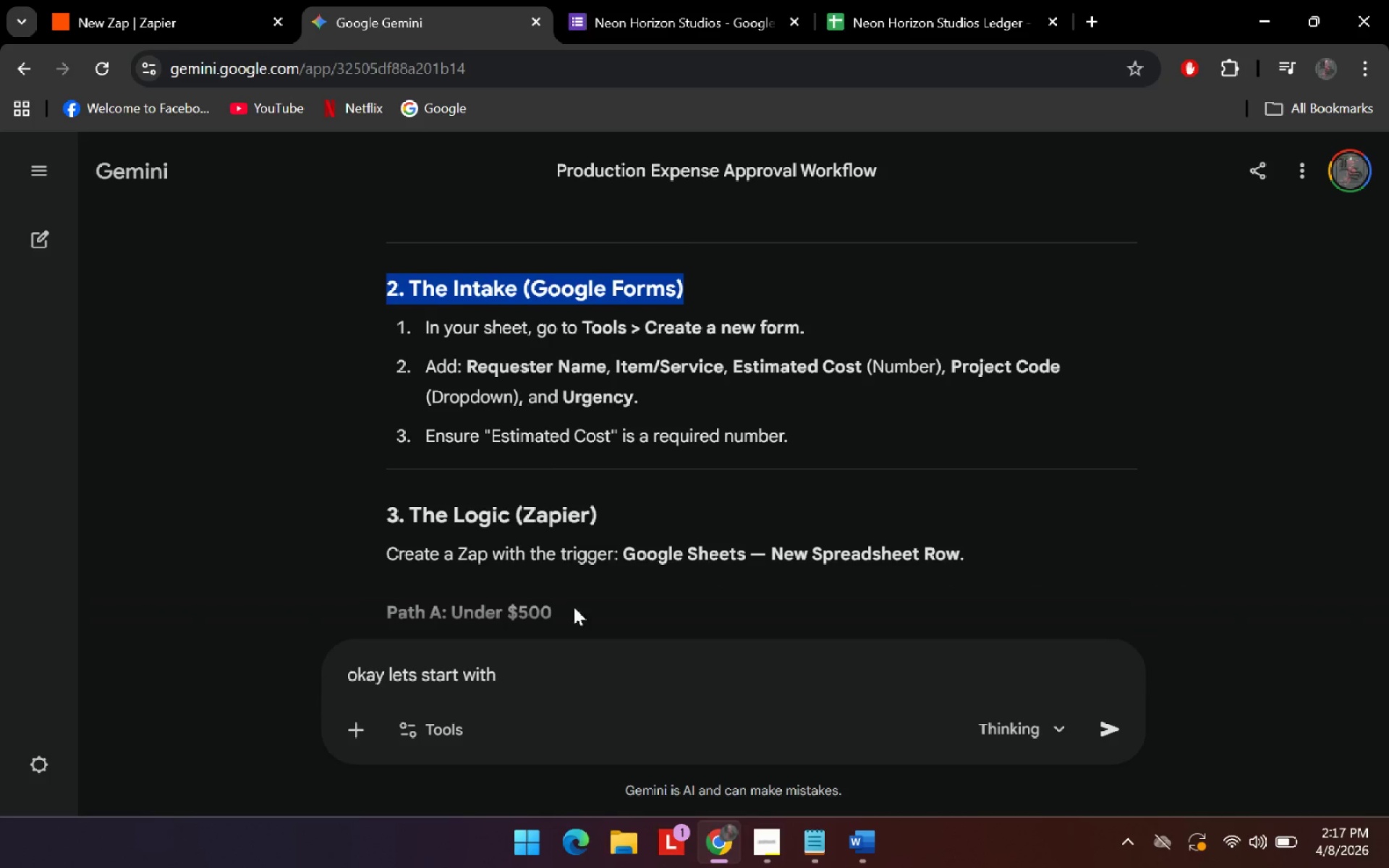 
key(Control+C)
 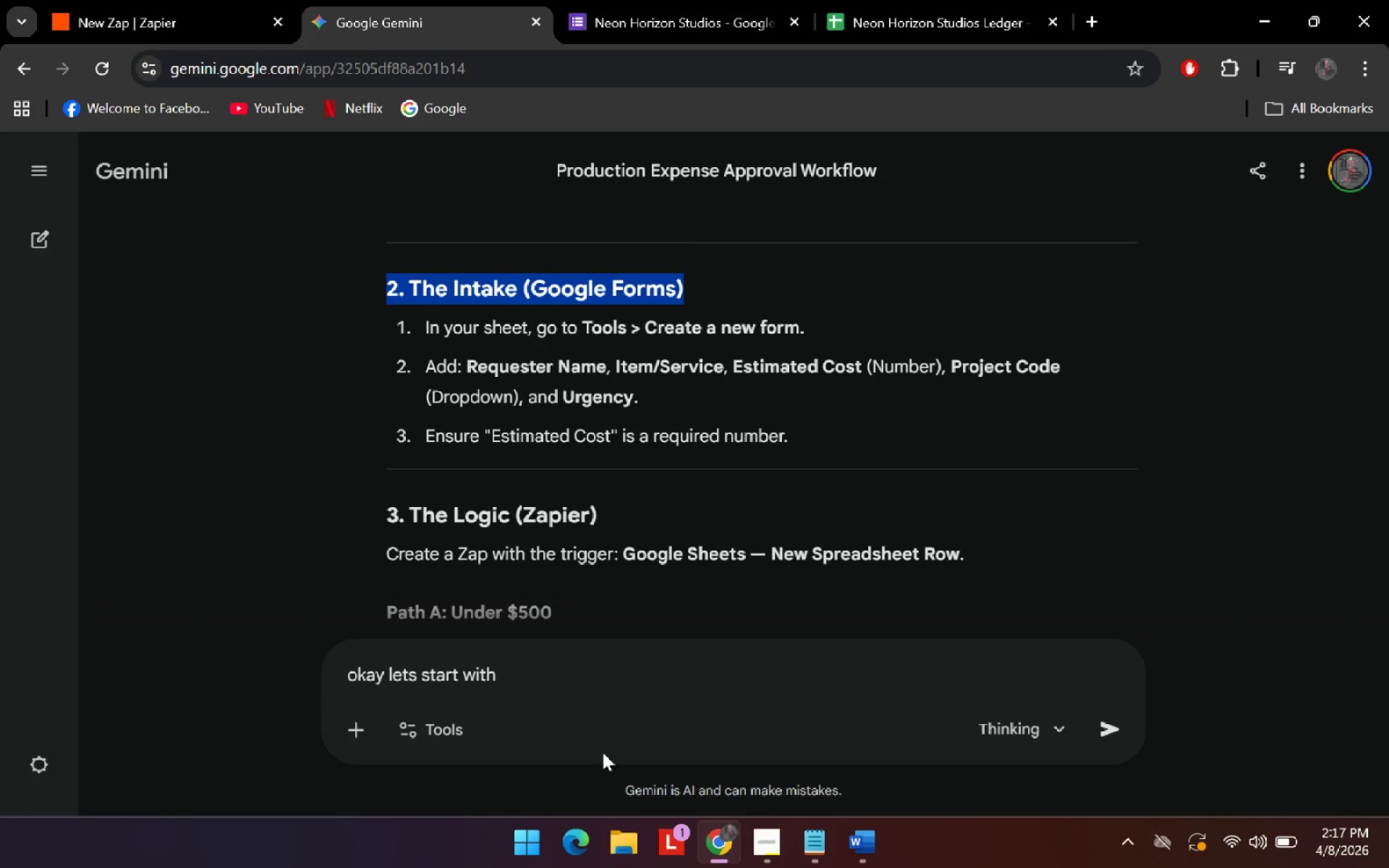 
key(Control+C)
 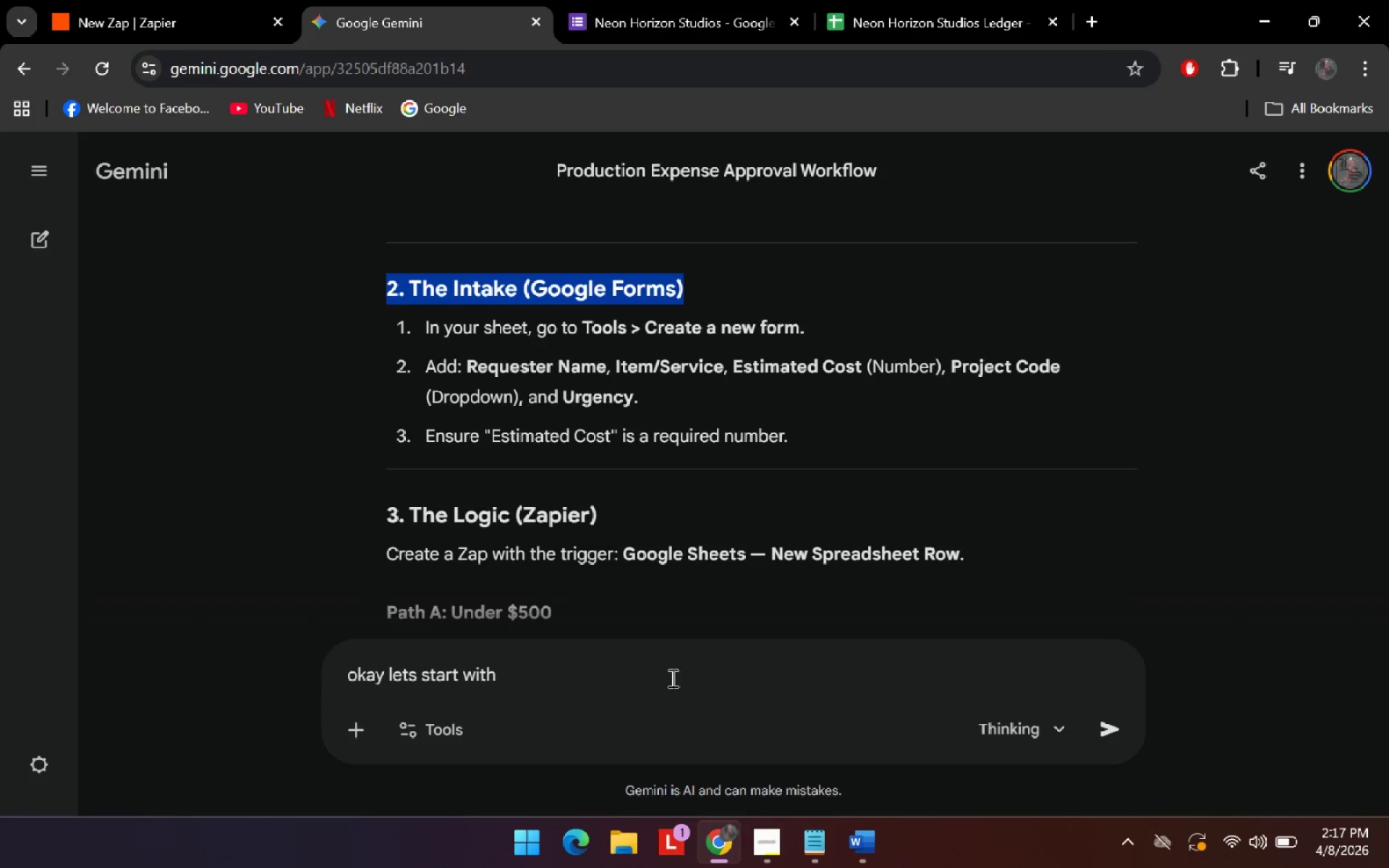 
left_click([671, 678])
 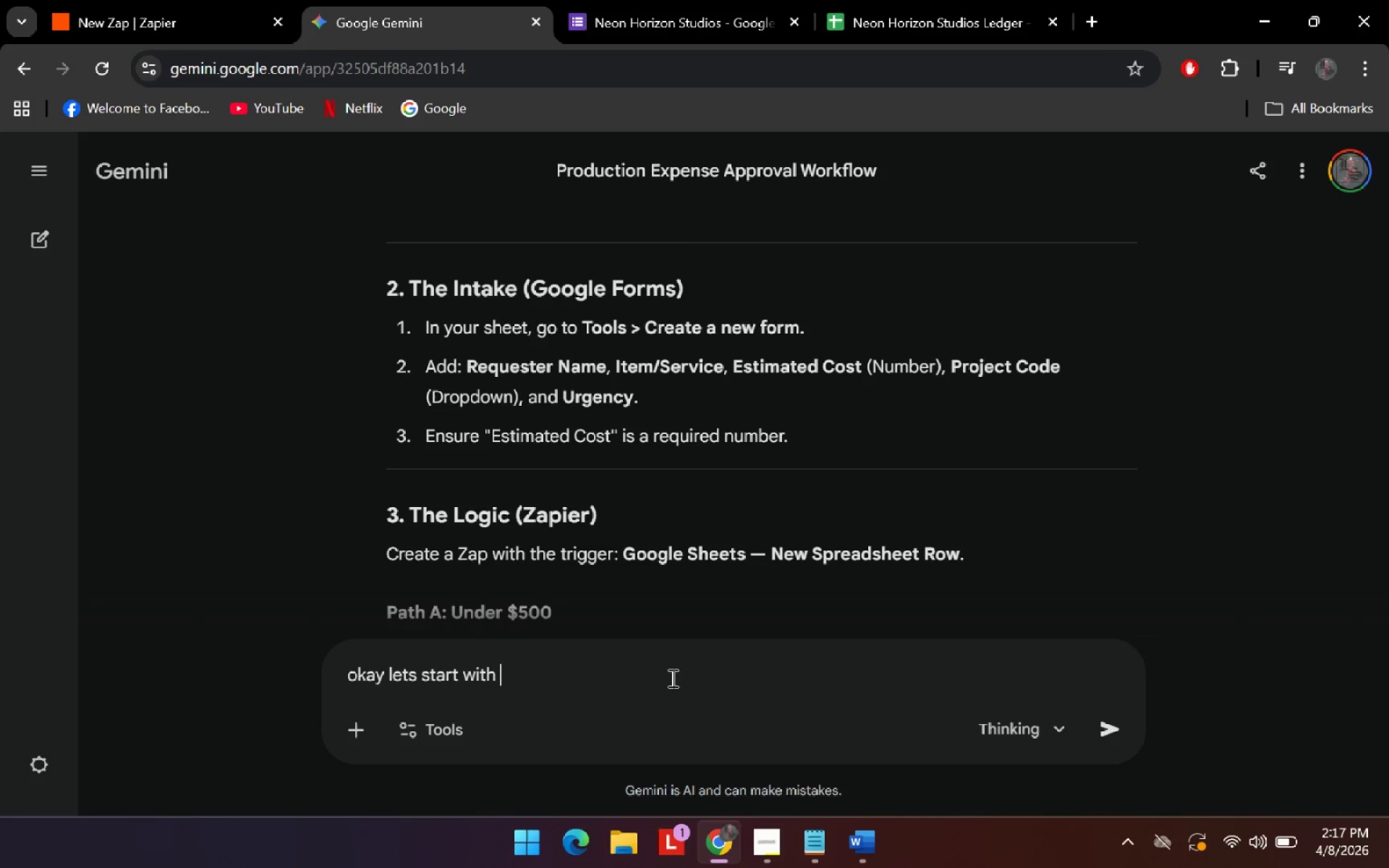 
key(Control+V)
 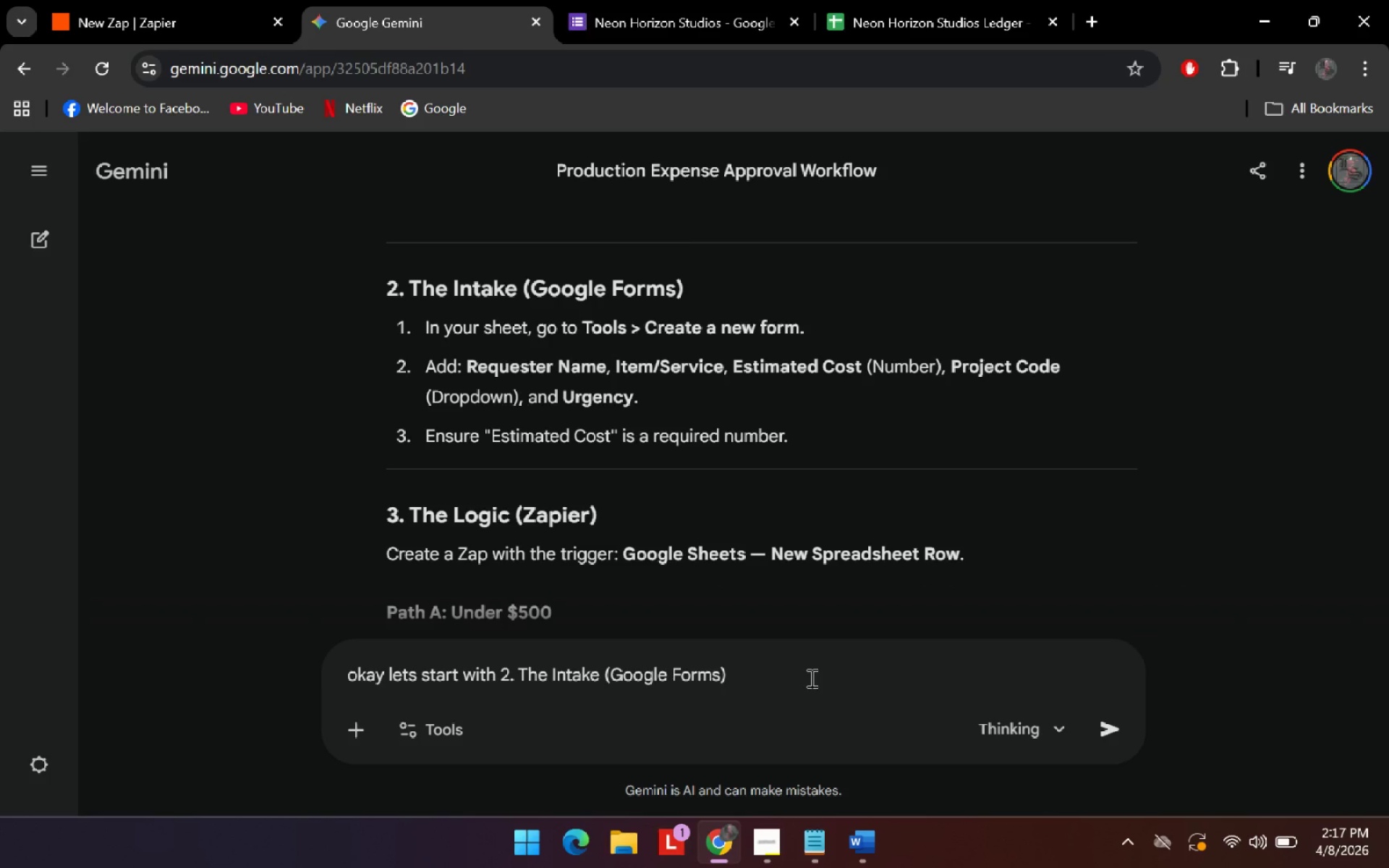 
type(. provide detailed stry)
key(Backspace)
key(Backspace)
type(ep by step instructions on how to do it)
 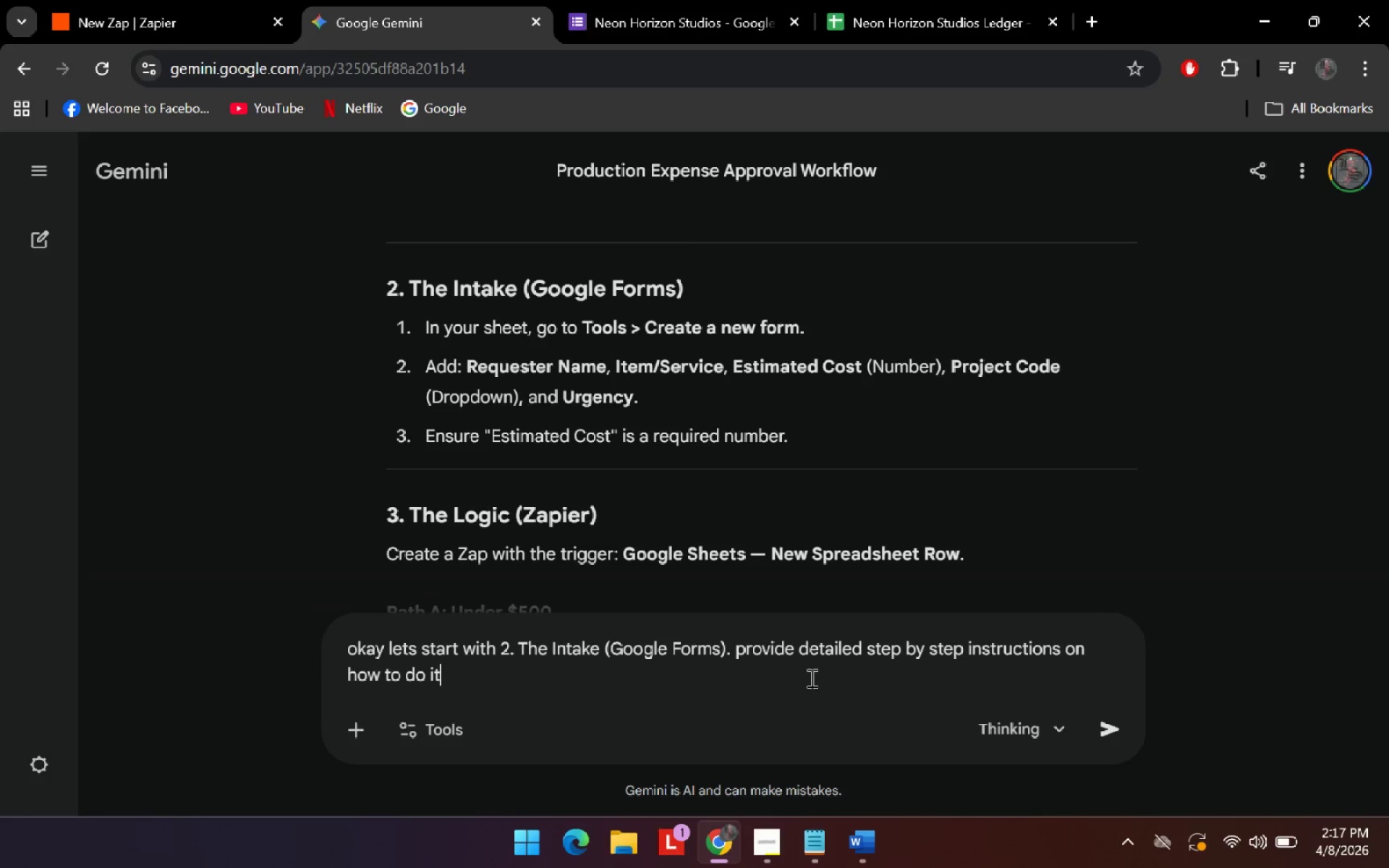 
key(Enter)
 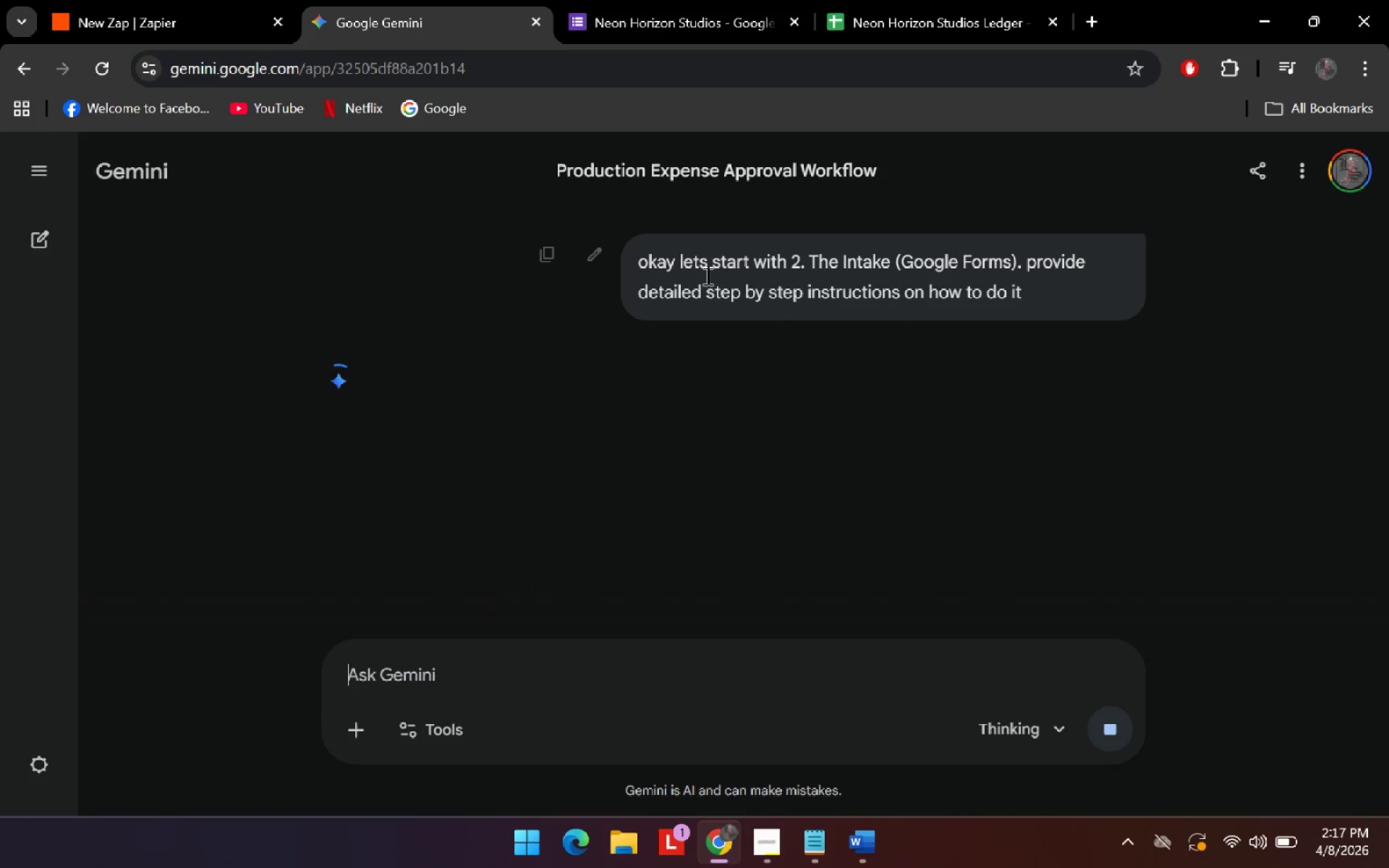 
left_click([721, 1])
 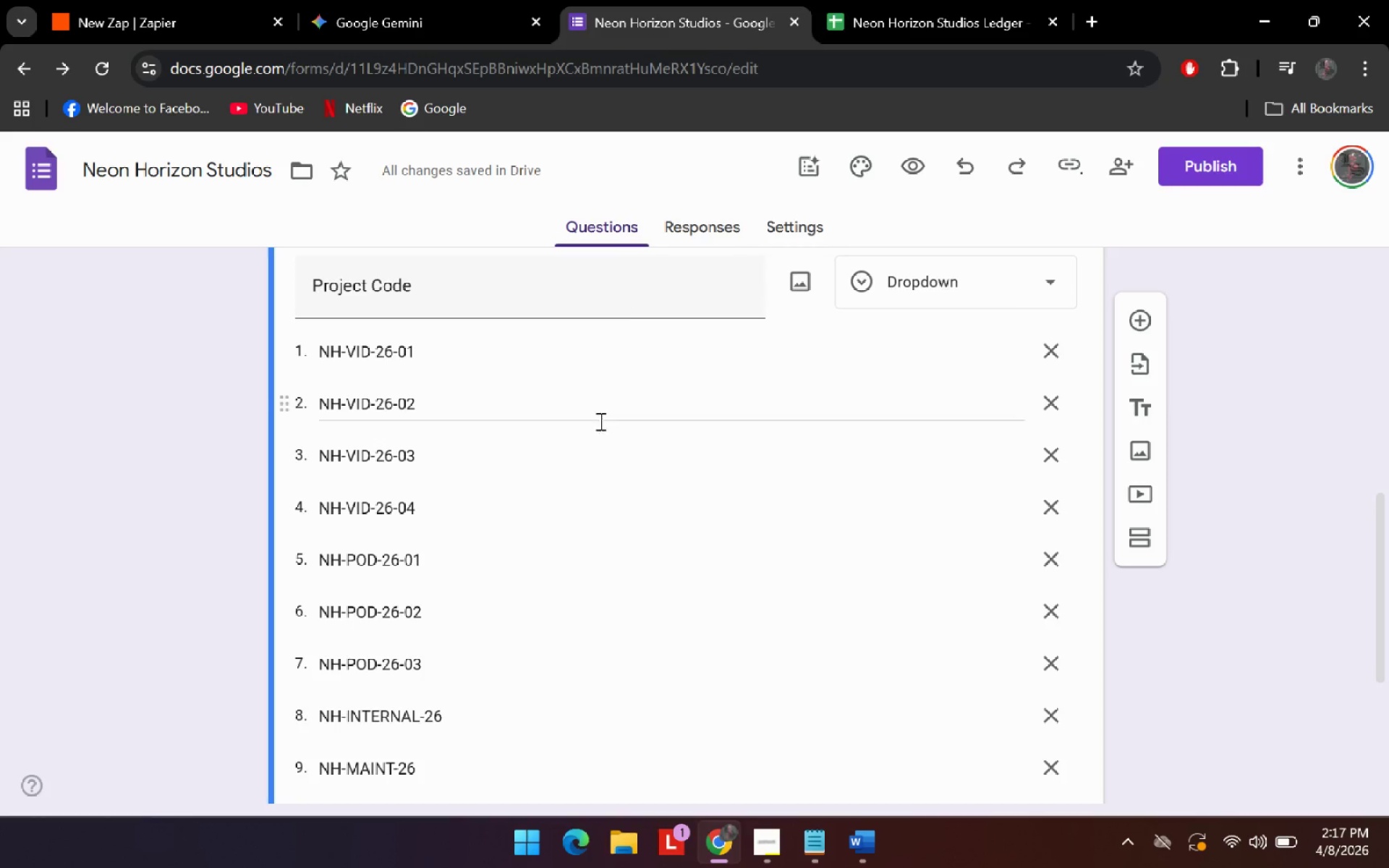 
scroll: coordinate [504, 230], scroll_direction: none, amount: 0.0
 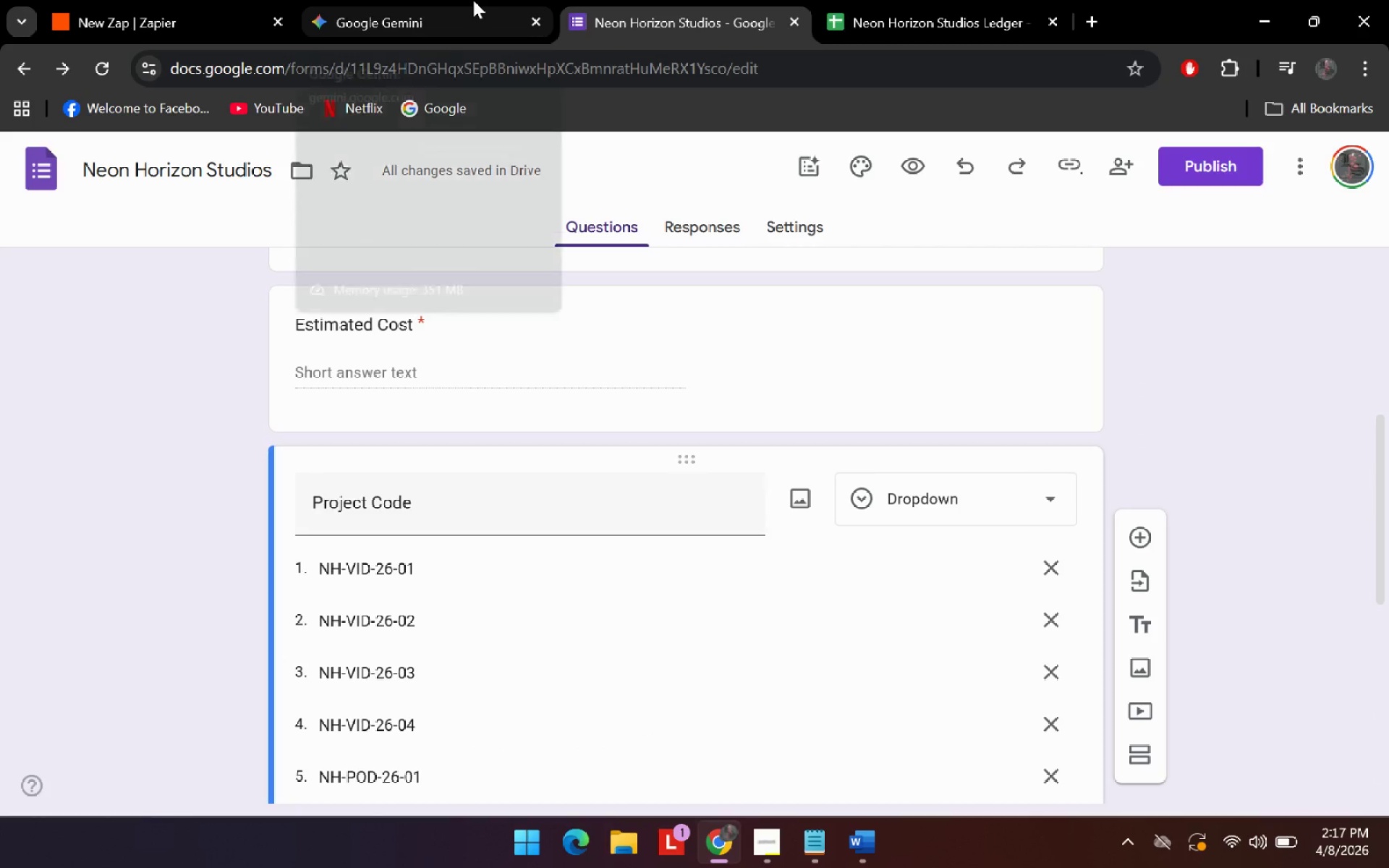 
left_click([473, 0])
 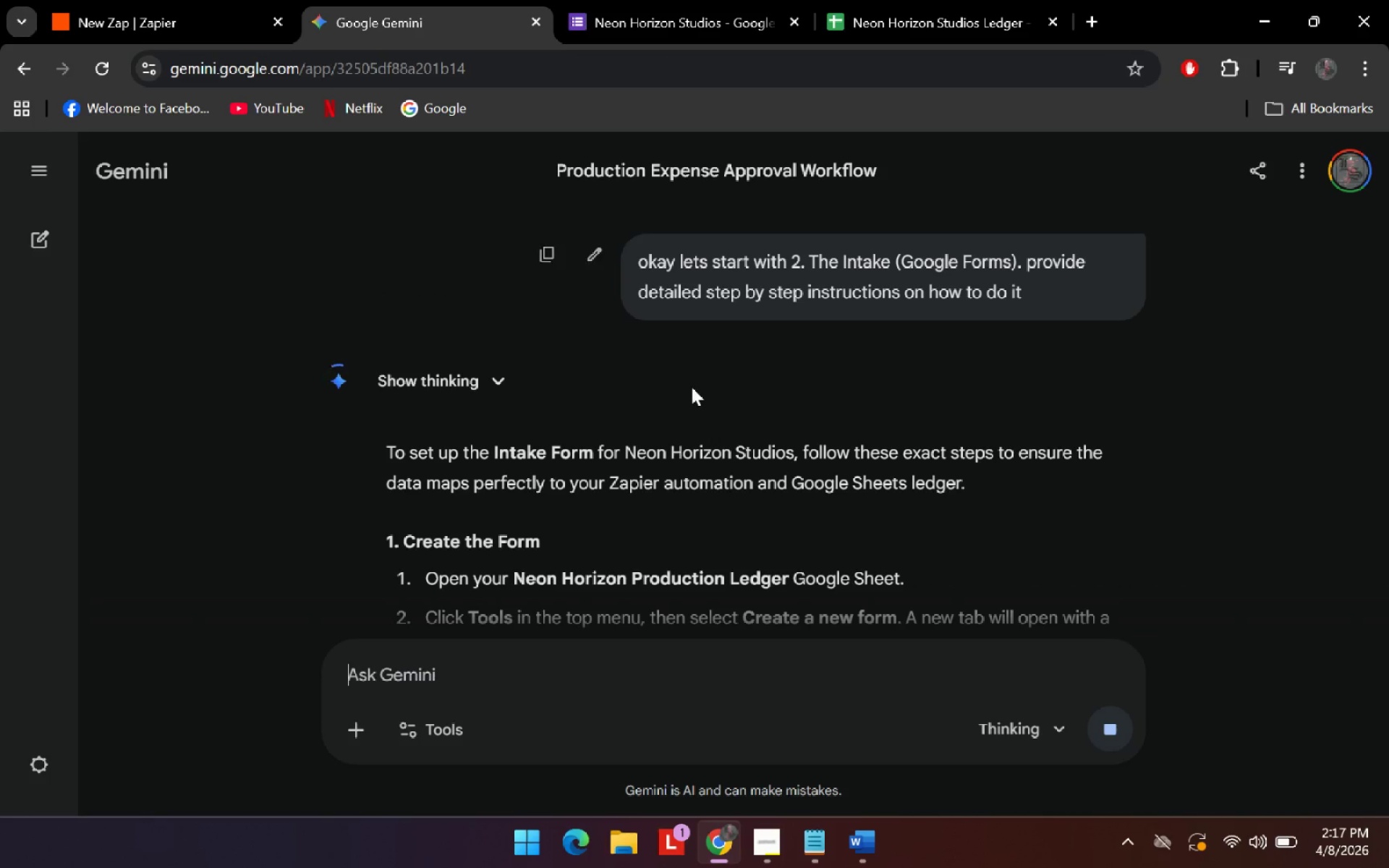 
scroll: coordinate [668, 450], scroll_direction: down, amount: 4.0
 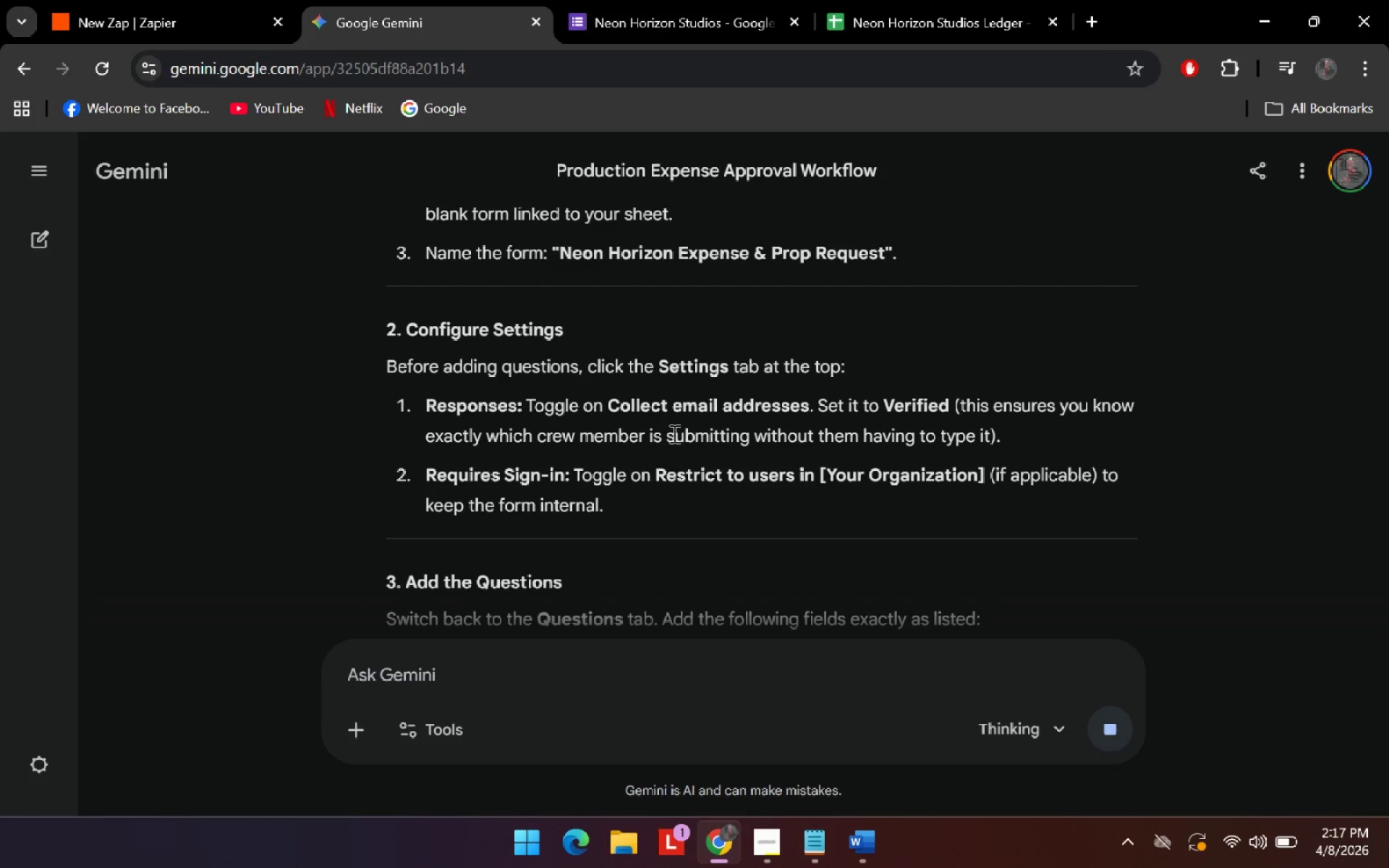 
scroll: coordinate [709, 415], scroll_direction: up, amount: 3.0
 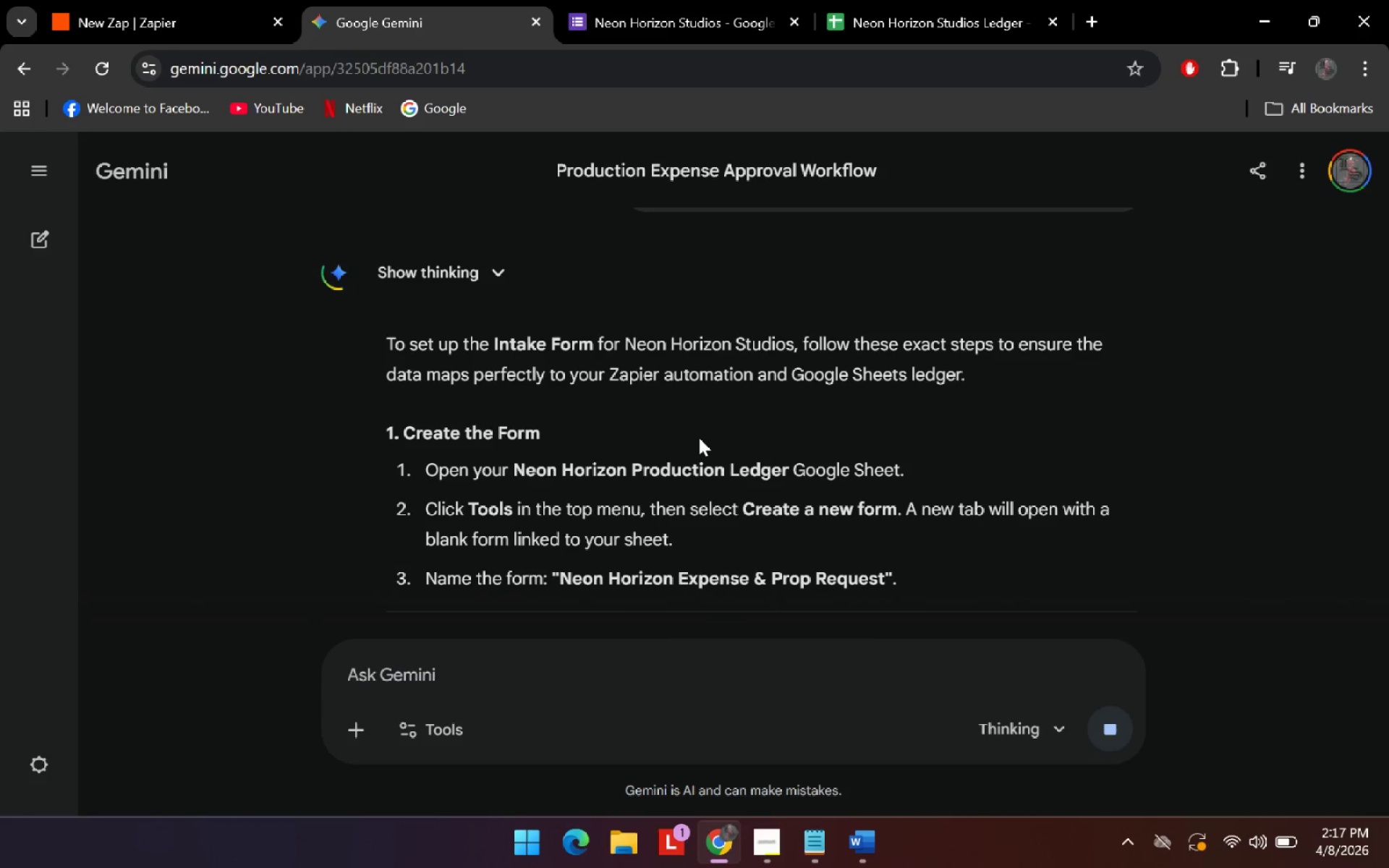 
scroll: coordinate [697, 443], scroll_direction: down, amount: 1.0
 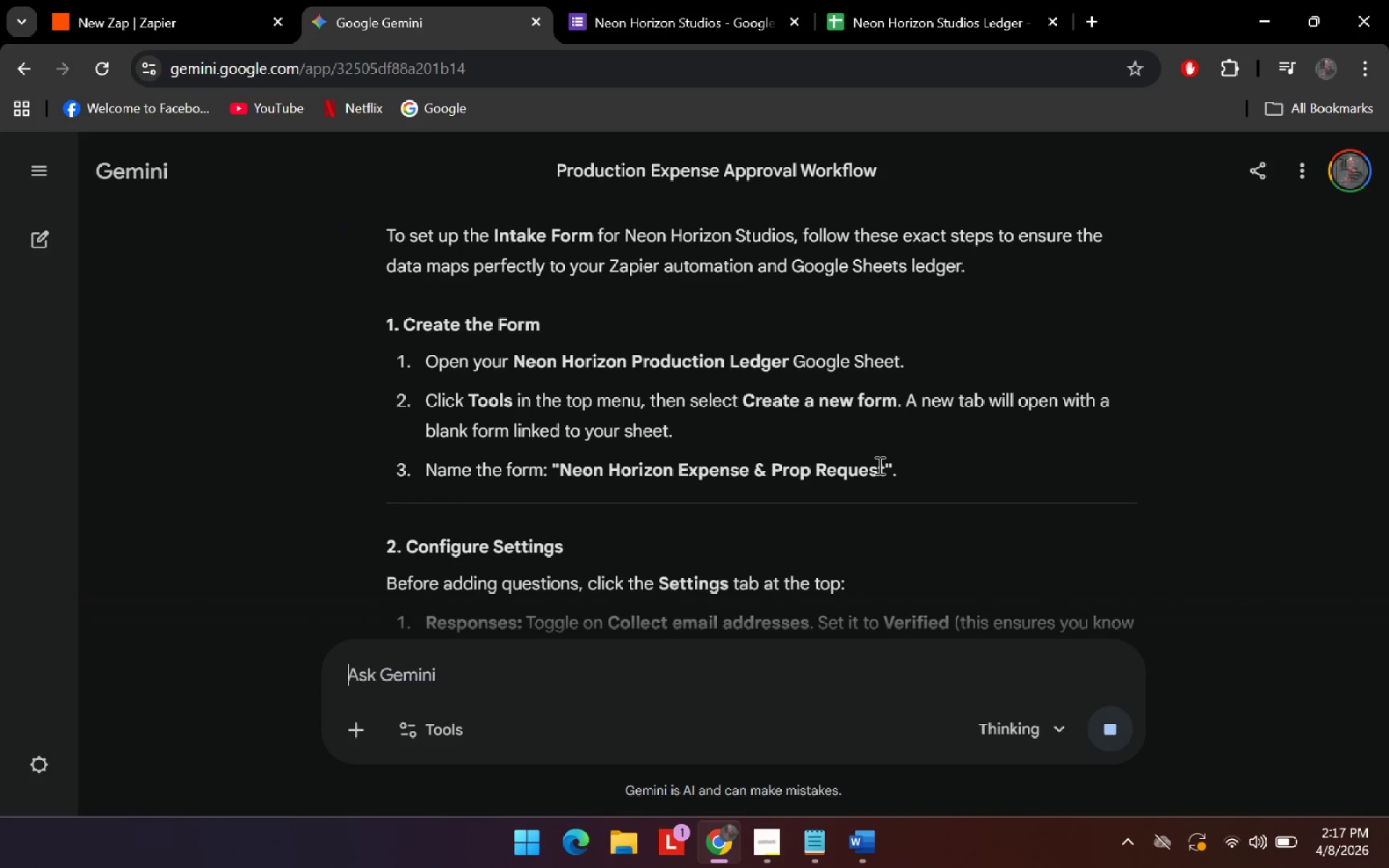 
left_click_drag(start_coordinate=[885, 467], to_coordinate=[564, 471])
 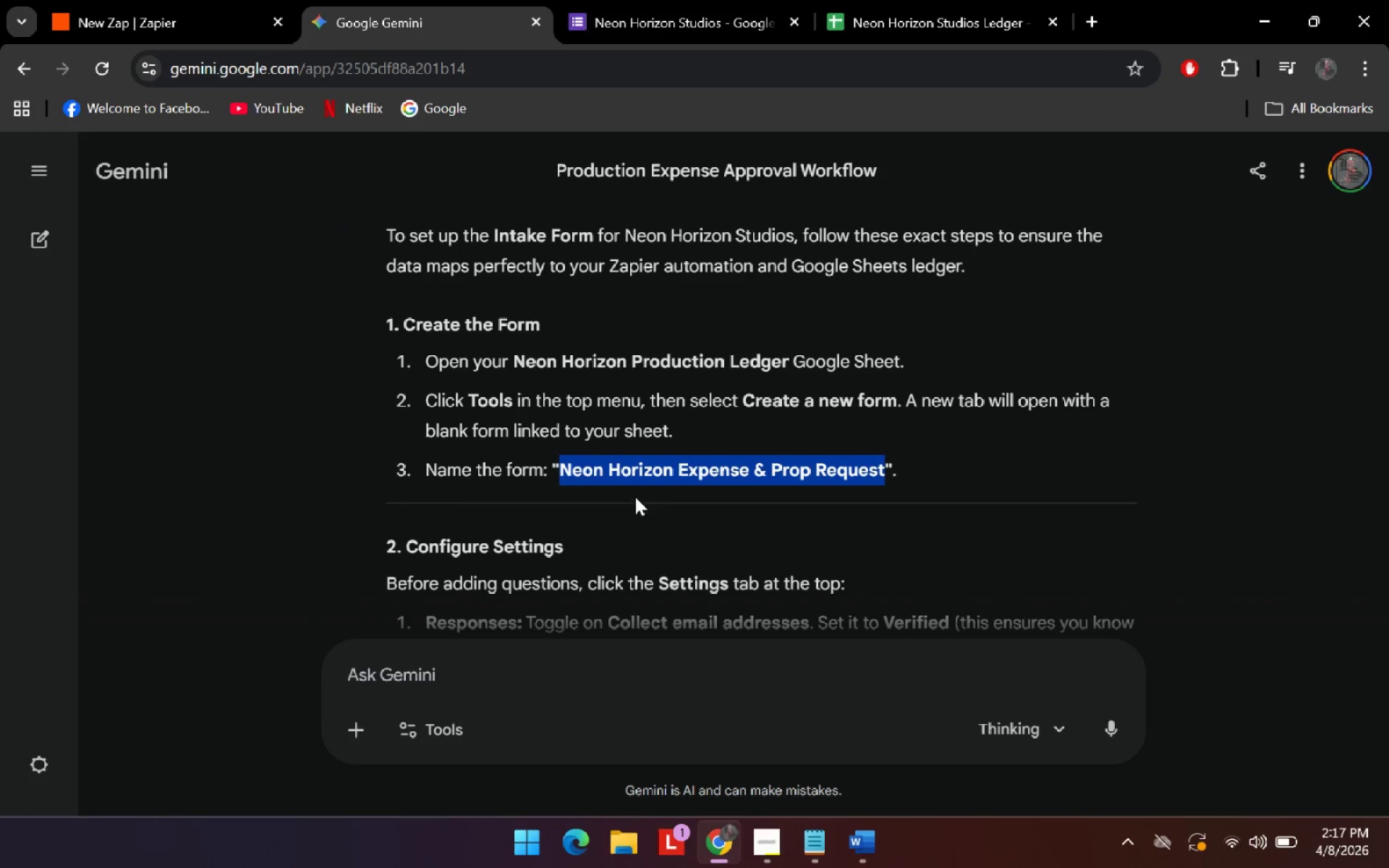 
key(Control+C)
 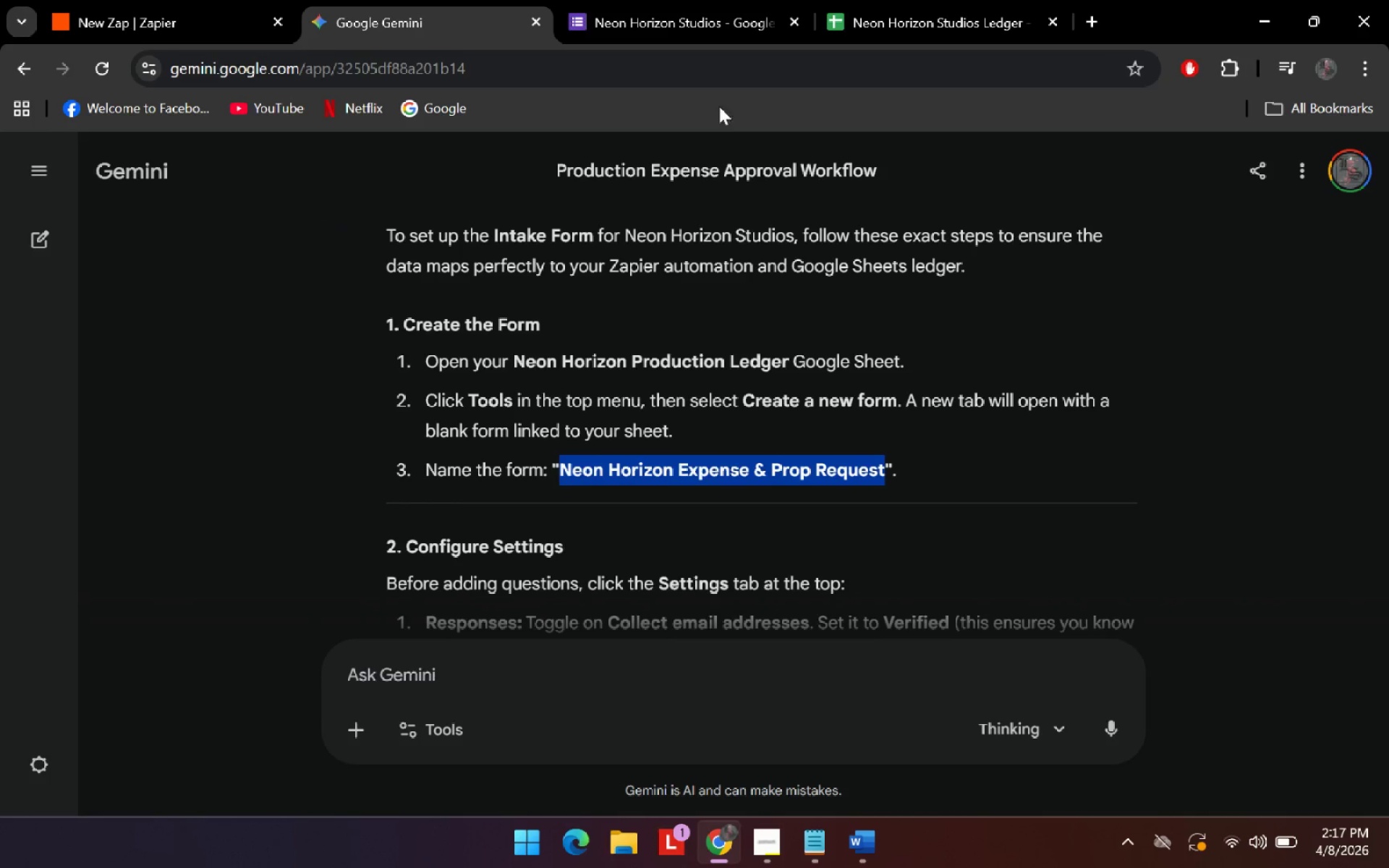 
key(Control+C)
 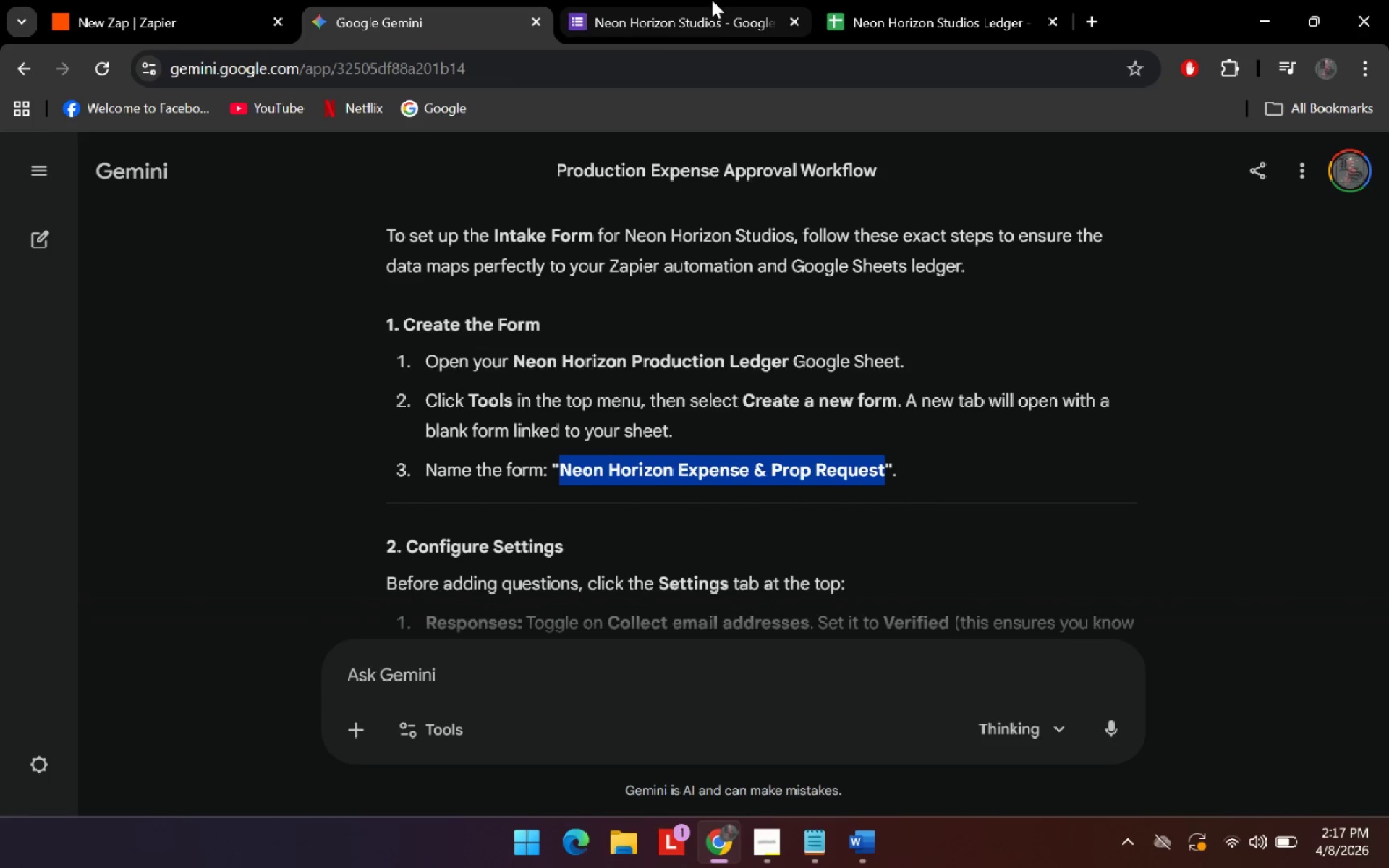 
left_click([712, 0])
 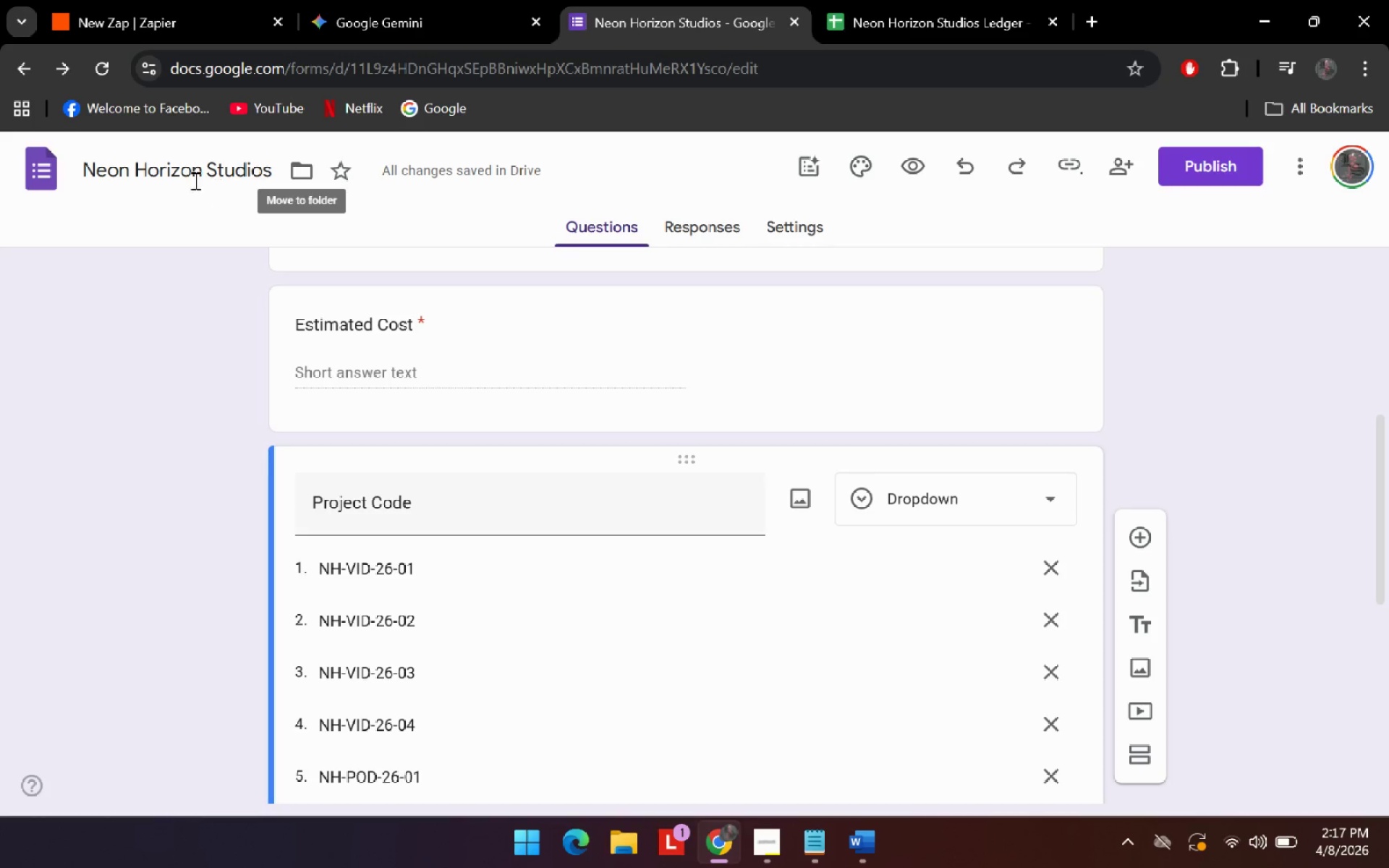 
left_click([190, 171])
 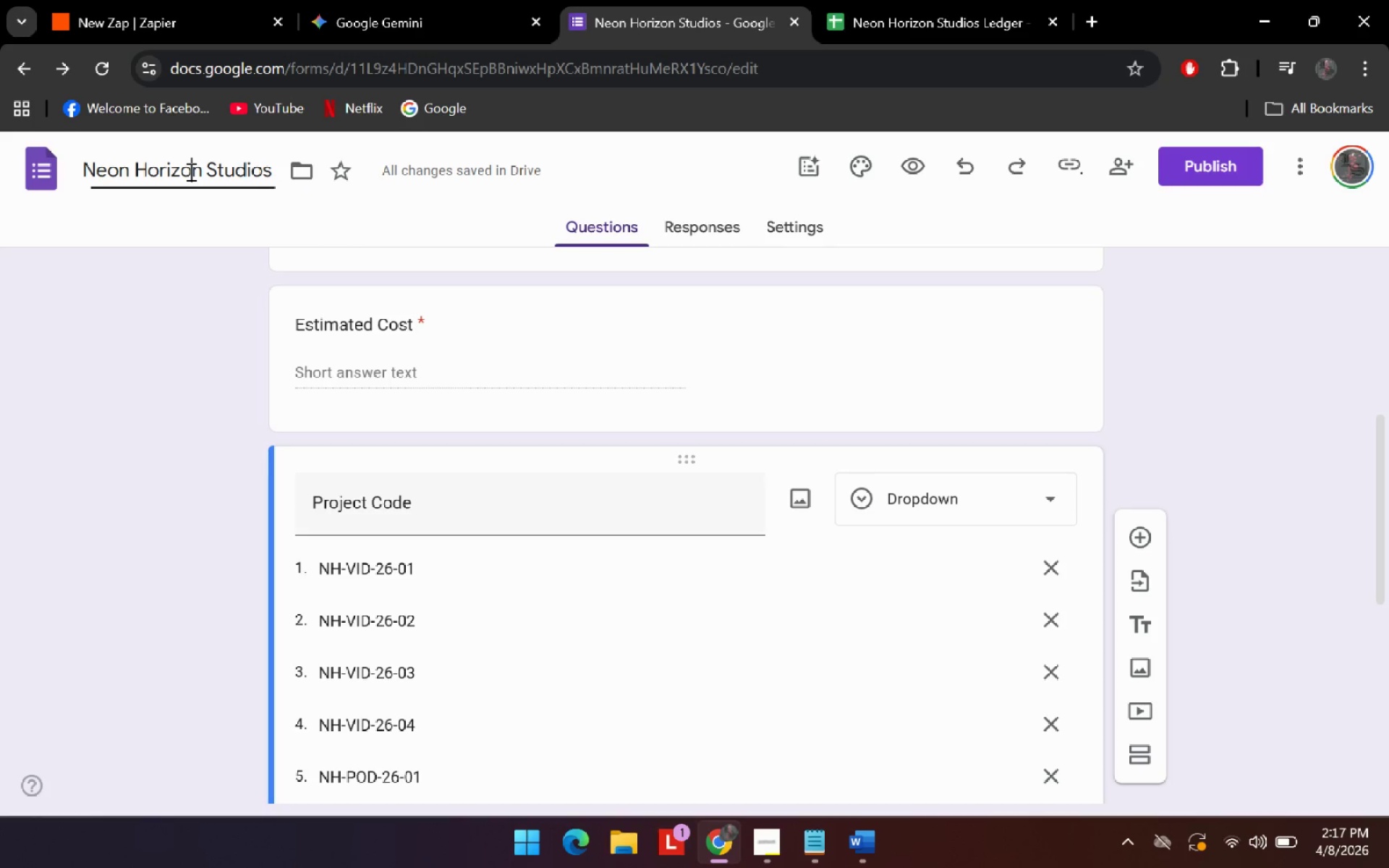 
key(Control+ControlLeft)
 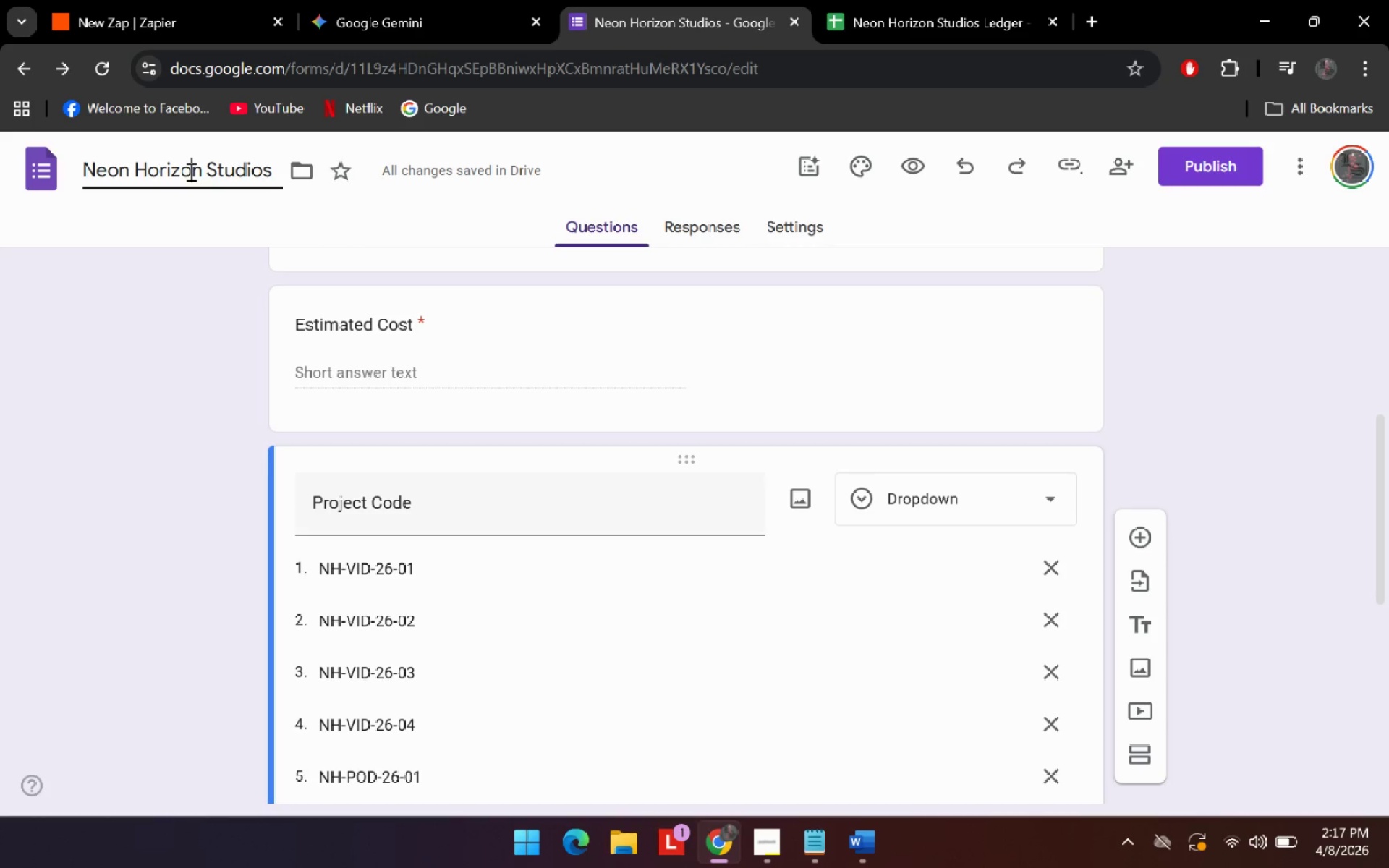 
key(Control+A)
 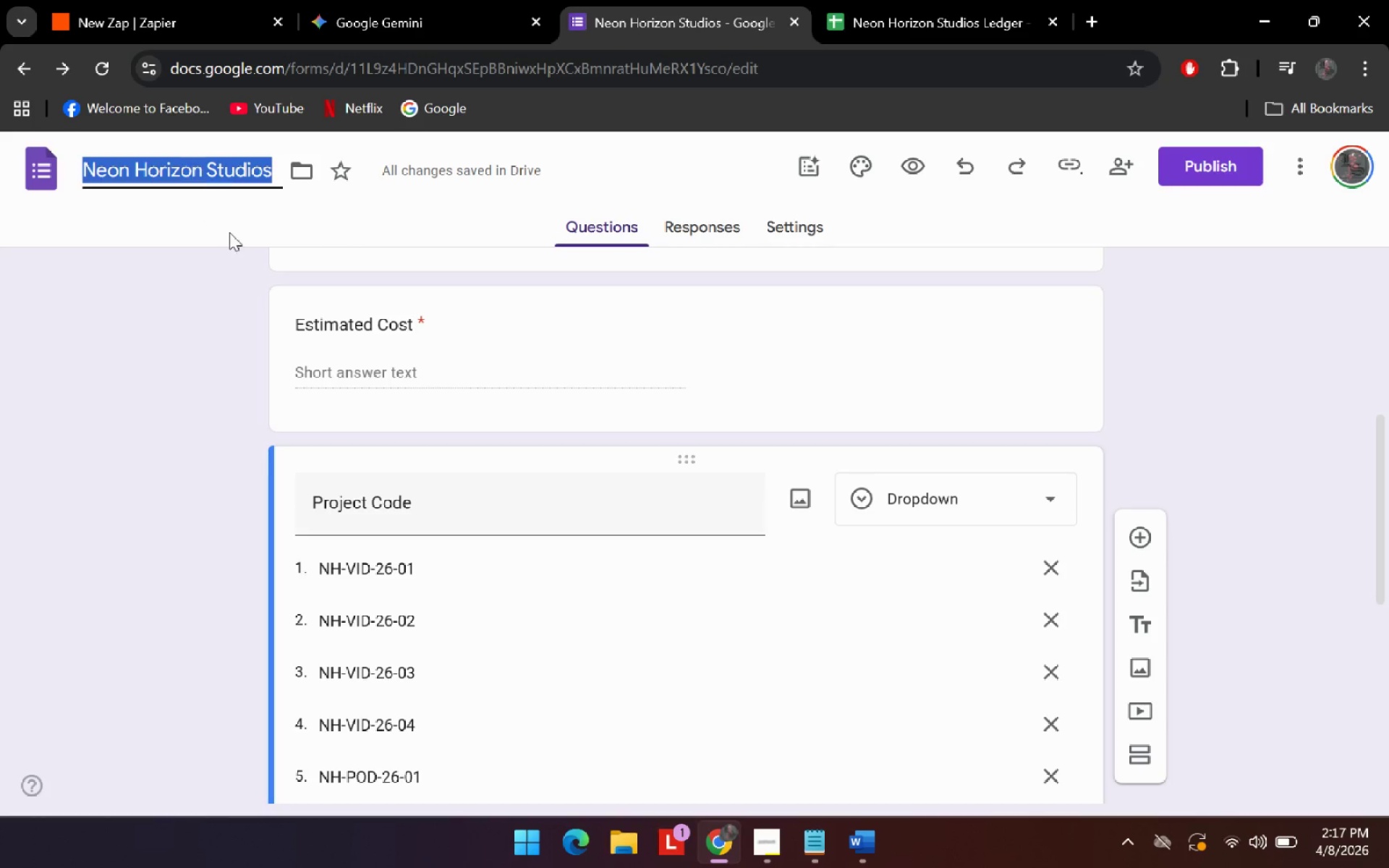 
key(Control+V)
 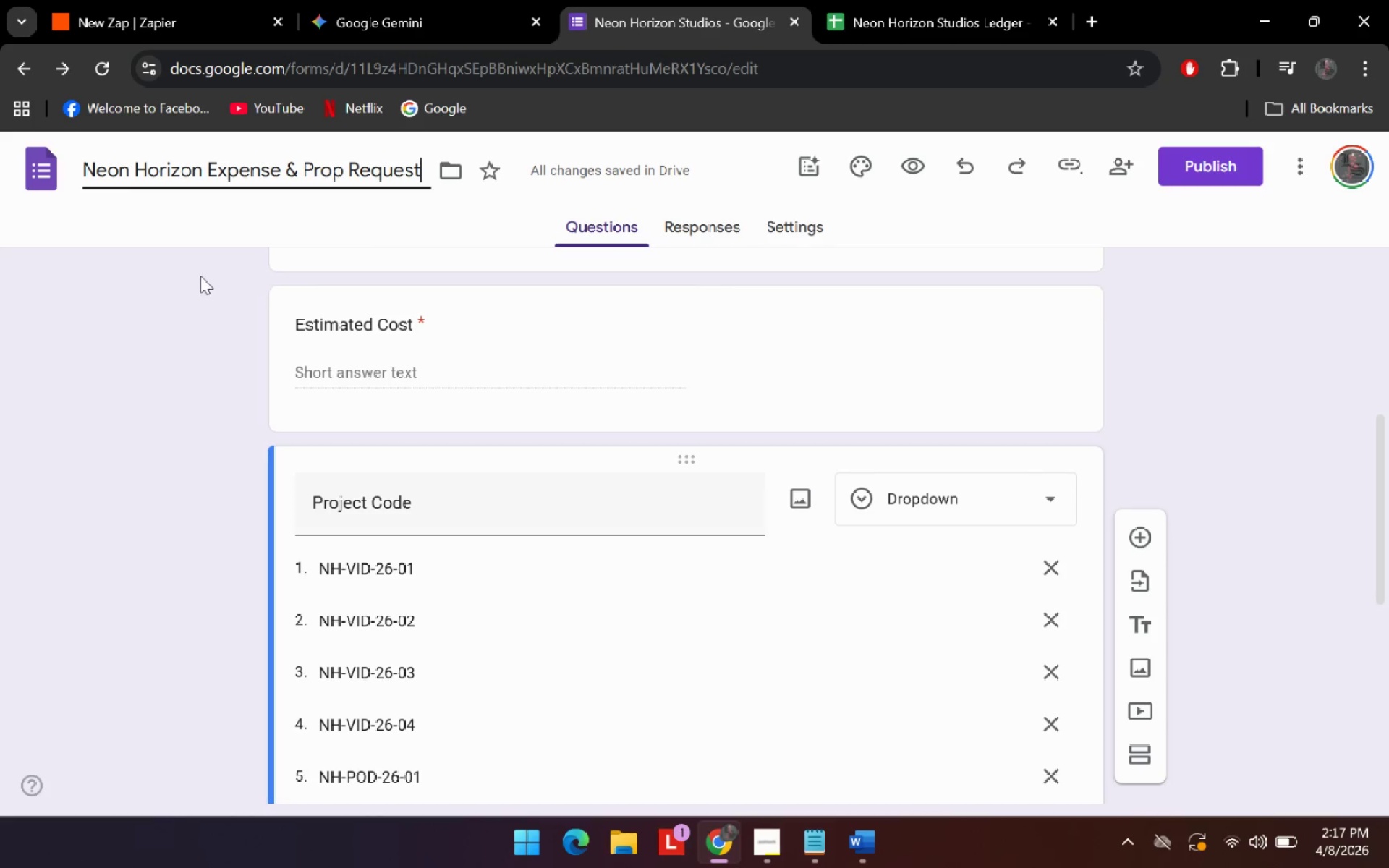 
left_click([161, 286])
 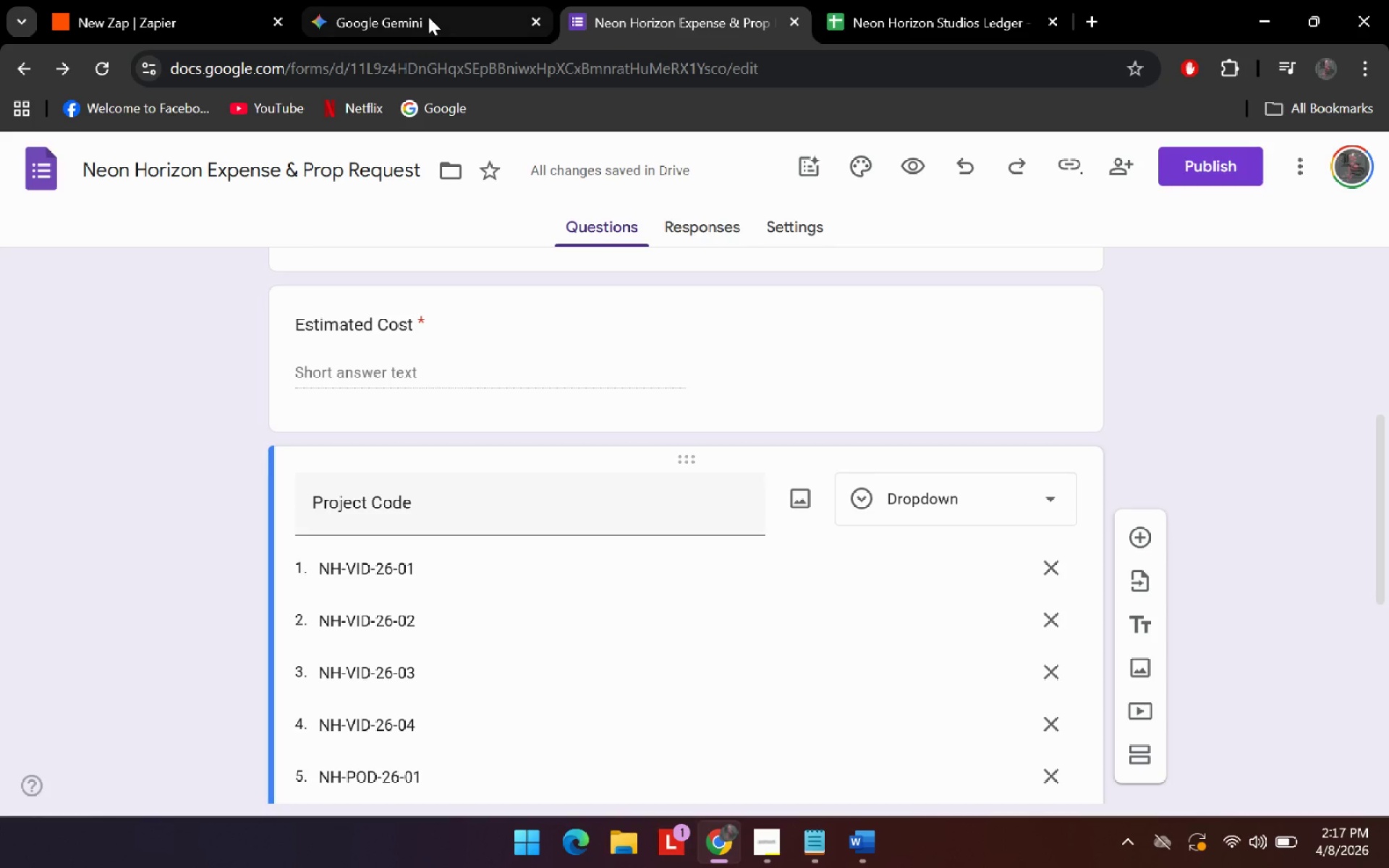 
left_click([428, 17])
 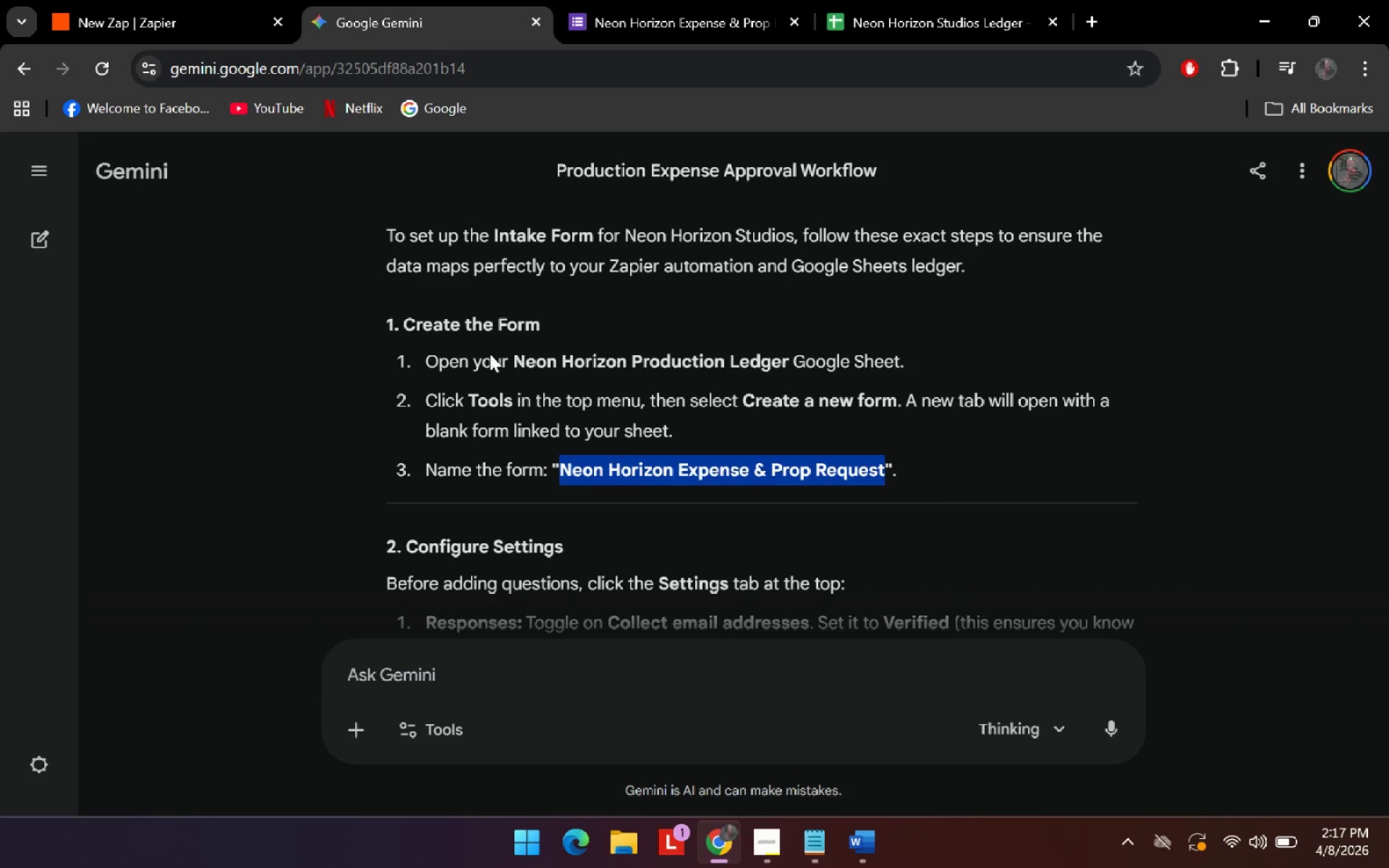 
scroll: coordinate [478, 450], scroll_direction: down, amount: 2.0
 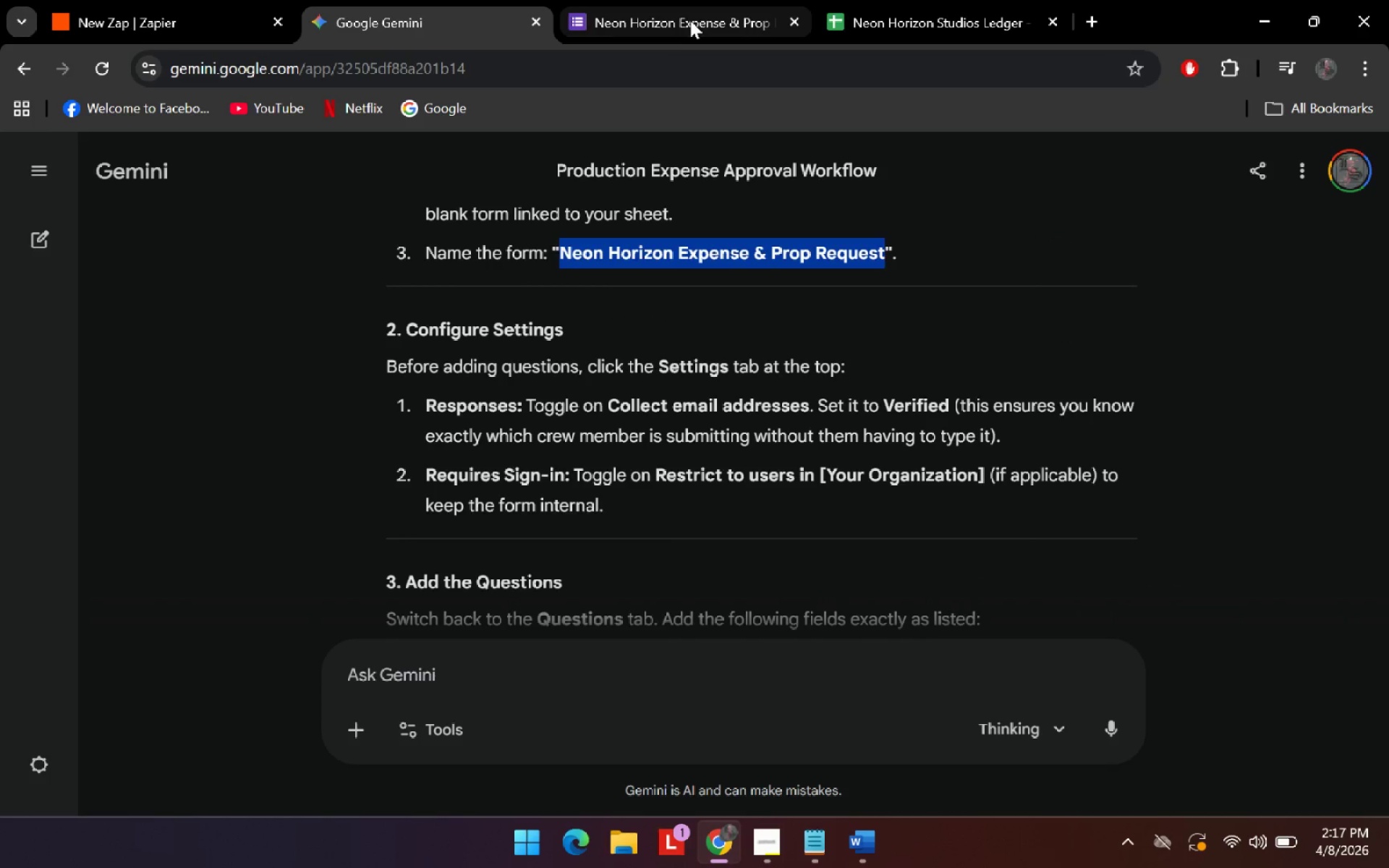 
wait(7.63)
 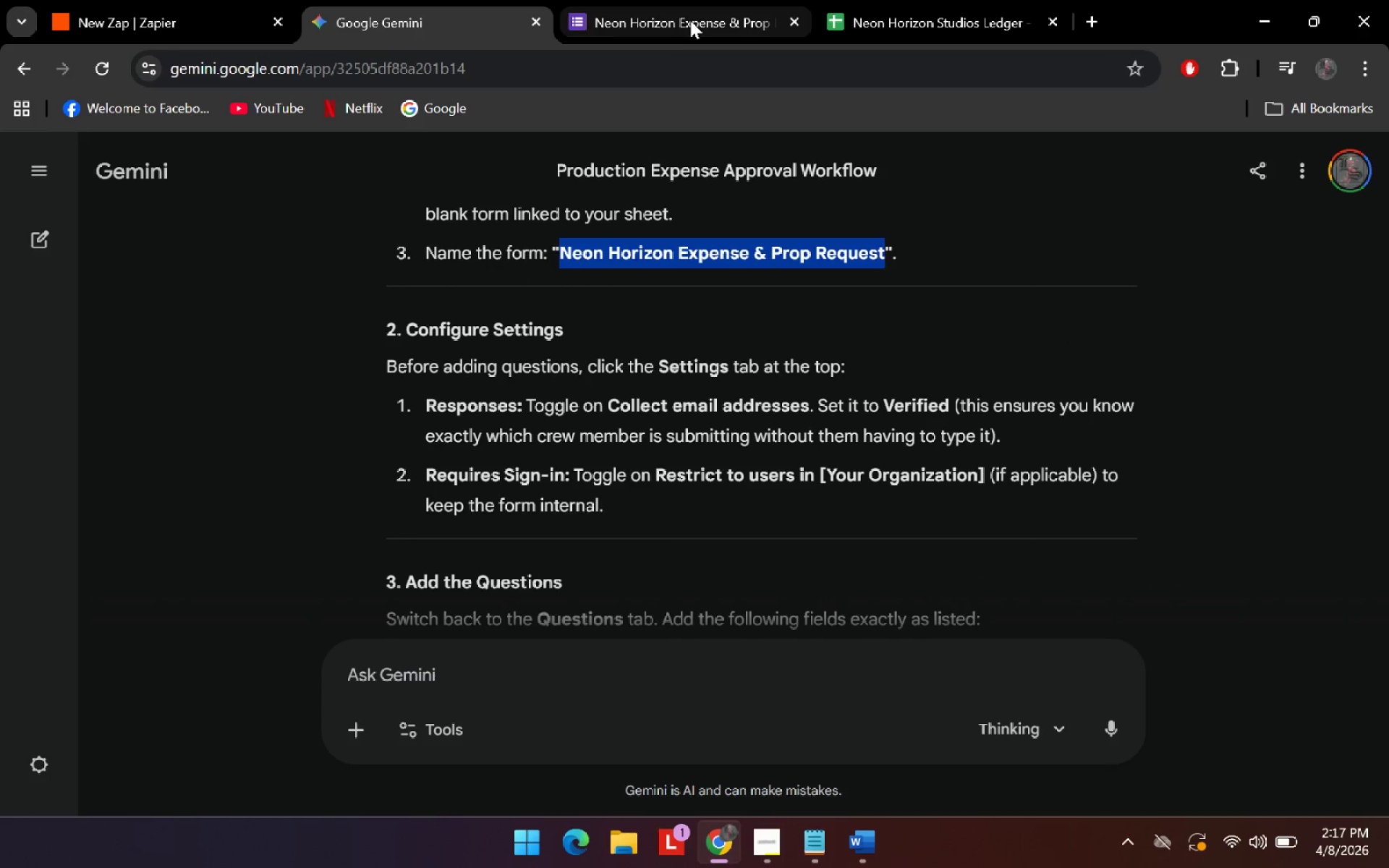 
left_click([705, 14])
 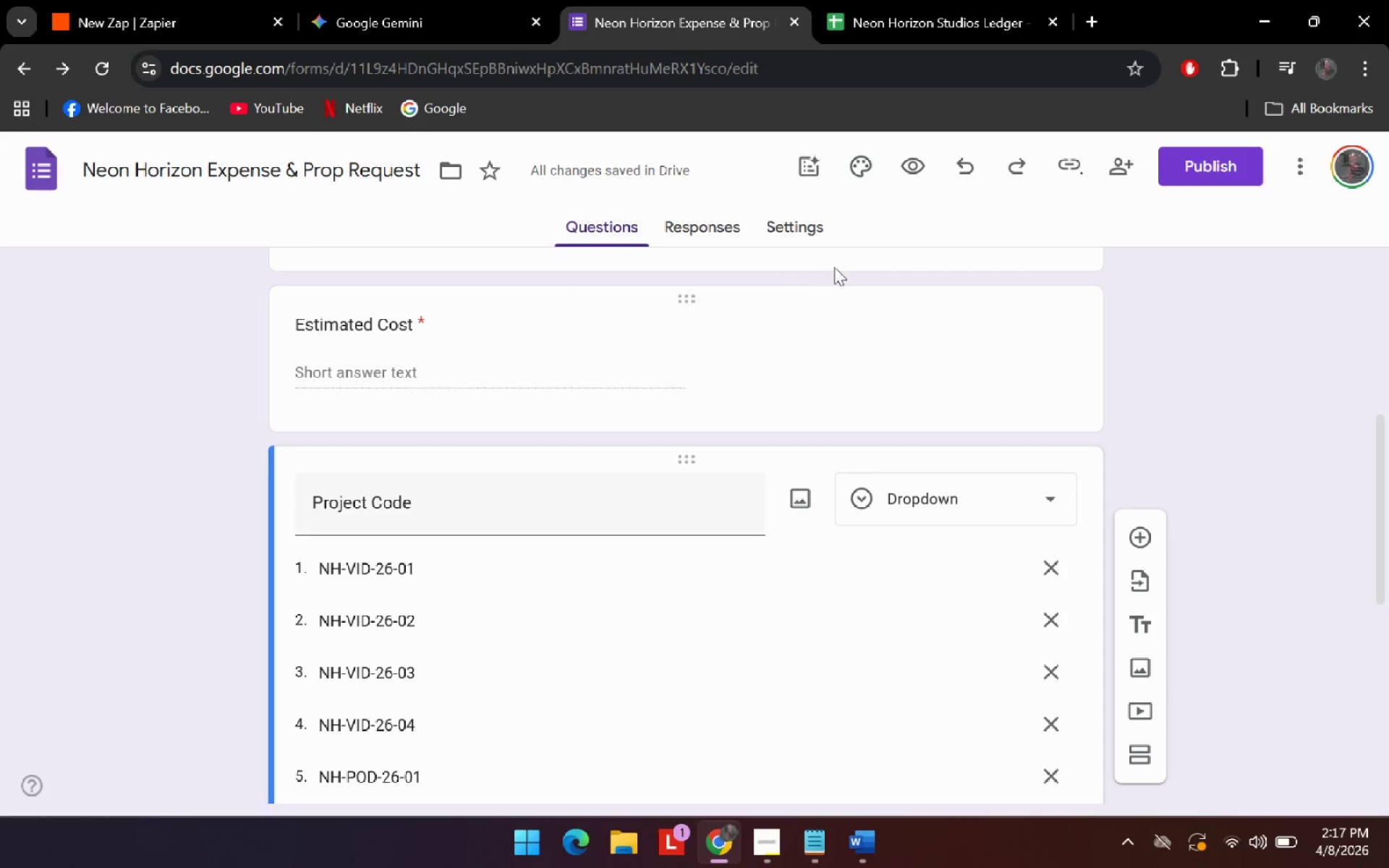 
left_click([790, 227])
 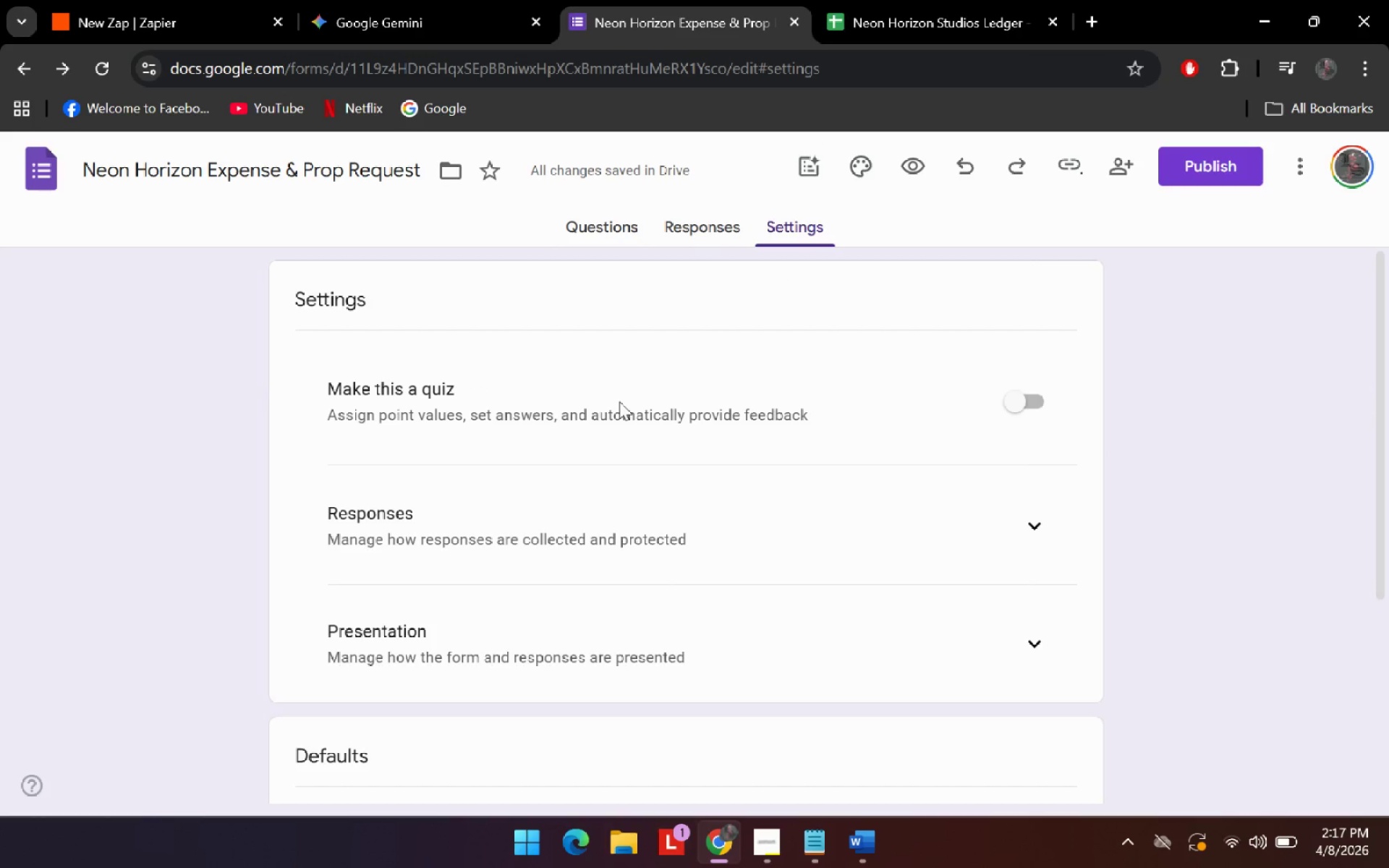 
scroll: coordinate [569, 537], scroll_direction: down, amount: 4.0
 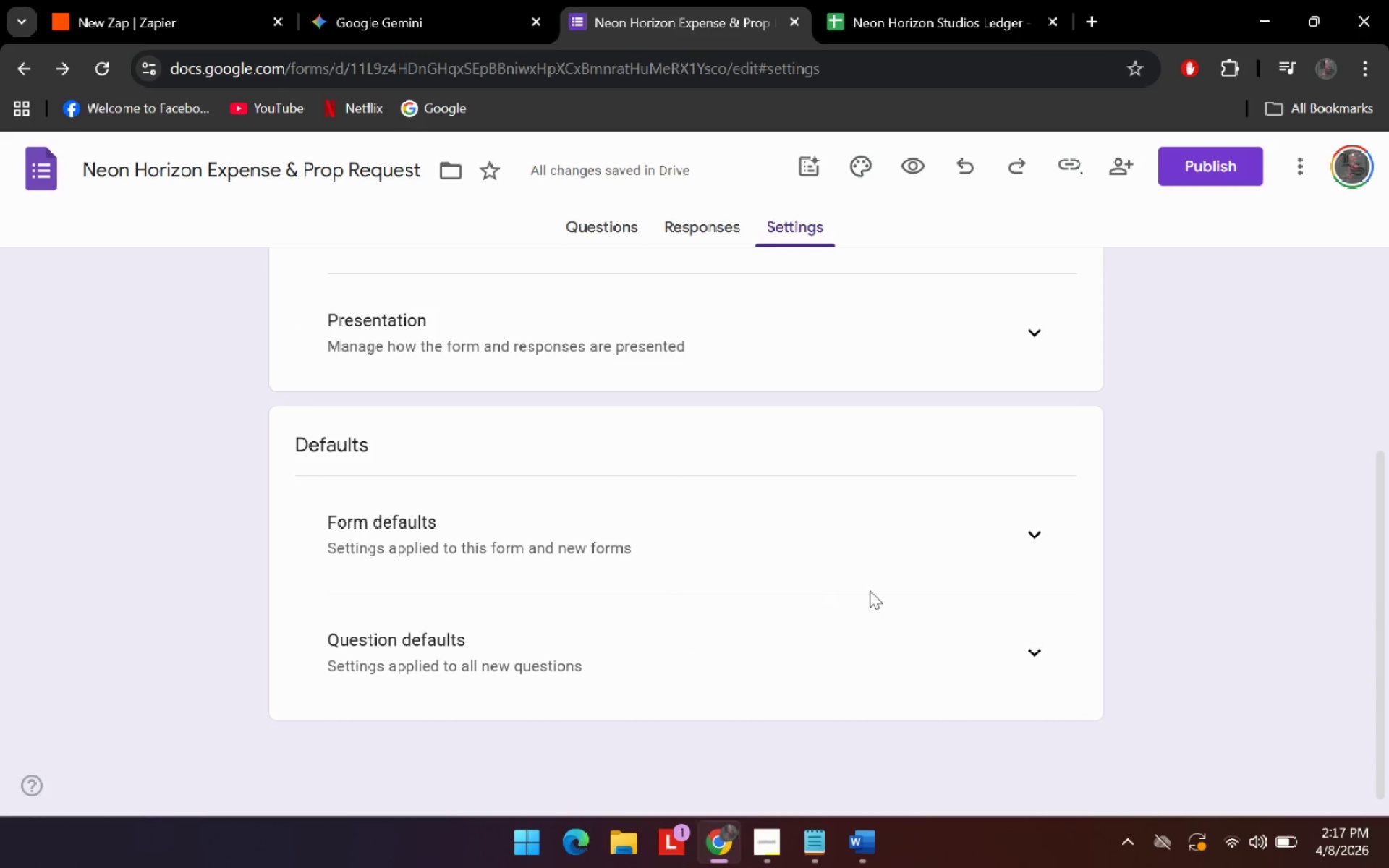 
scroll: coordinate [989, 542], scroll_direction: up, amount: 3.0
 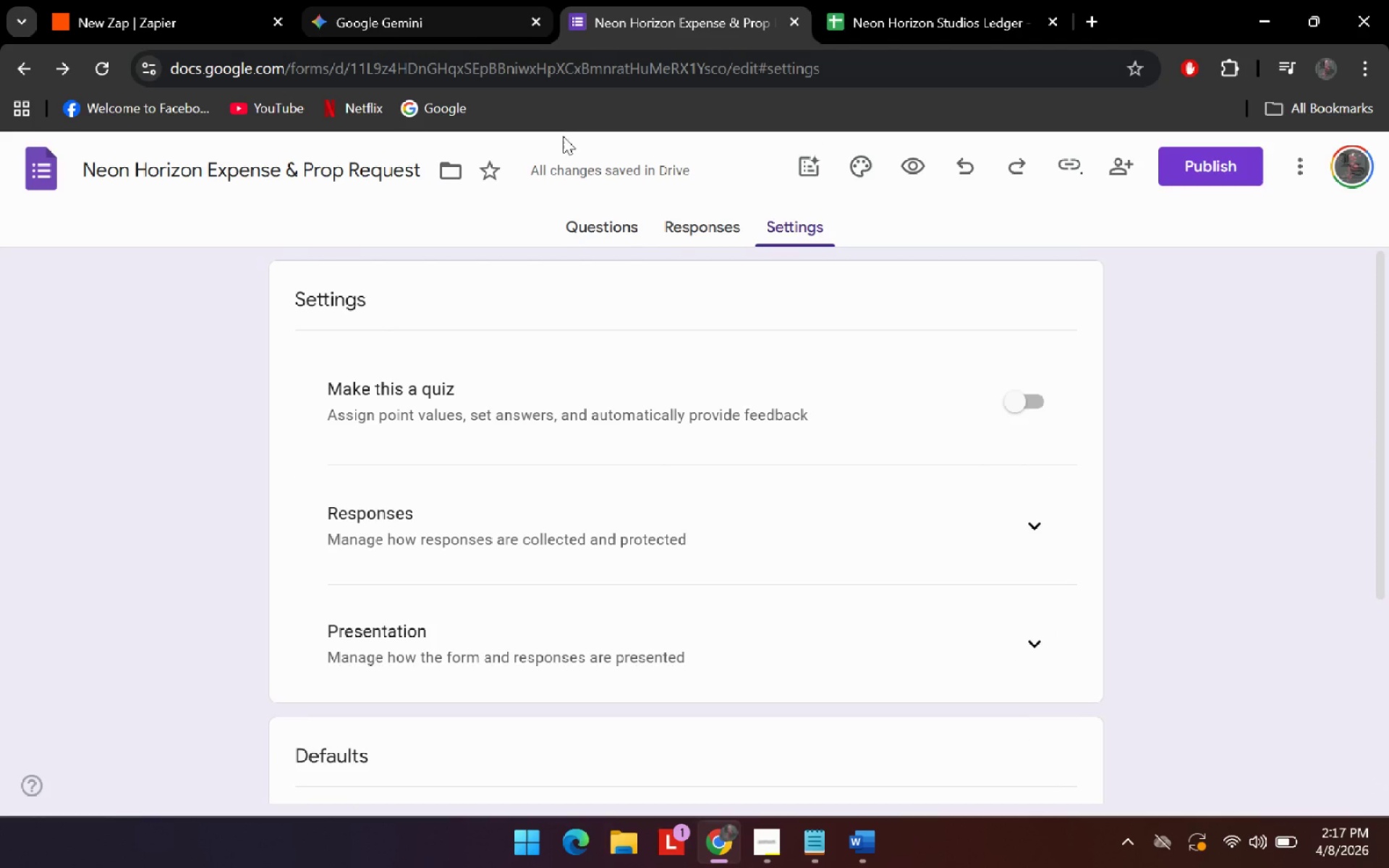 
left_click([619, 234])
 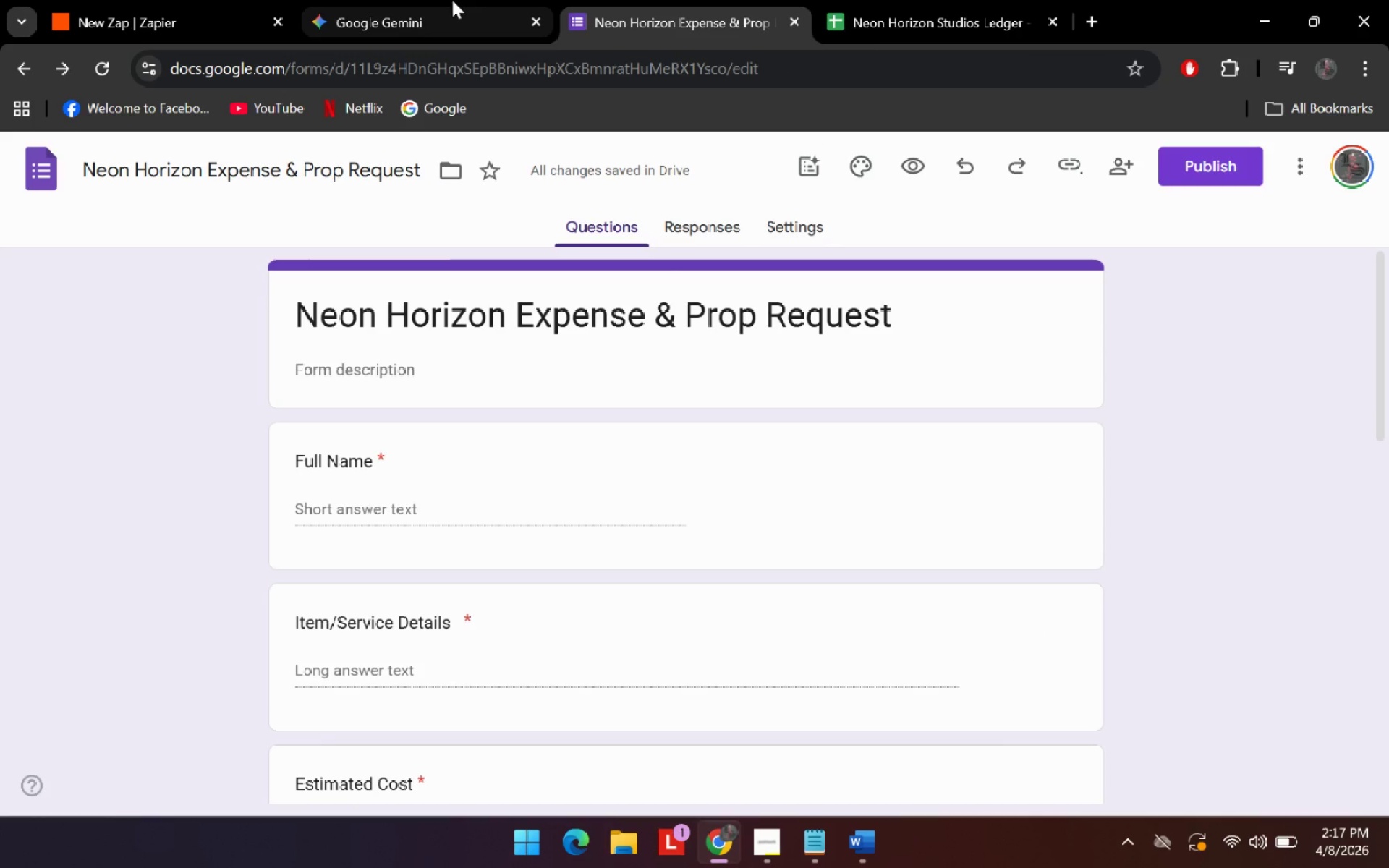 
scroll: coordinate [560, 465], scroll_direction: up, amount: 6.0
 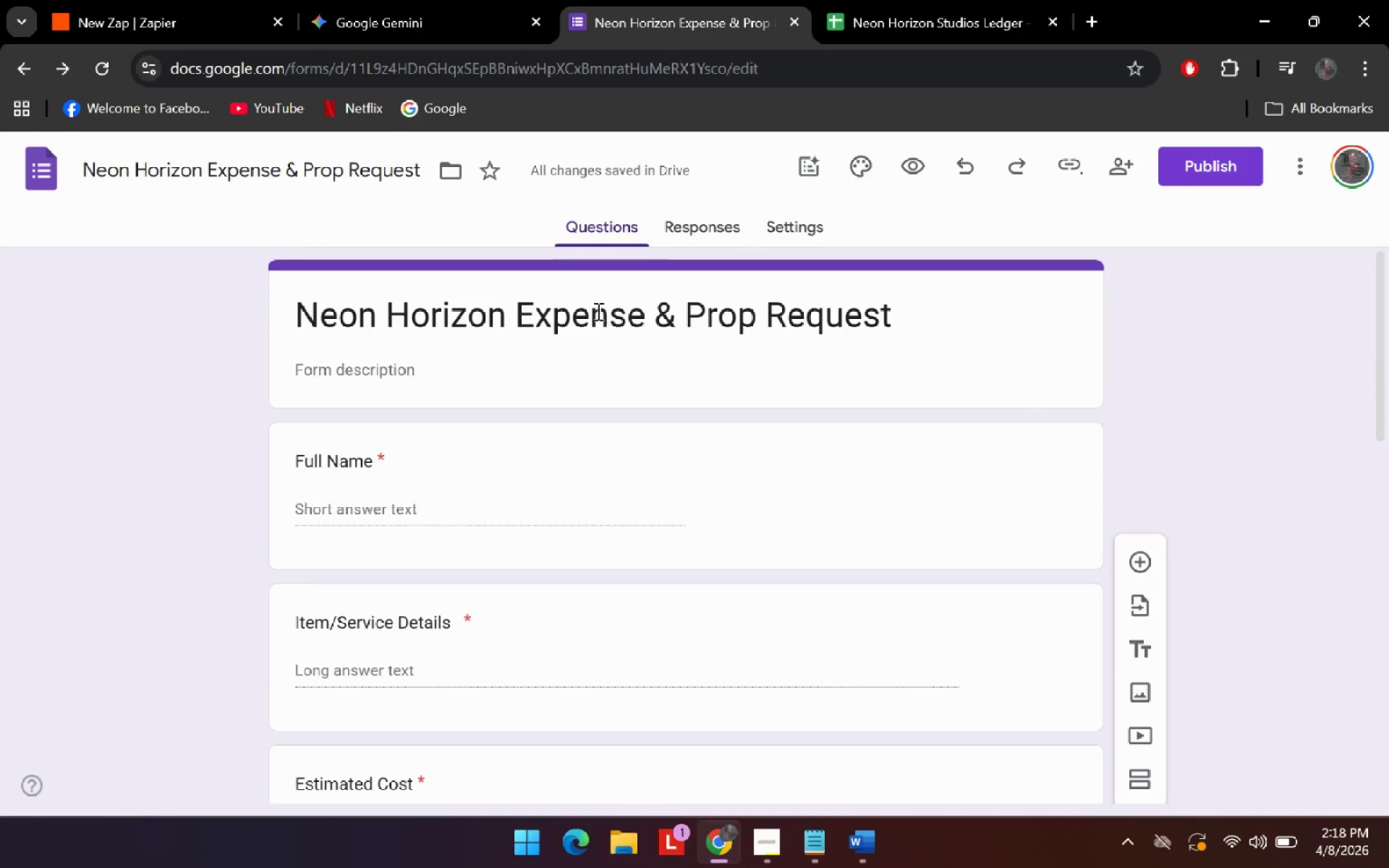 
scroll: coordinate [569, 366], scroll_direction: down, amount: 4.0
 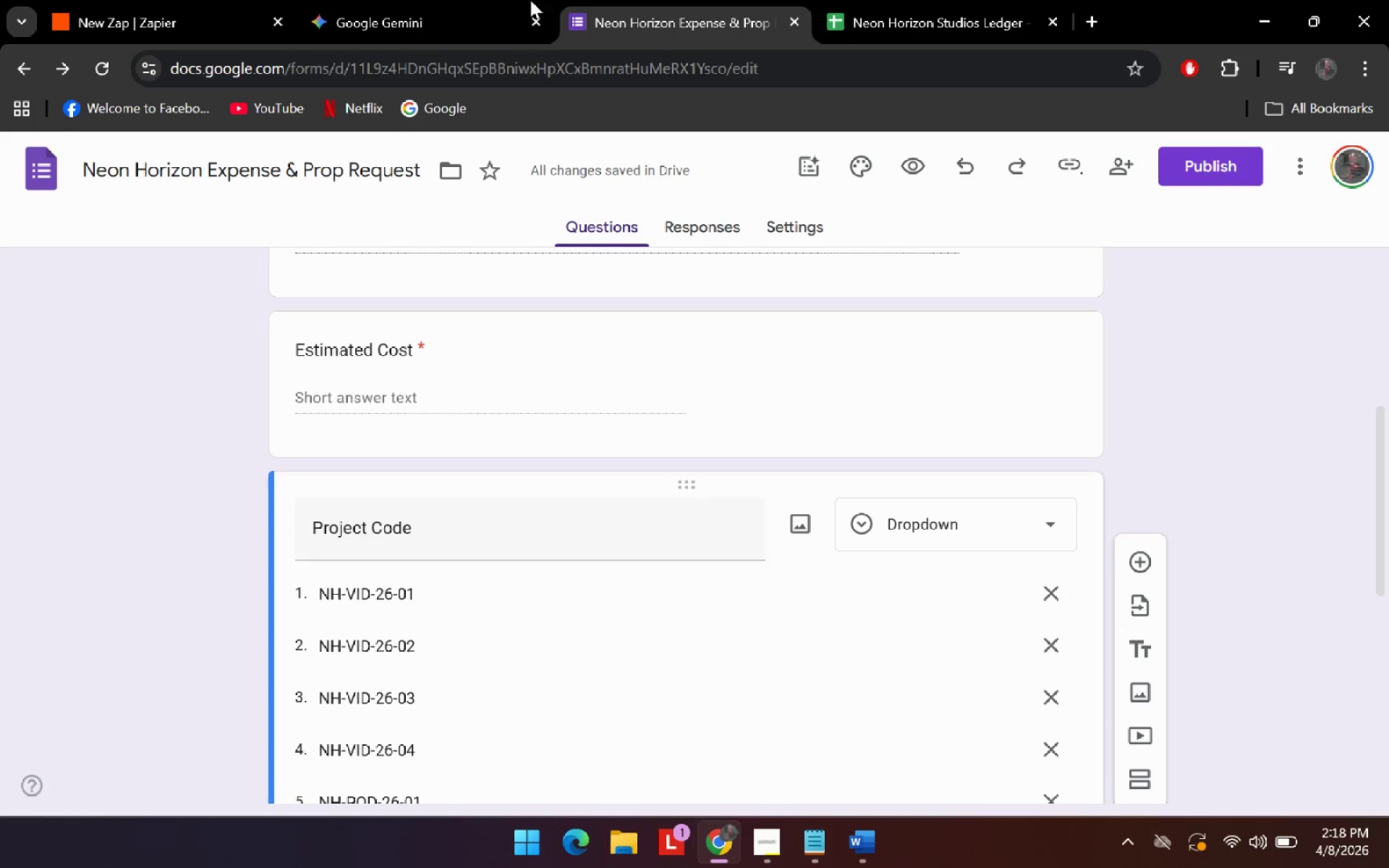 
left_click([506, 0])
 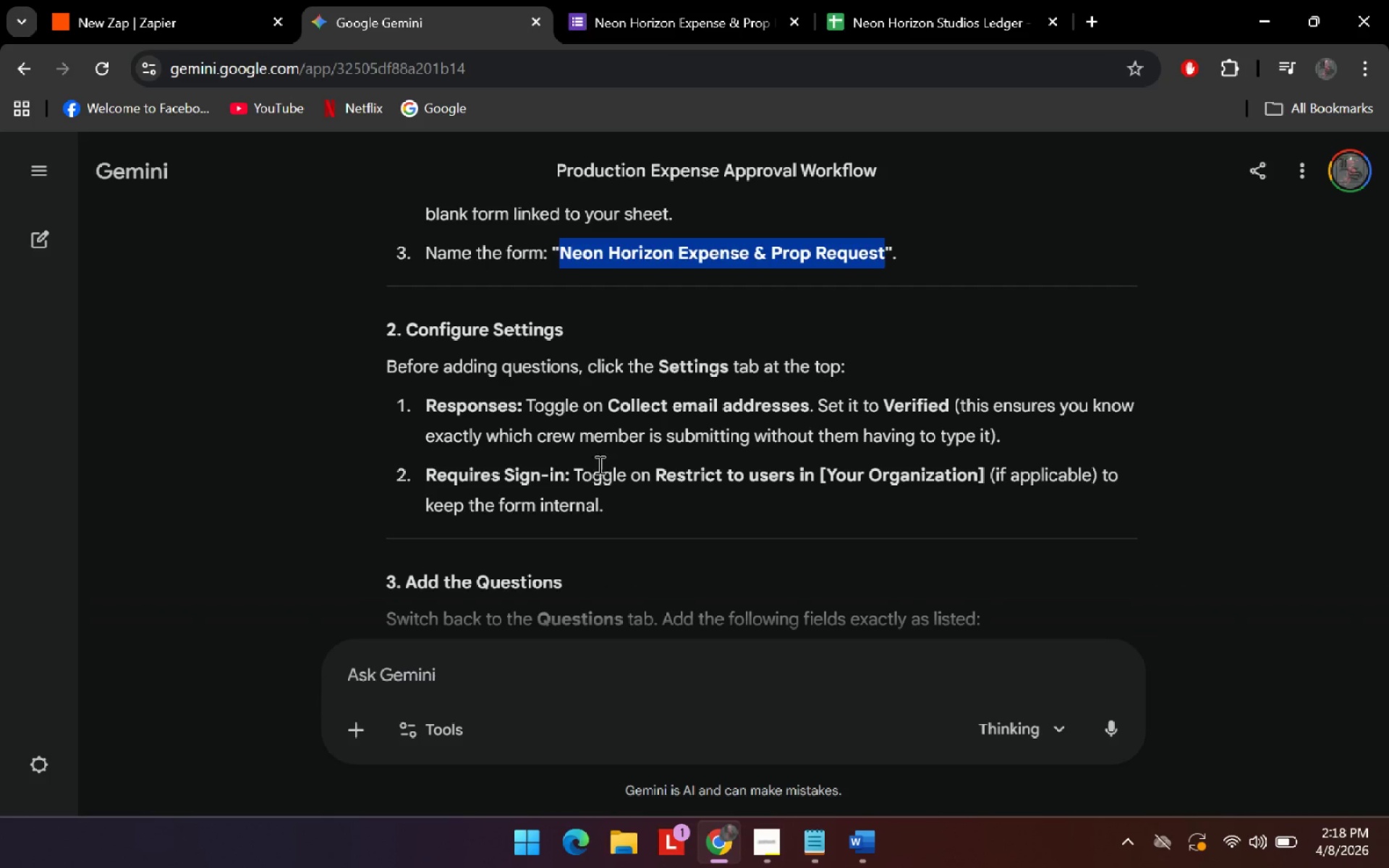 
scroll: coordinate [590, 501], scroll_direction: down, amount: 3.0
 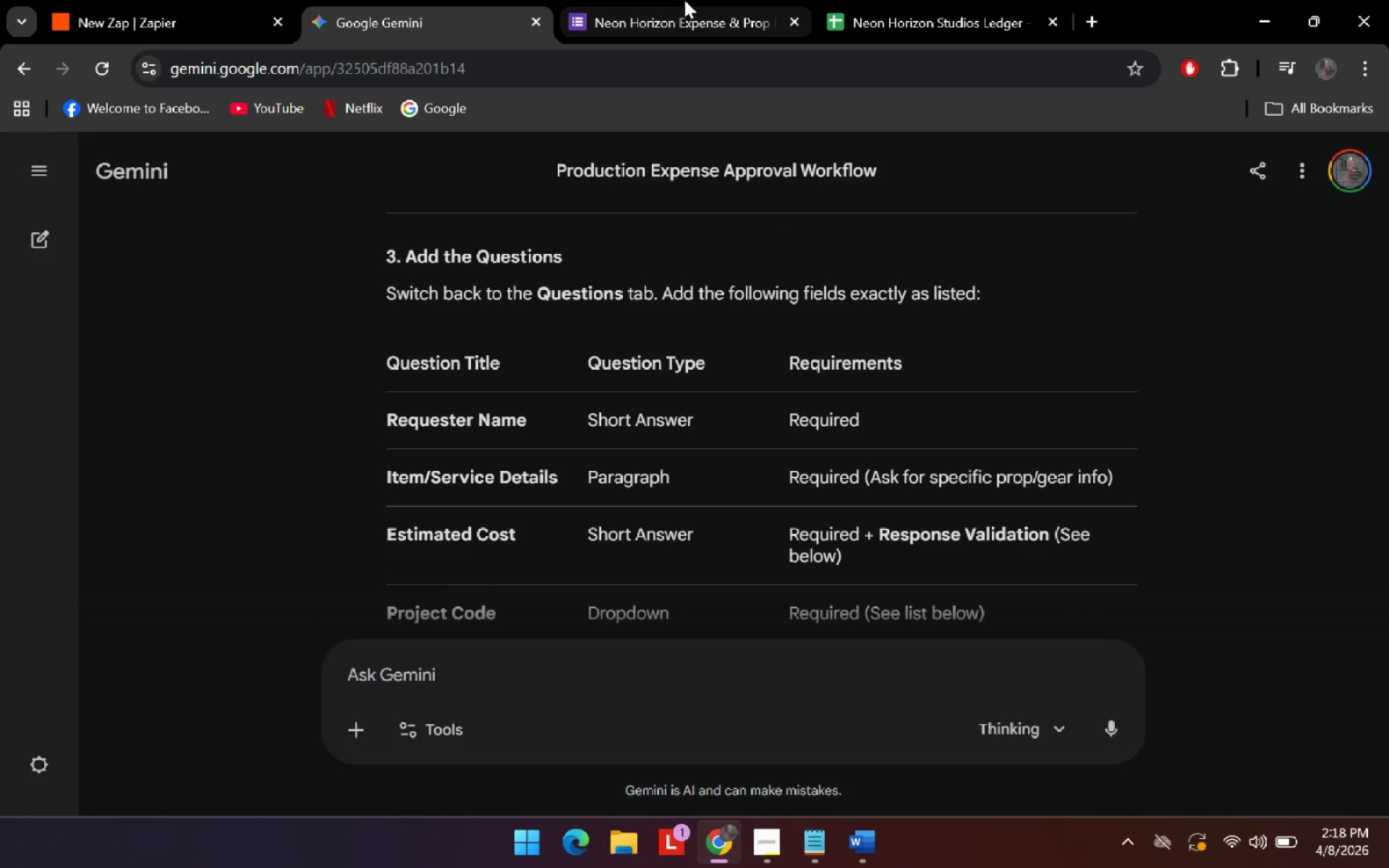 
left_click([680, 0])
 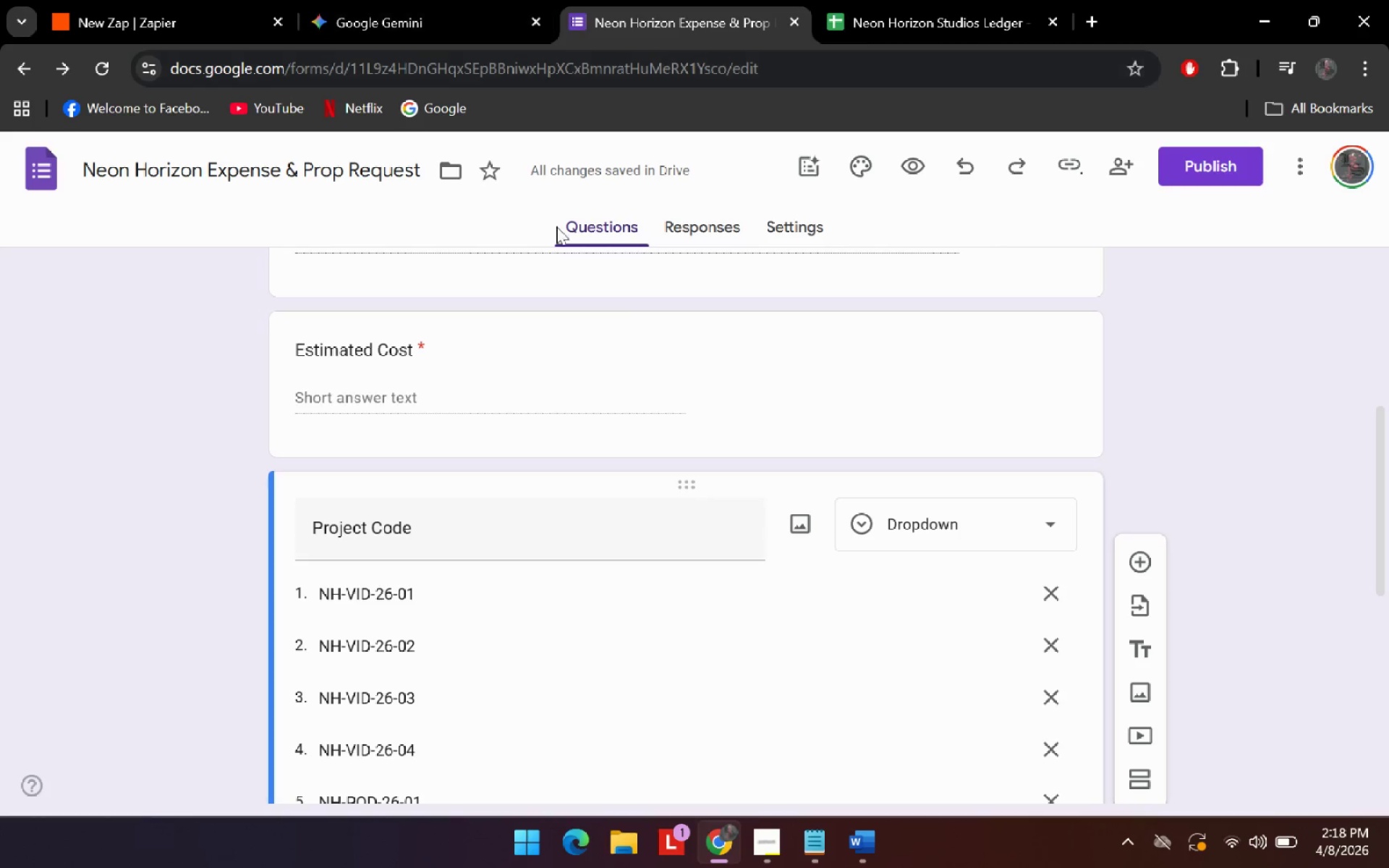 
scroll: coordinate [719, 398], scroll_direction: up, amount: 13.0
 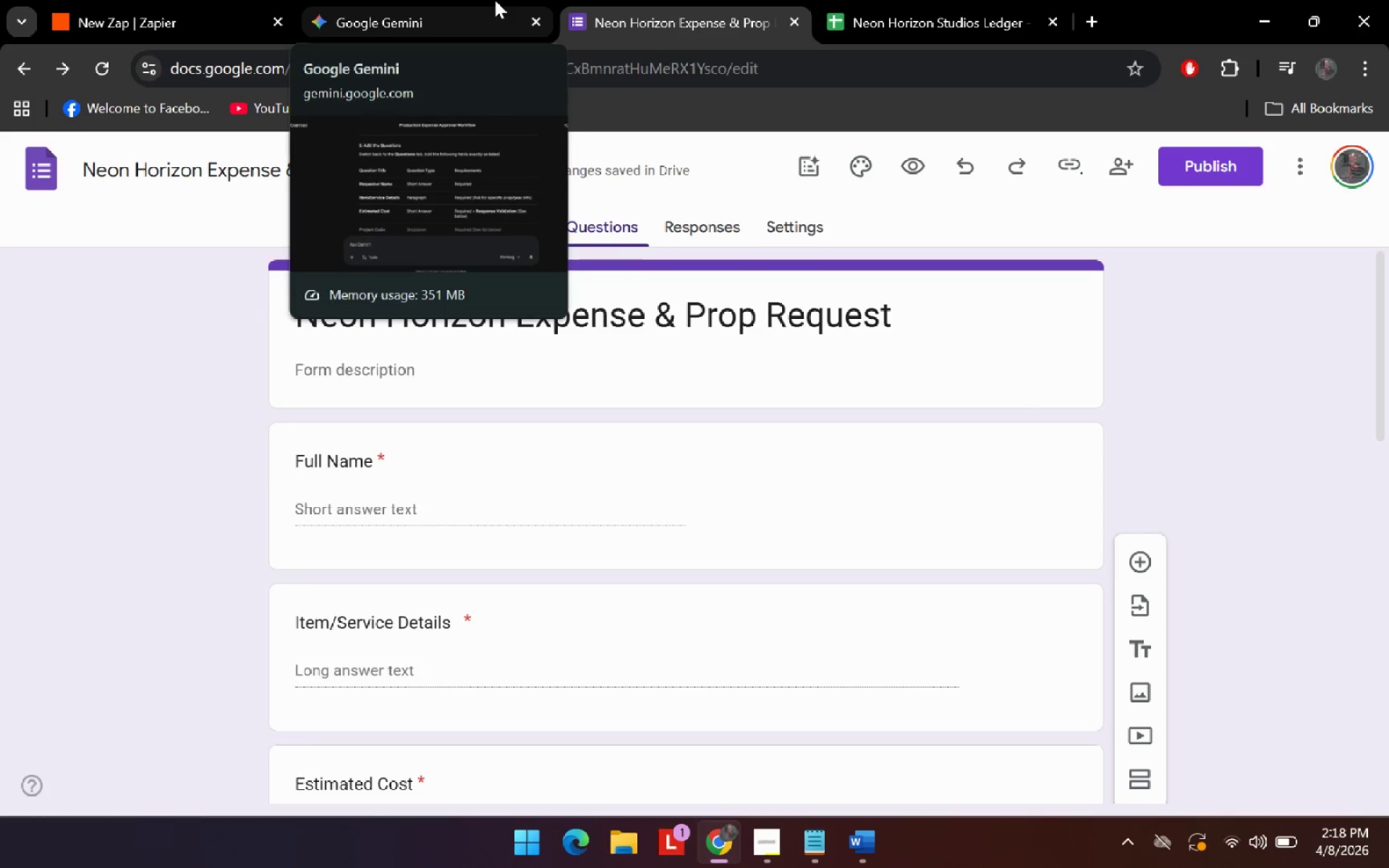 
left_click([495, 0])
 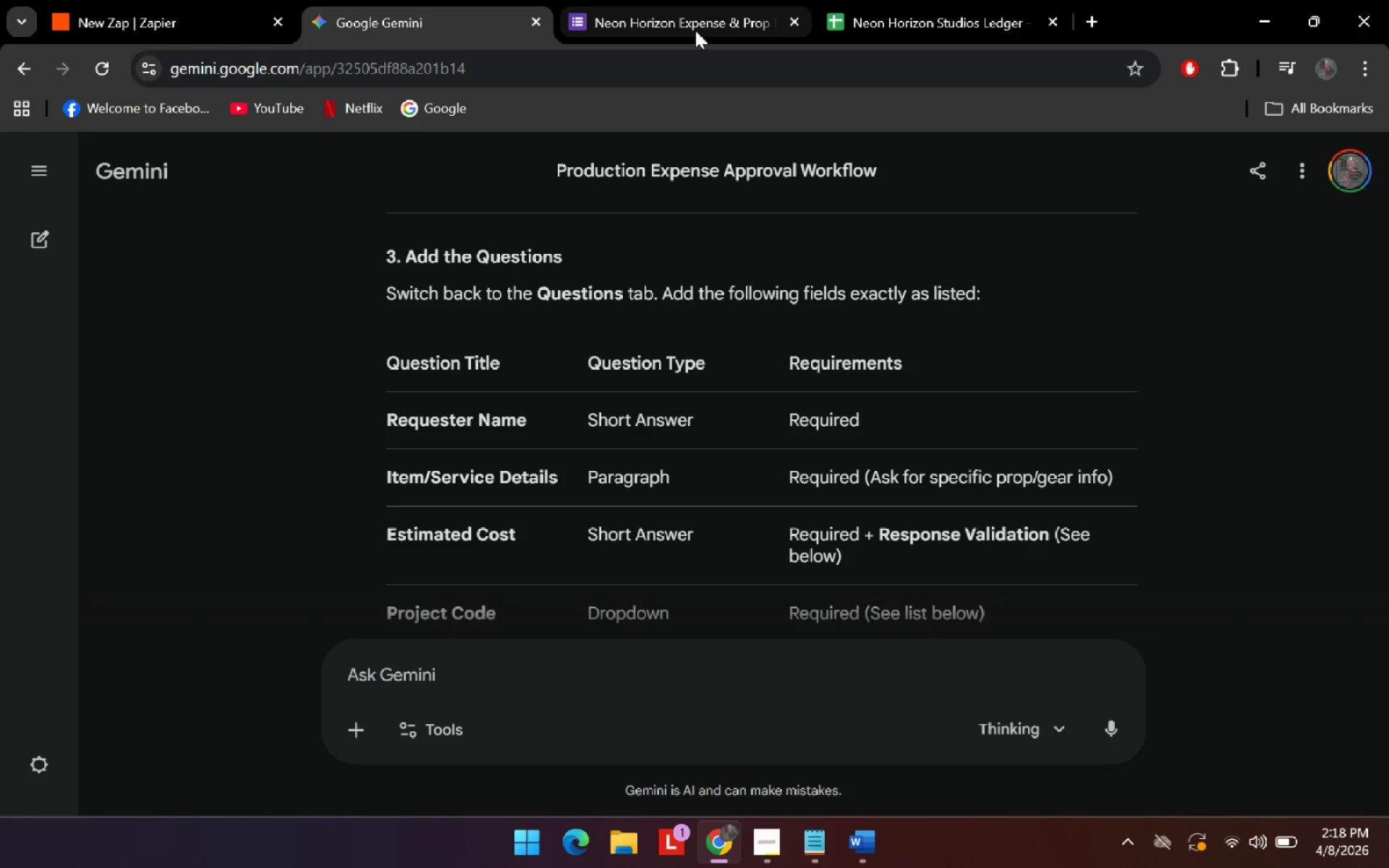 
left_click([695, 30])
 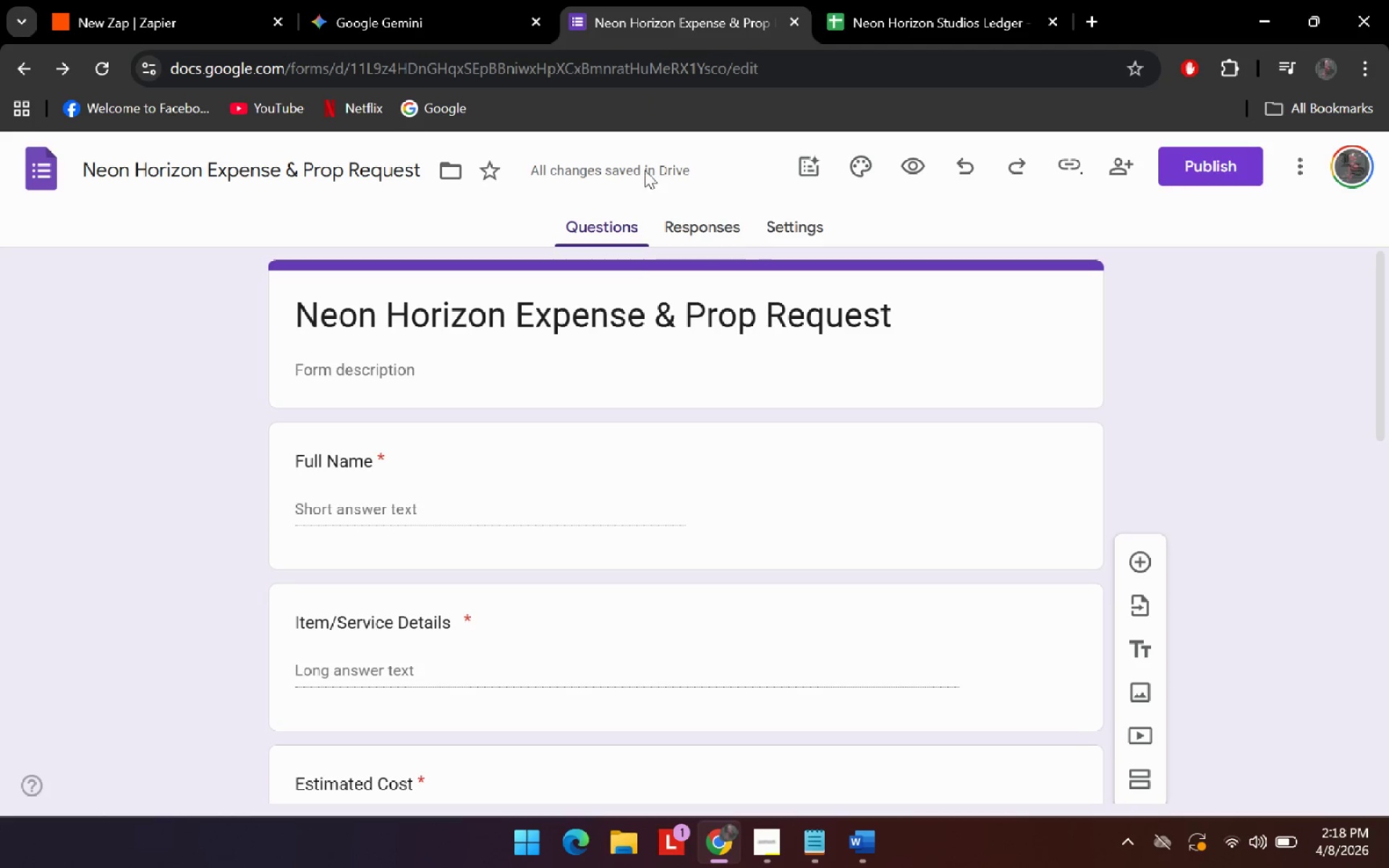 
left_click([483, 0])
 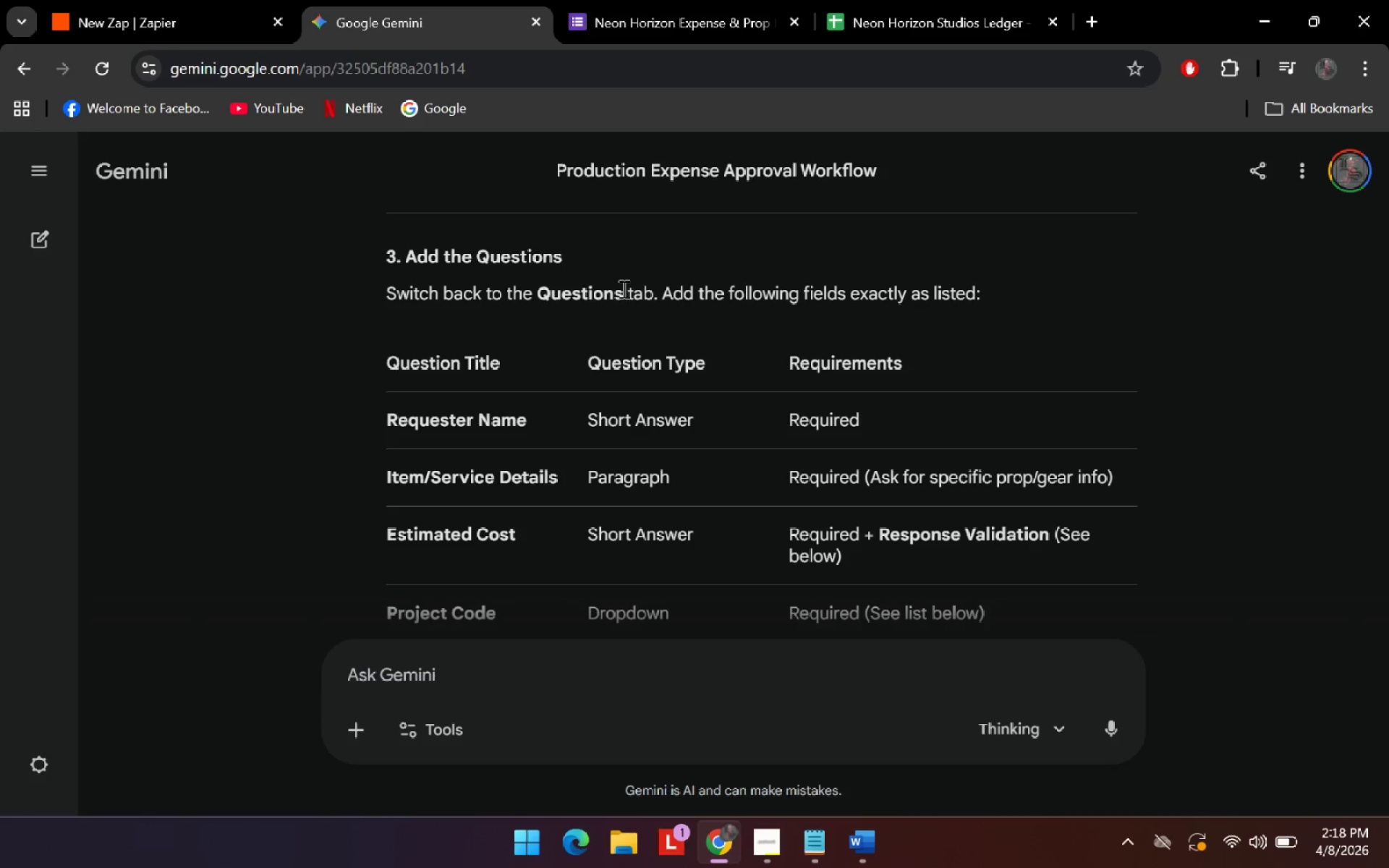 
scroll: coordinate [642, 331], scroll_direction: down, amount: 2.0
 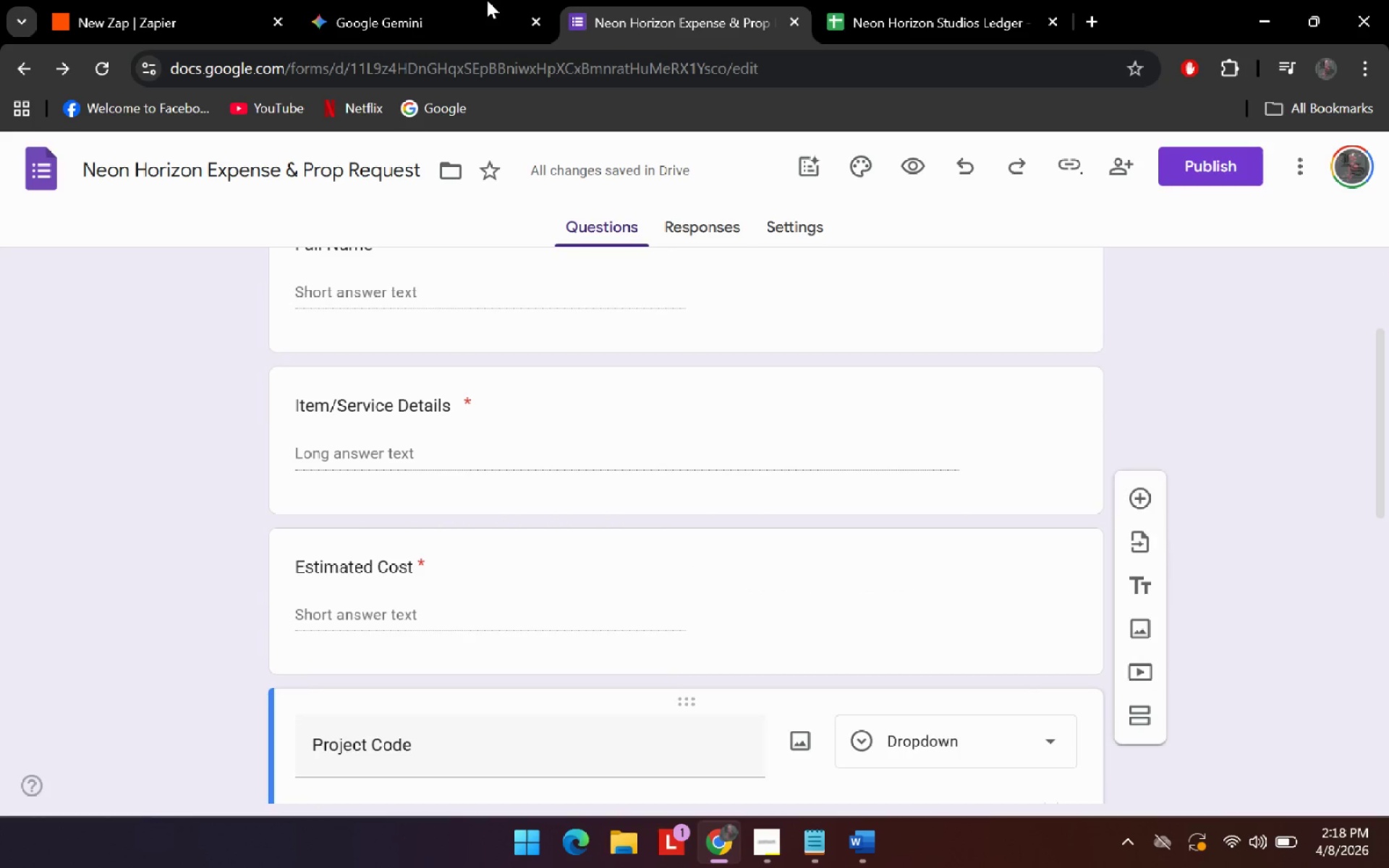 
left_click([632, 0])
 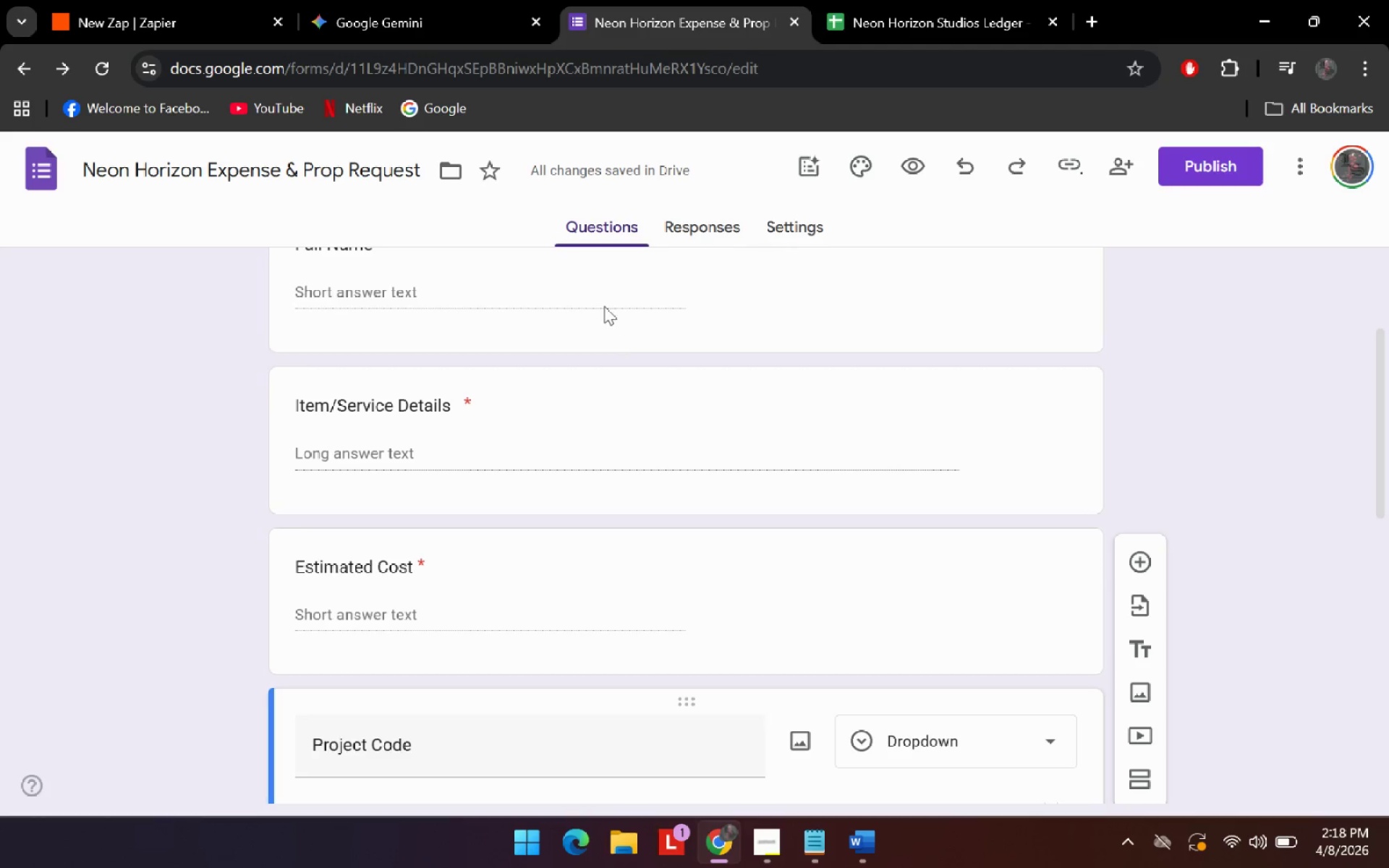 
left_click([450, 0])
 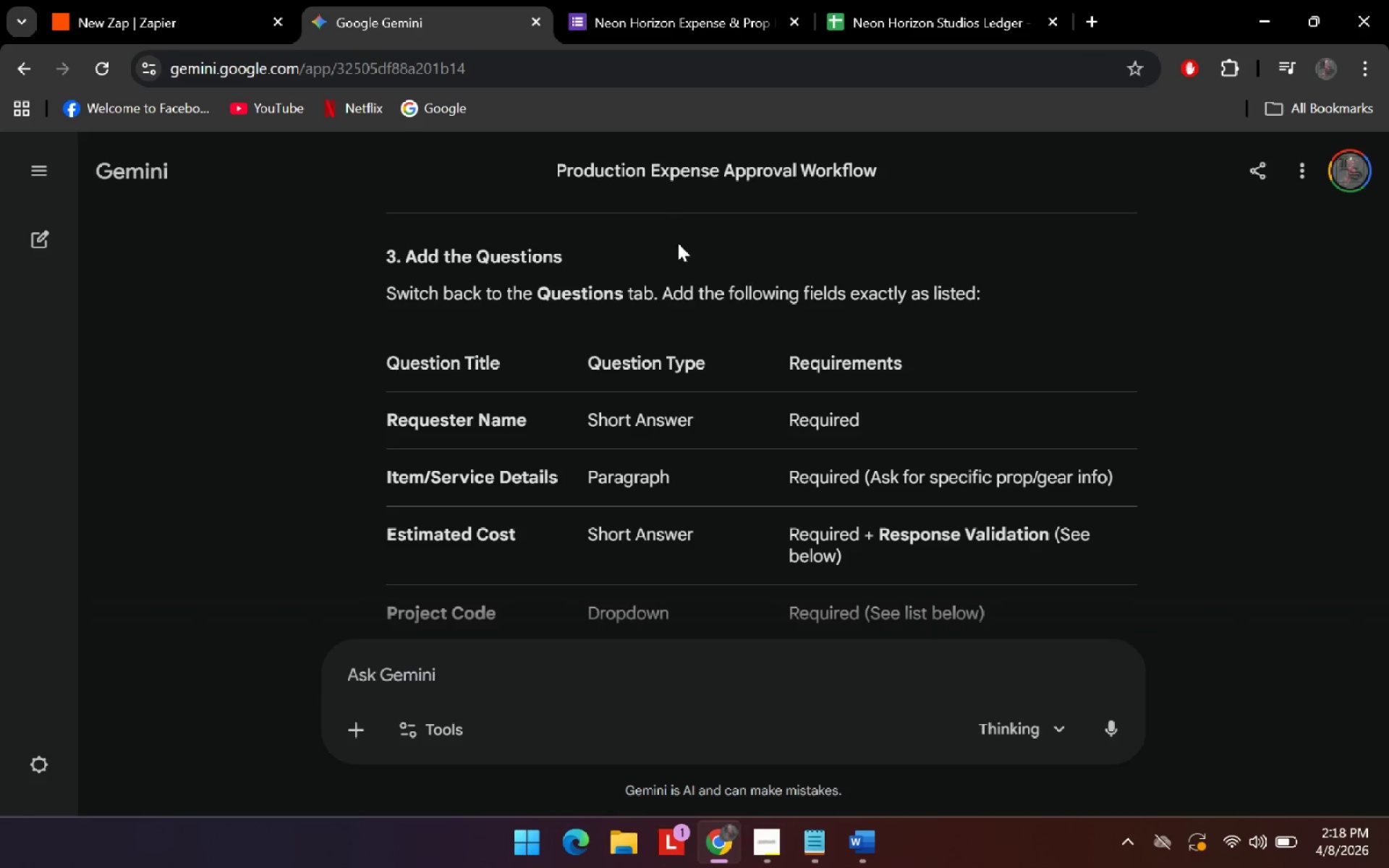 
scroll: coordinate [669, 327], scroll_direction: down, amount: 3.0
 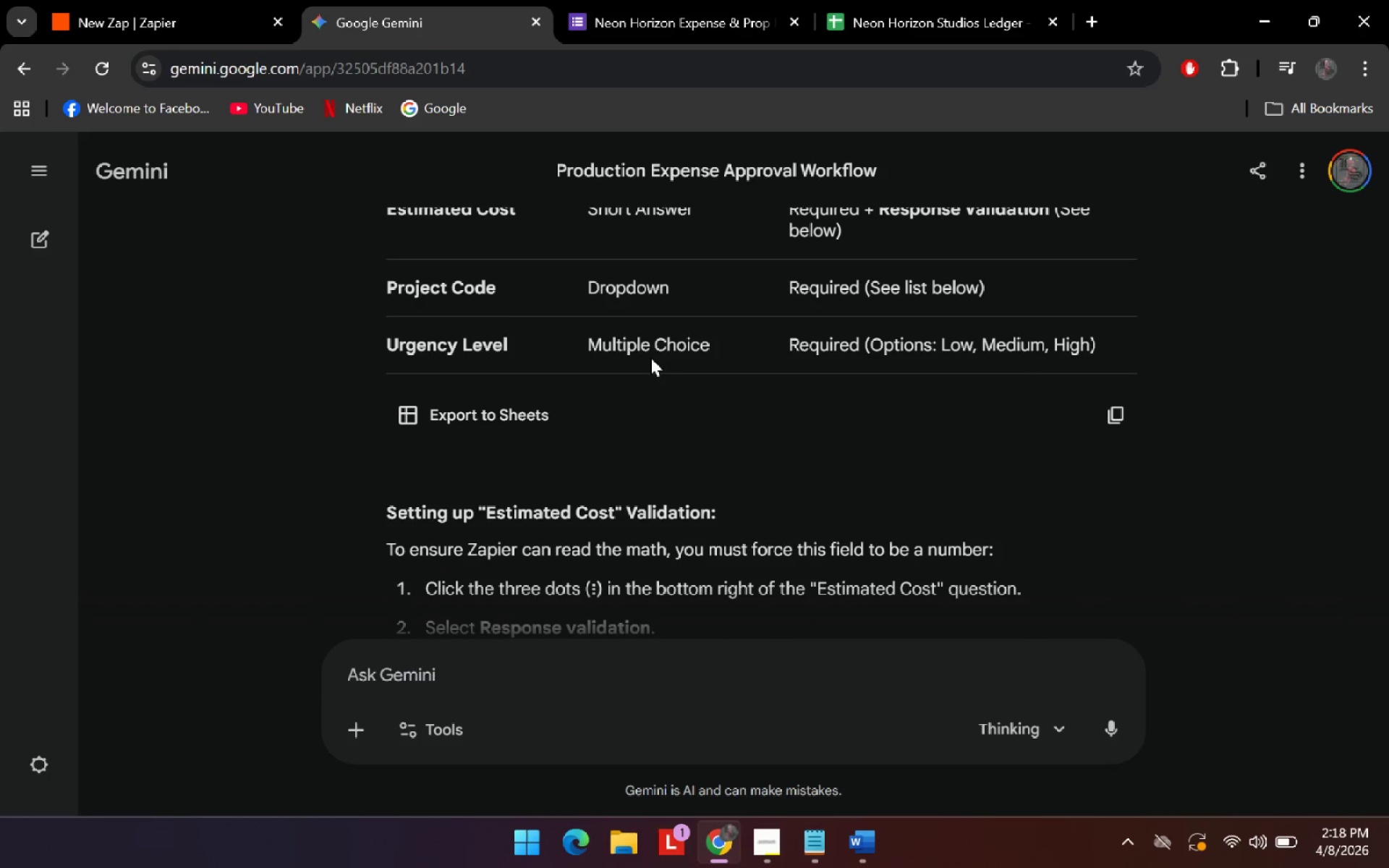 
scroll: coordinate [649, 360], scroll_direction: up, amount: 2.0
 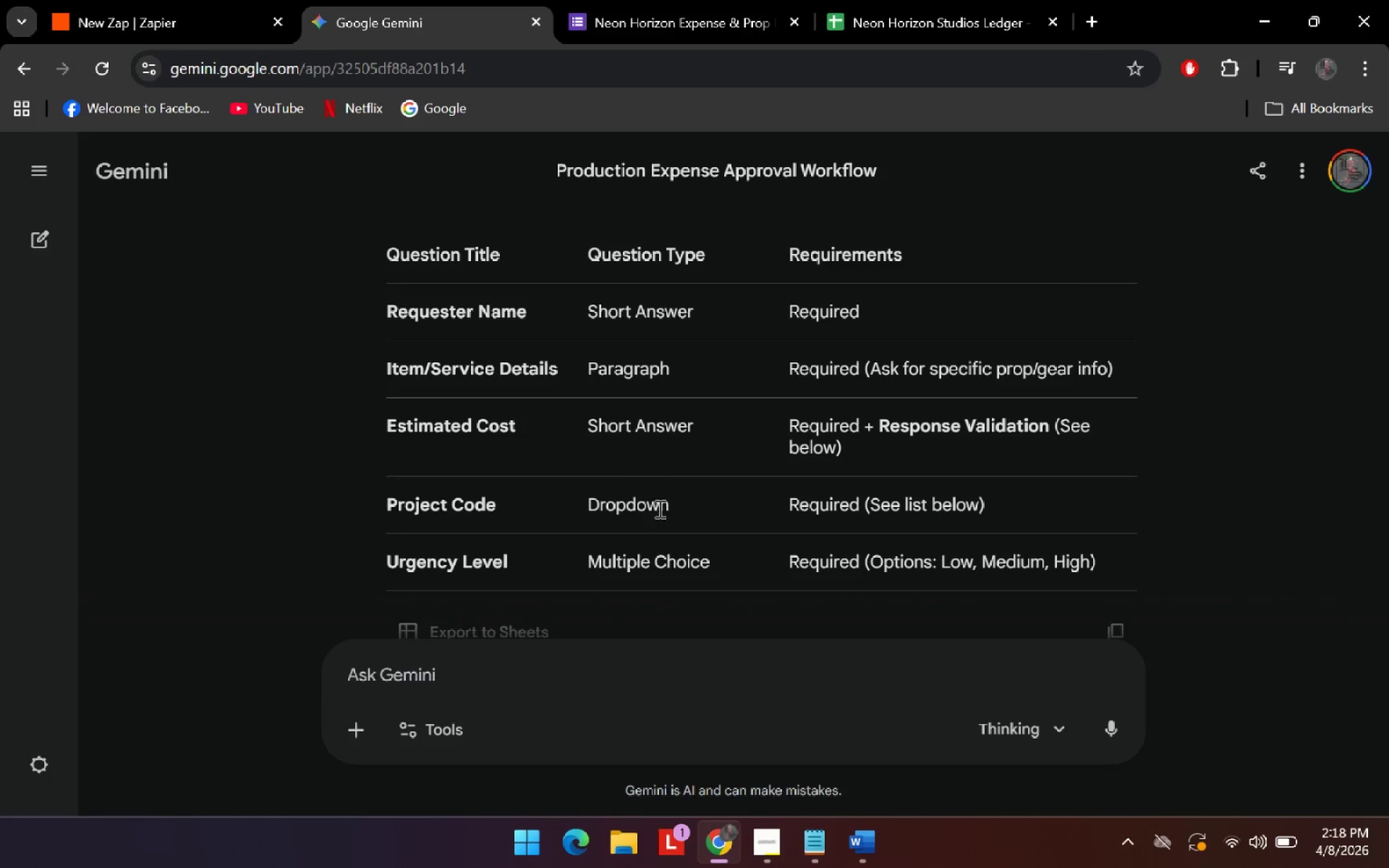 
scroll: coordinate [668, 499], scroll_direction: down, amount: 4.0
 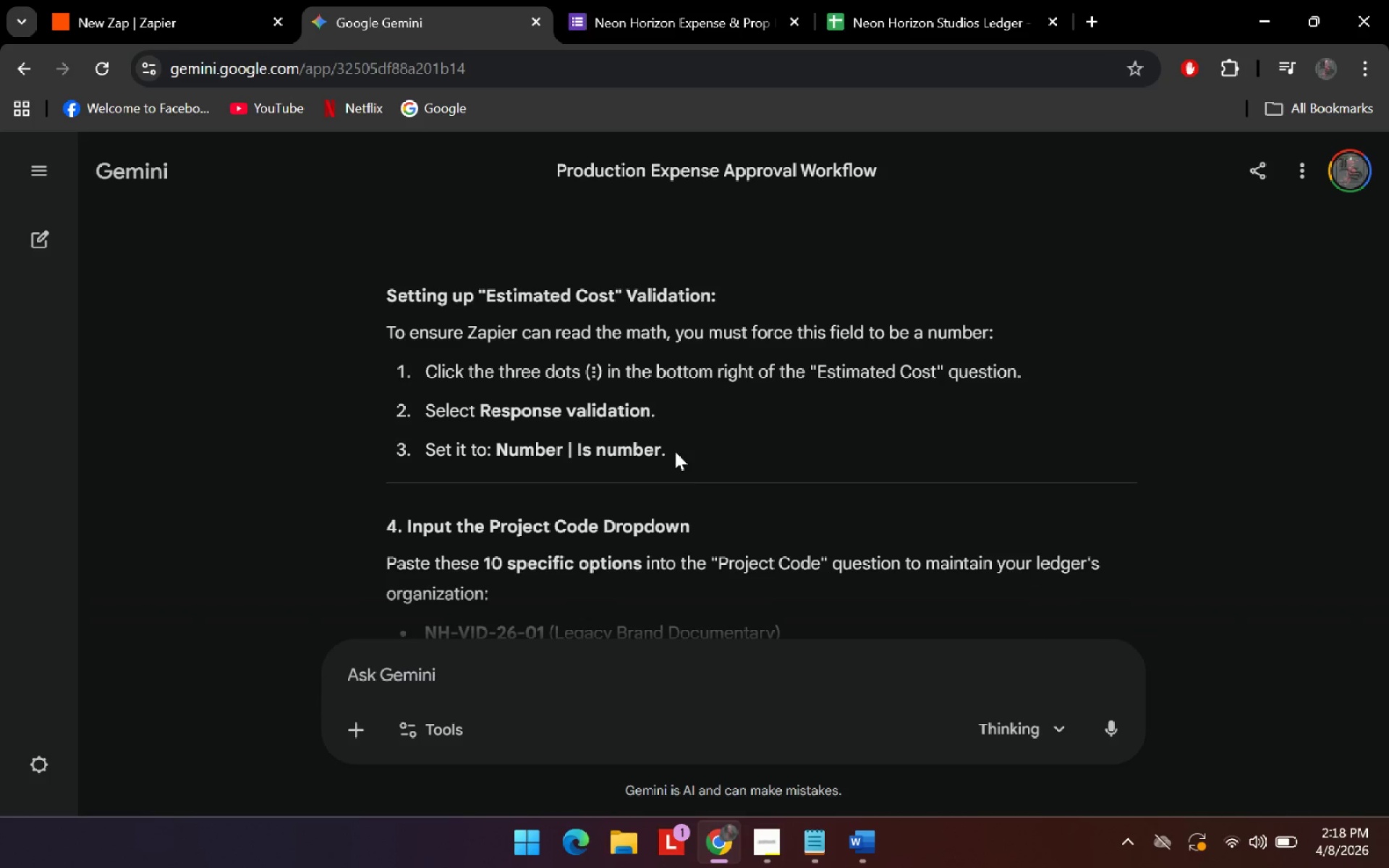 
scroll: coordinate [676, 436], scroll_direction: up, amount: 4.0
 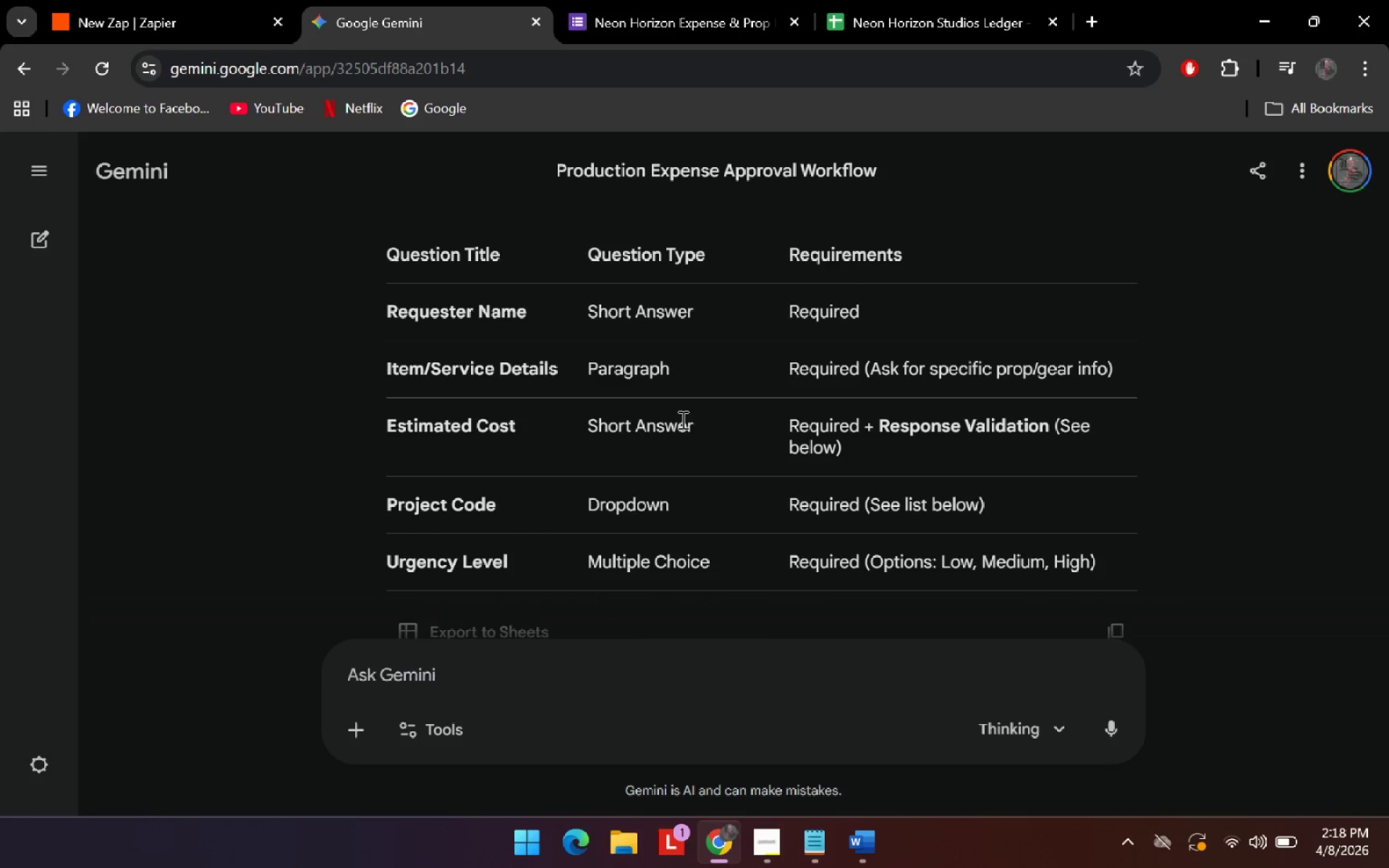 
left_click([662, 0])
 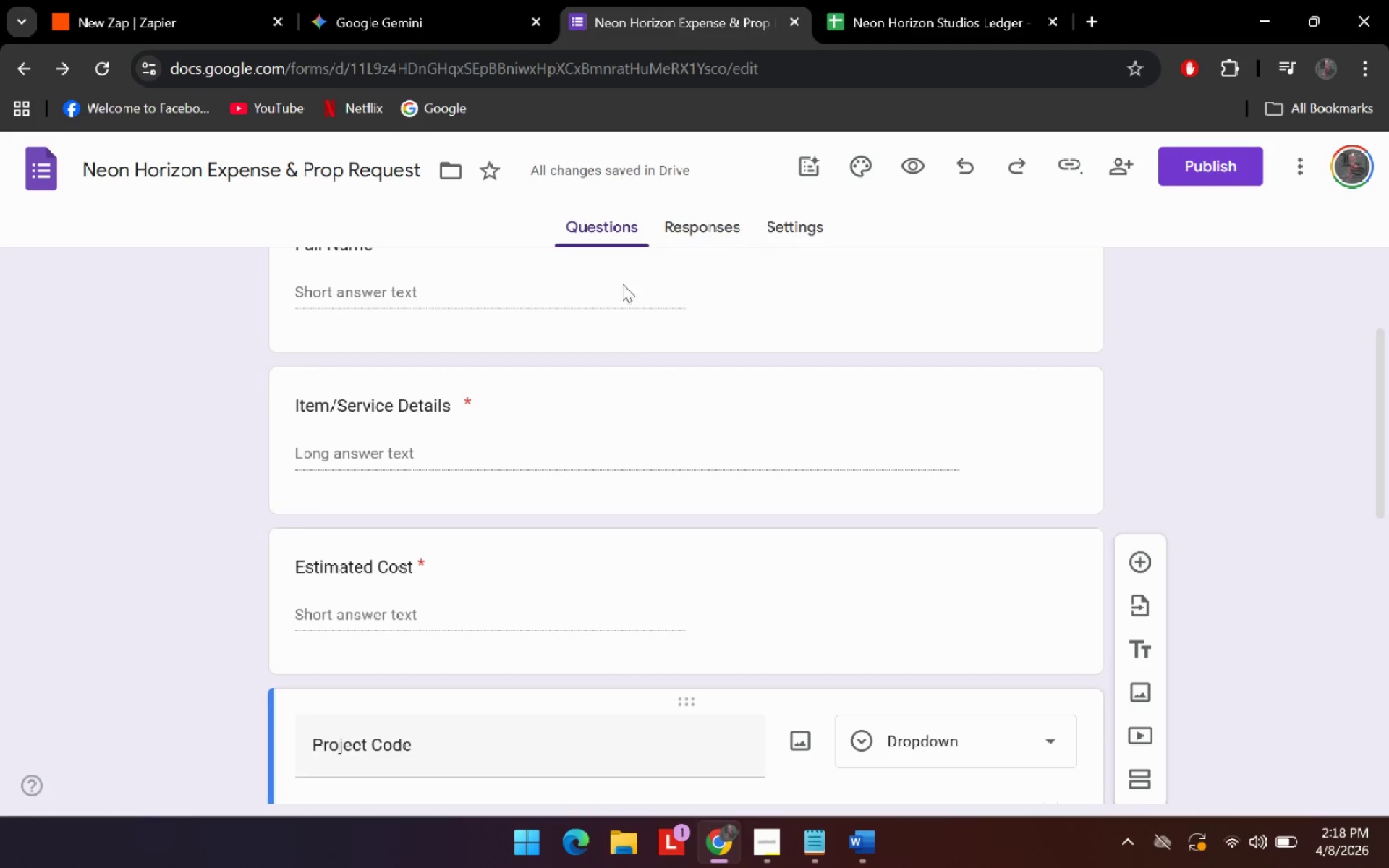 
scroll: coordinate [634, 450], scroll_direction: none, amount: 0.0
 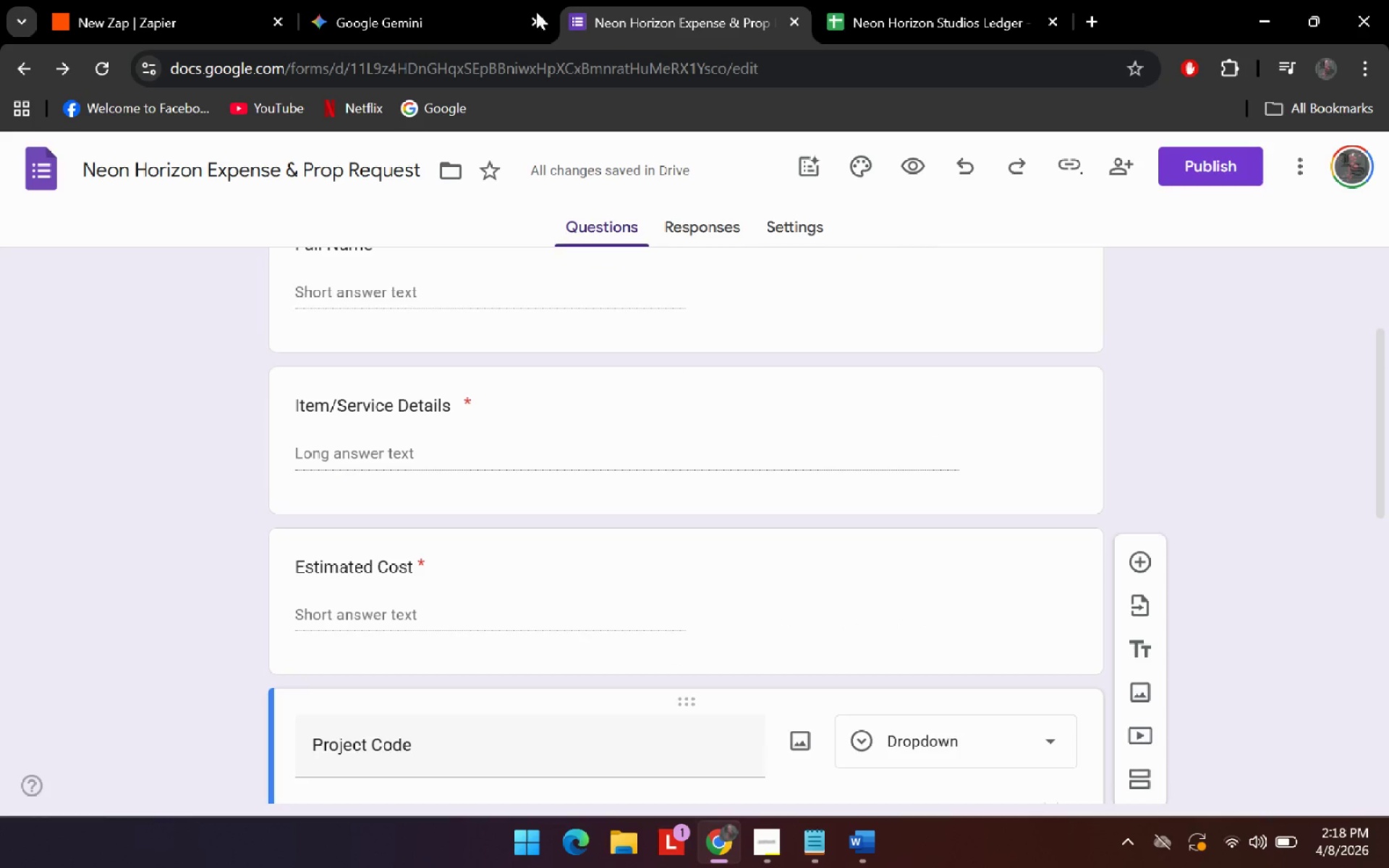 
left_click([477, 0])
 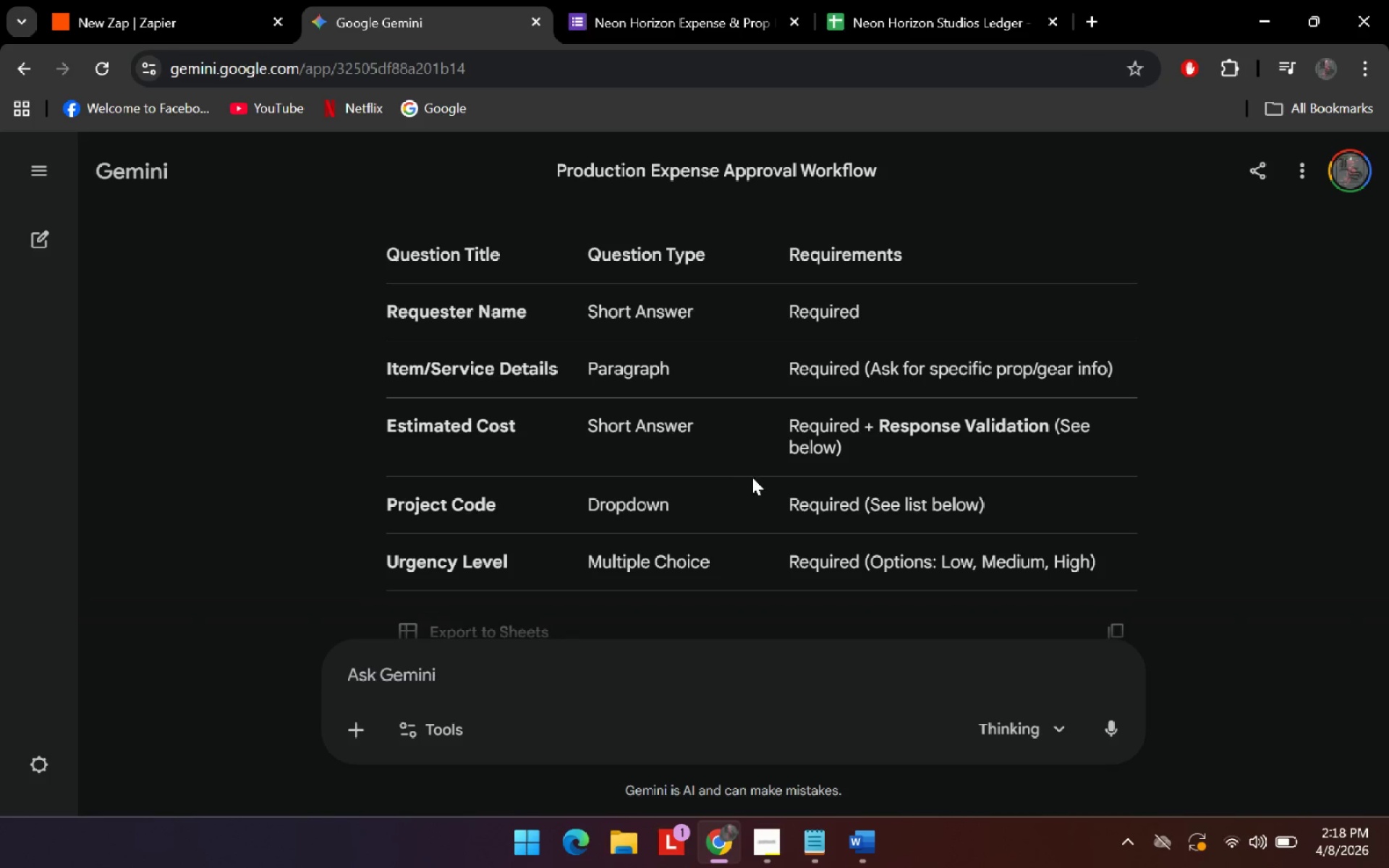 
scroll: coordinate [710, 418], scroll_direction: down, amount: 4.0
 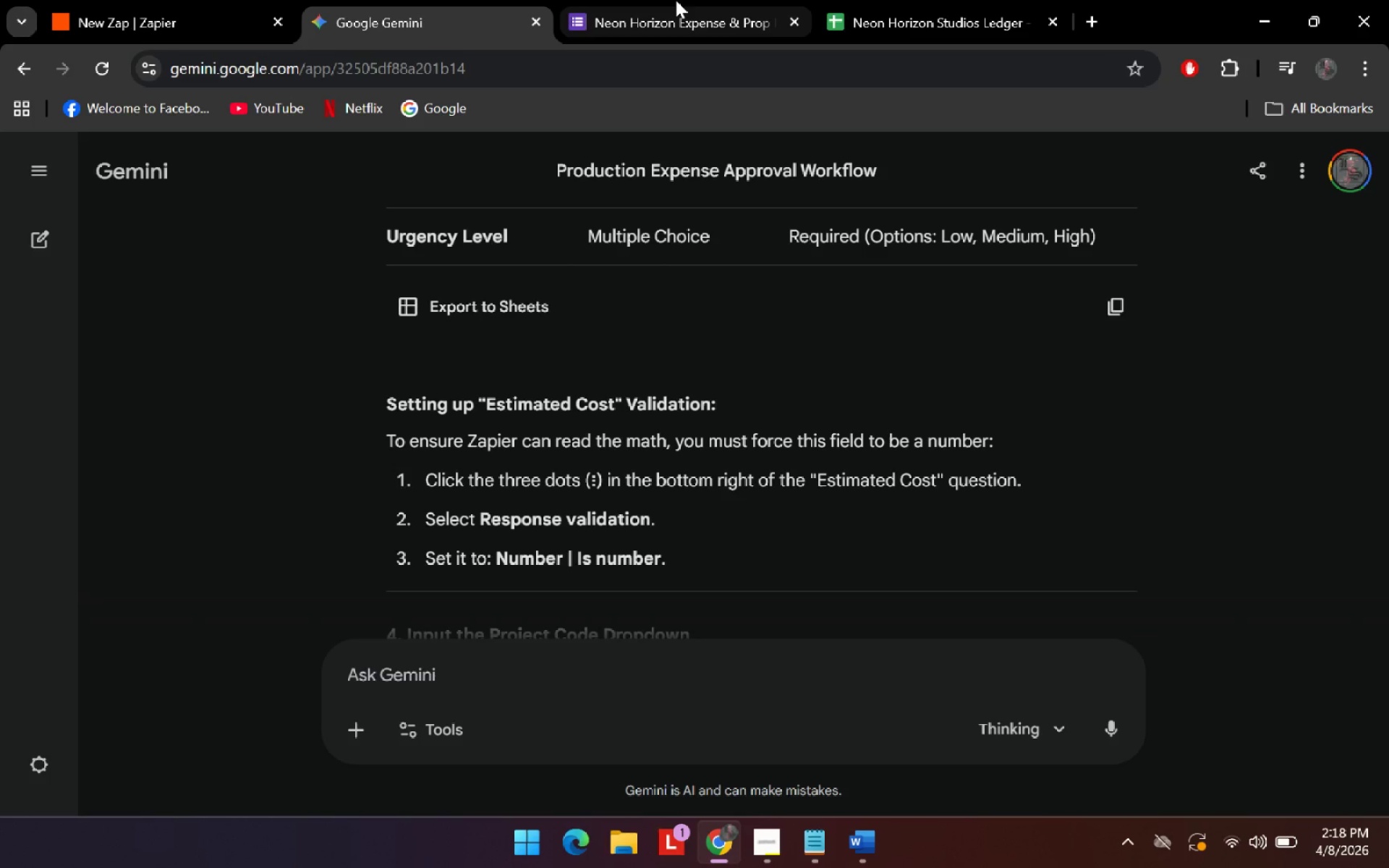 
wait(5.8)
 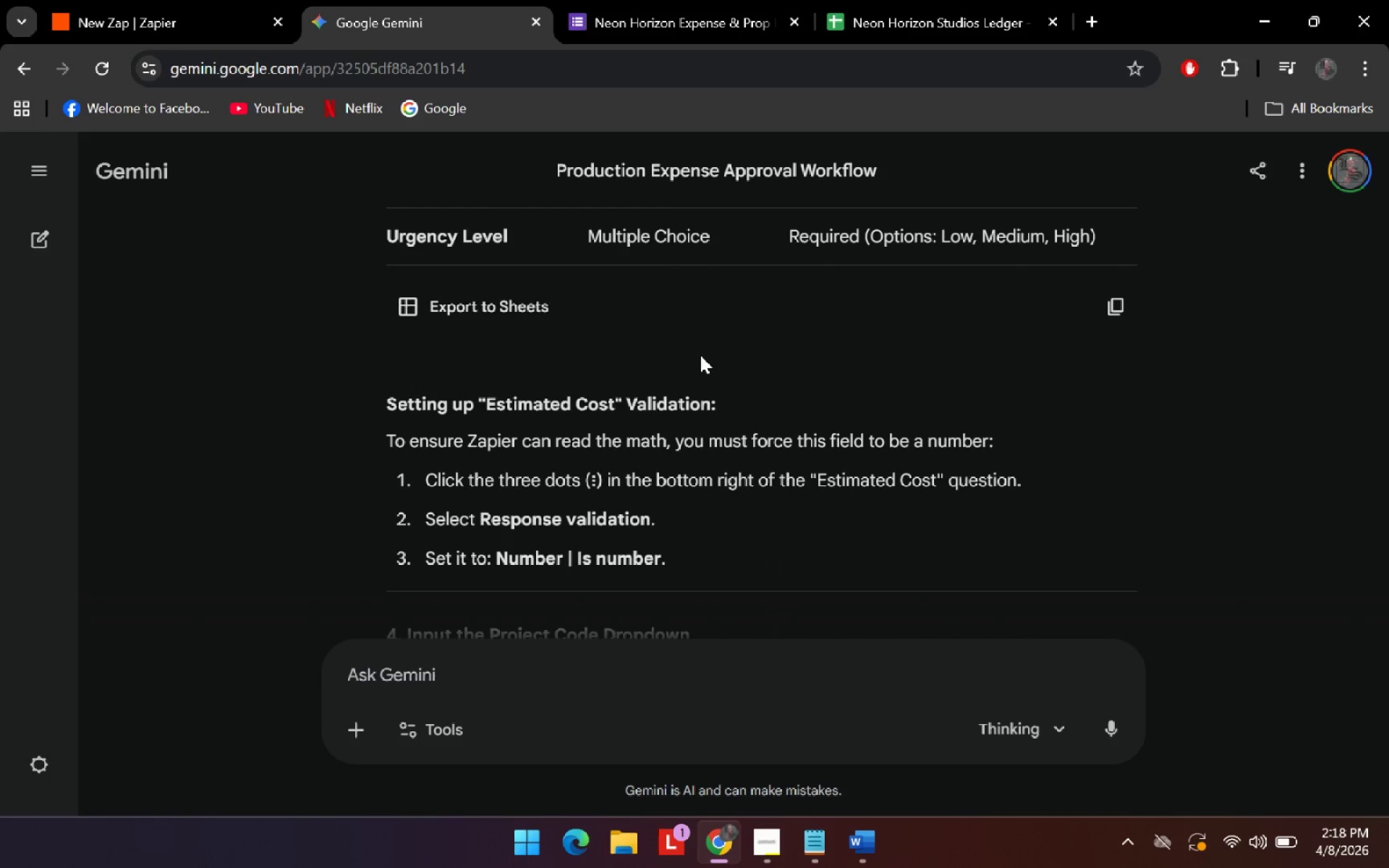 
left_click([676, 0])
 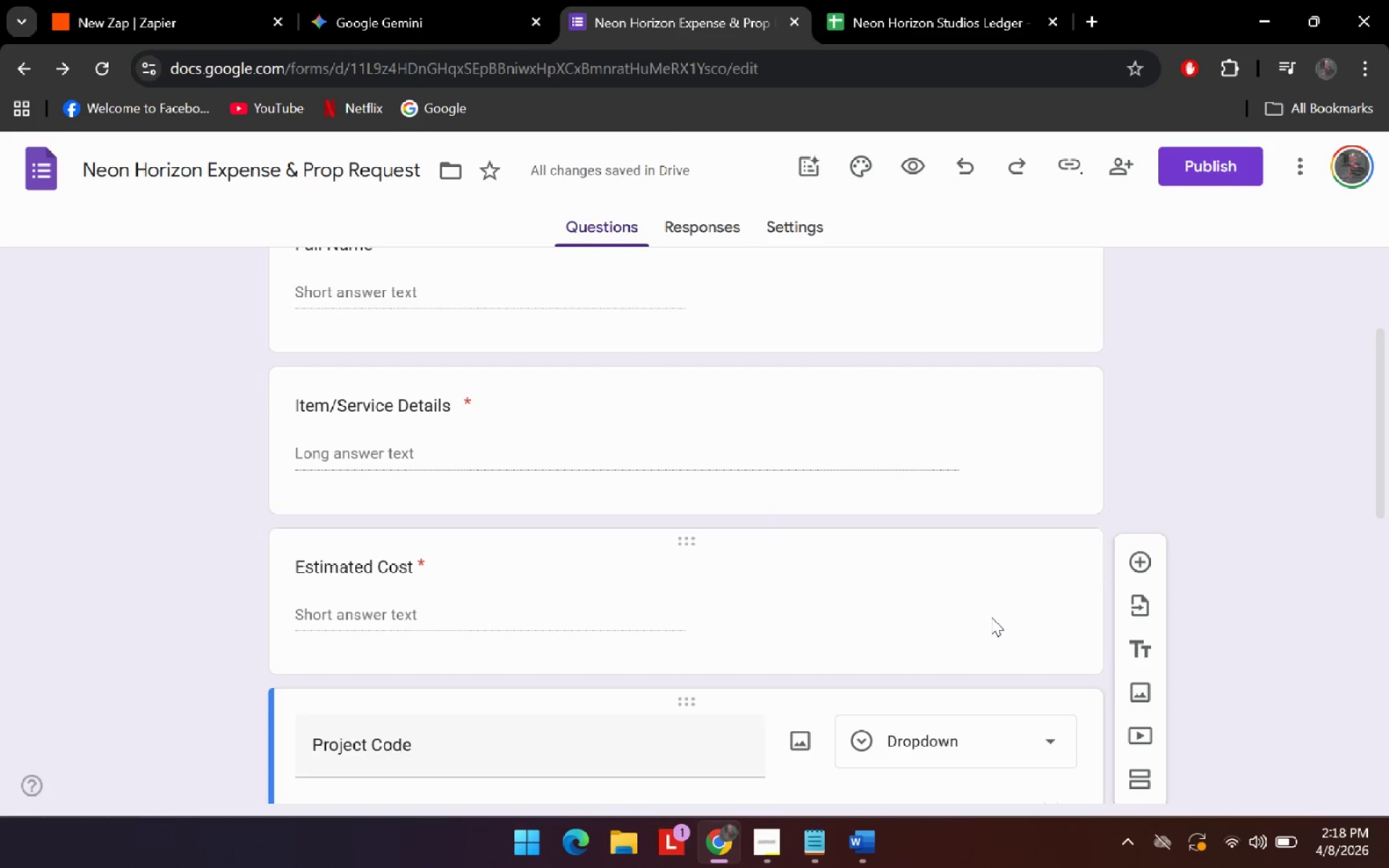 
left_click([938, 594])
 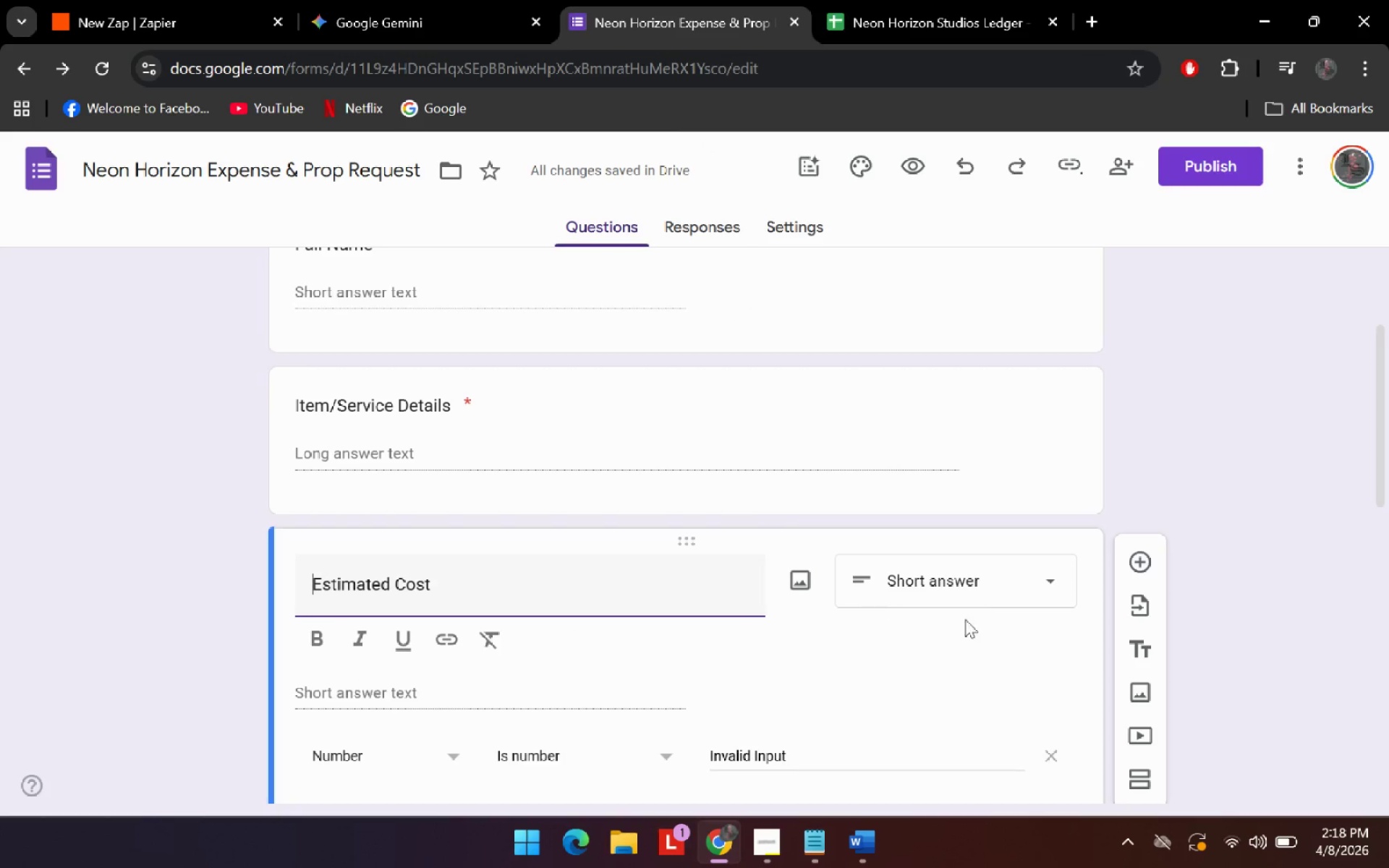 
scroll: coordinate [986, 632], scroll_direction: down, amount: 2.0
 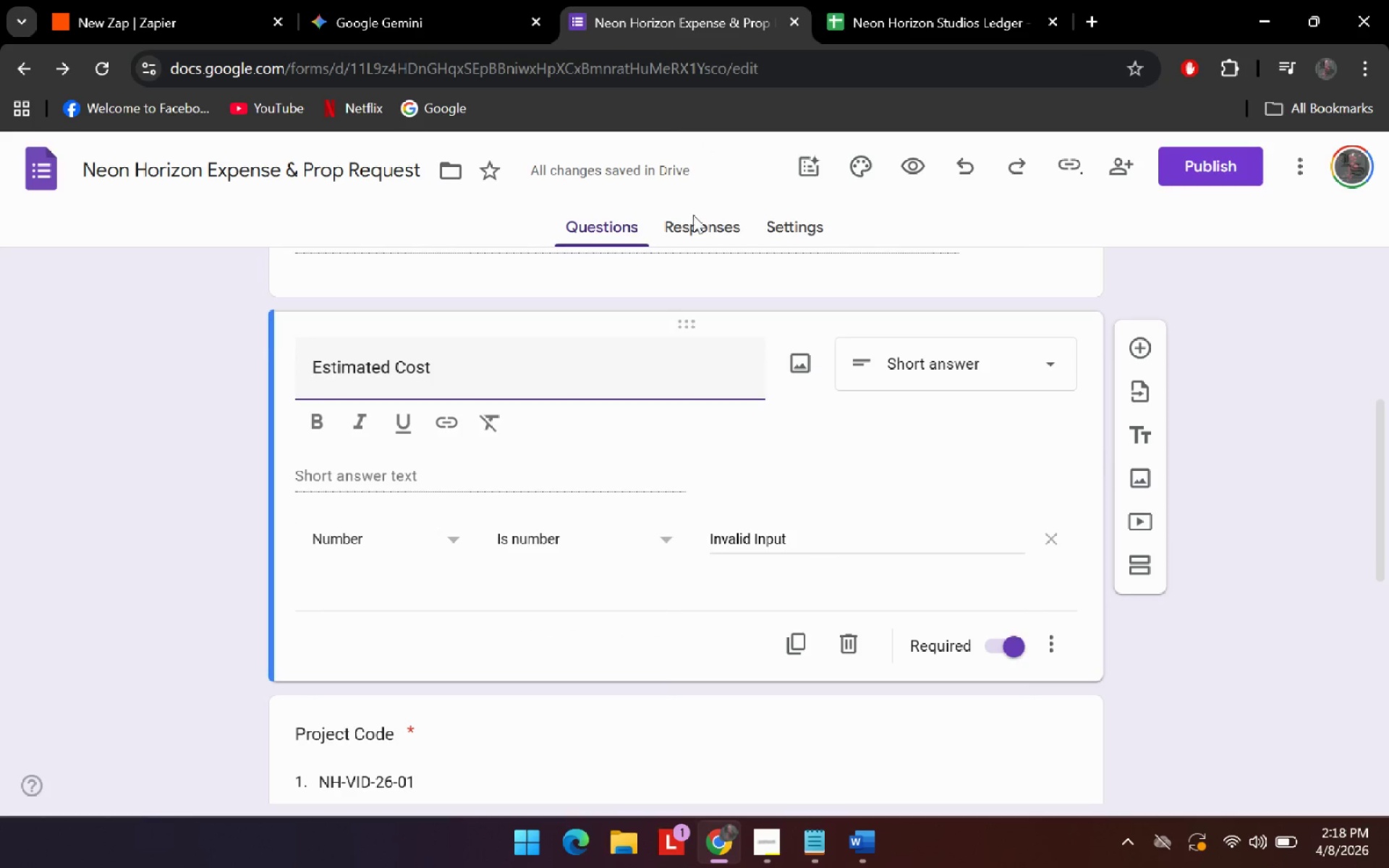 
left_click([470, 2])
 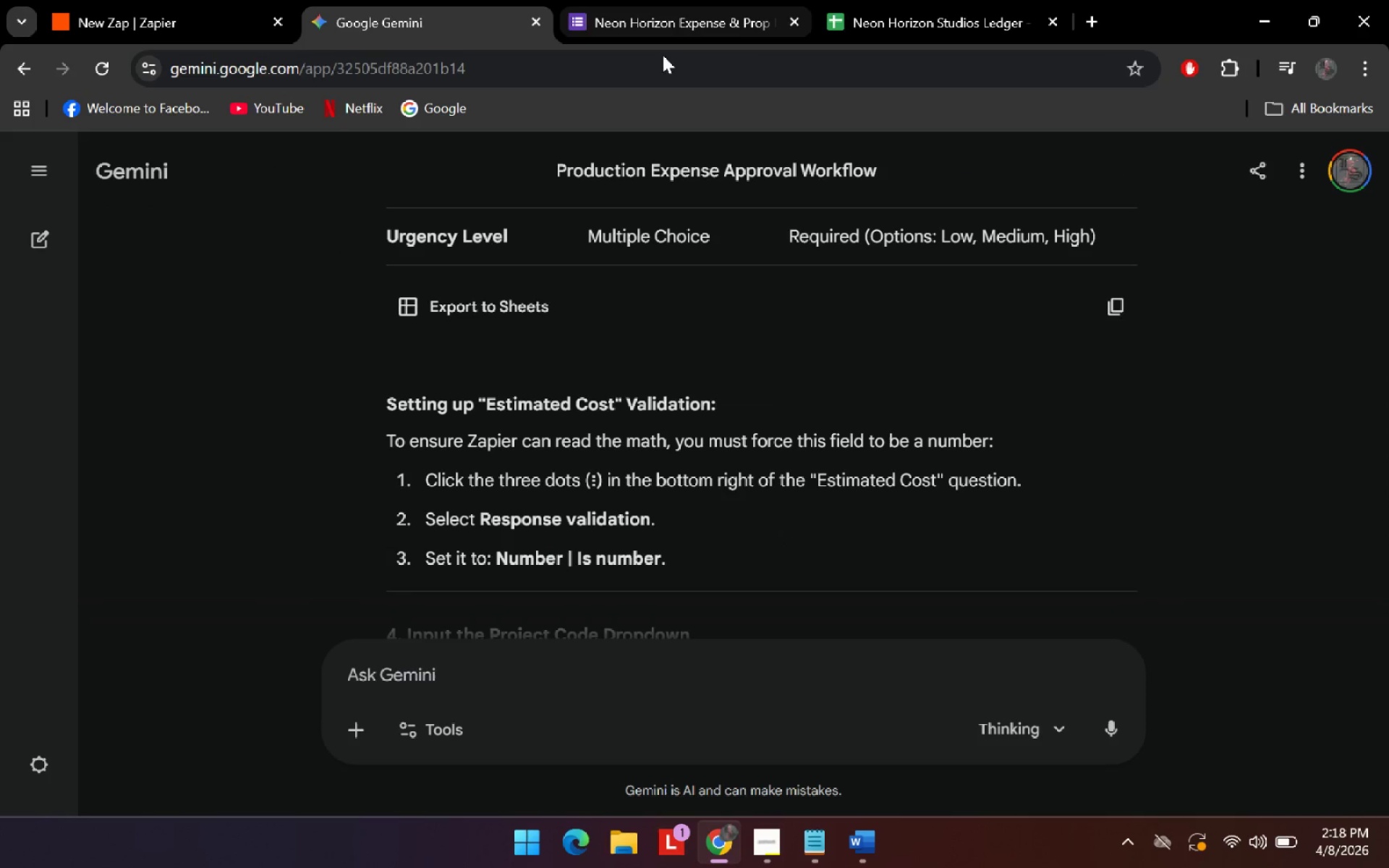 
scroll: coordinate [708, 438], scroll_direction: down, amount: 6.0
 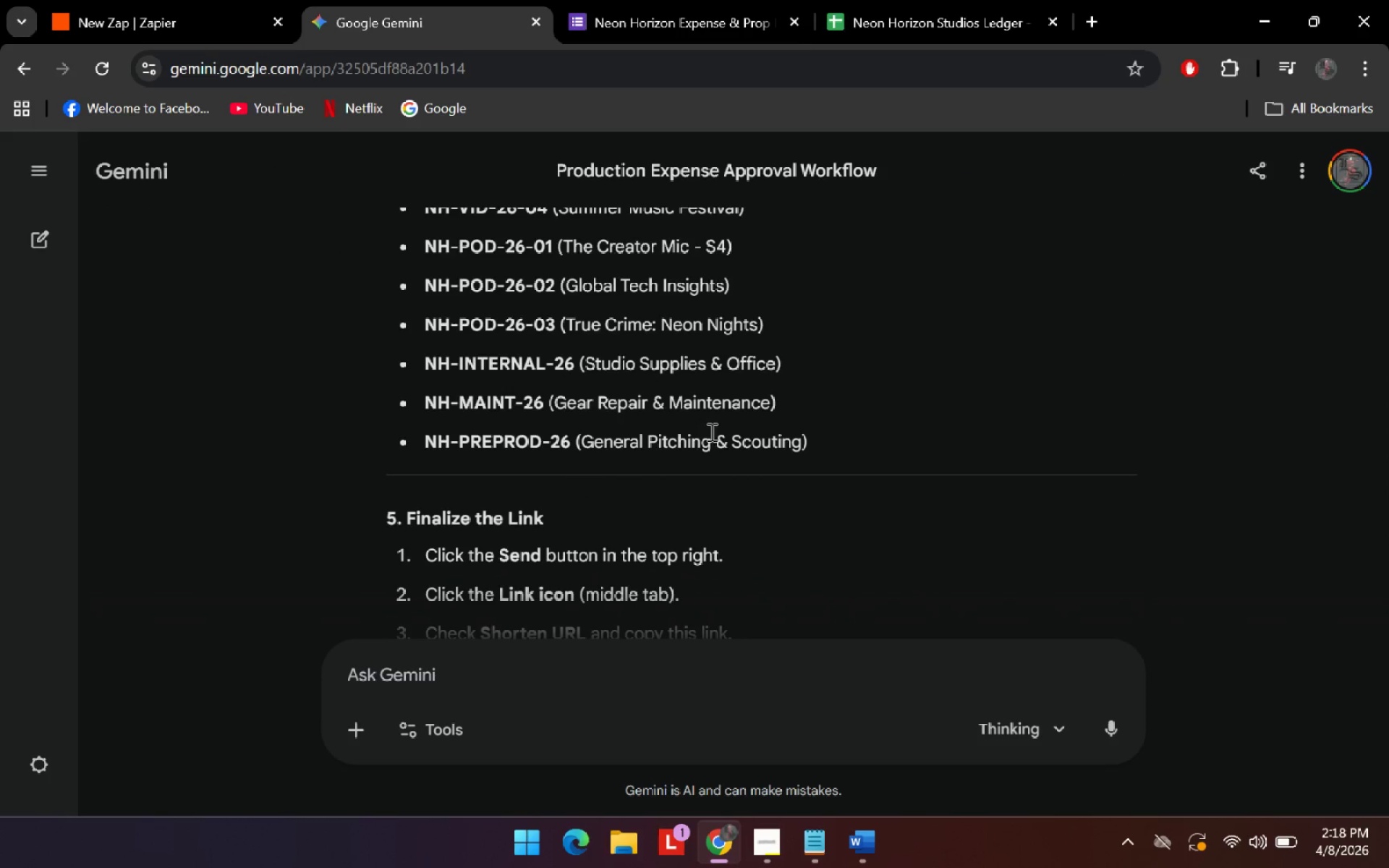 
scroll: coordinate [710, 432], scroll_direction: up, amount: 3.0
 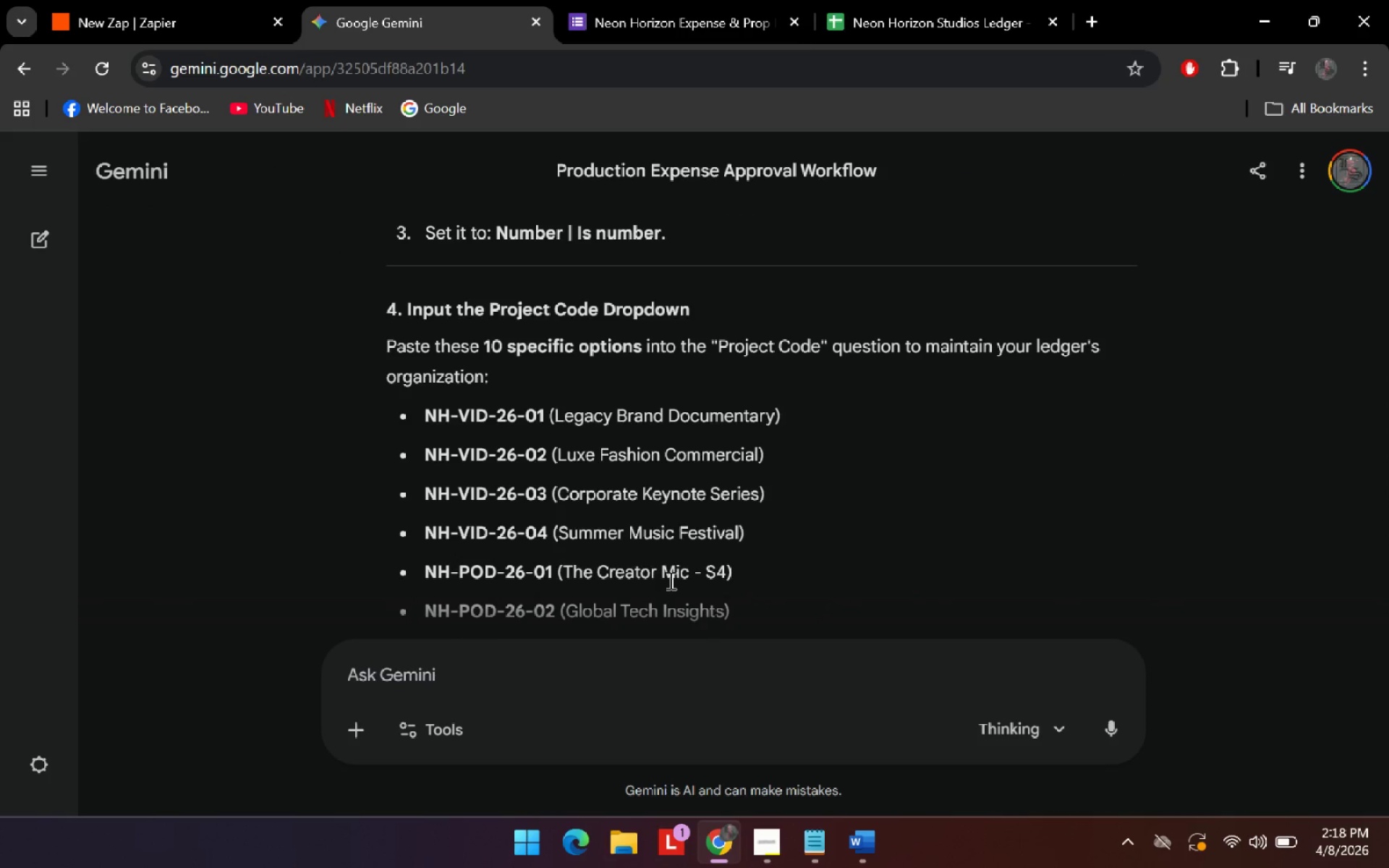 
scroll: coordinate [676, 537], scroll_direction: down, amount: 2.0
 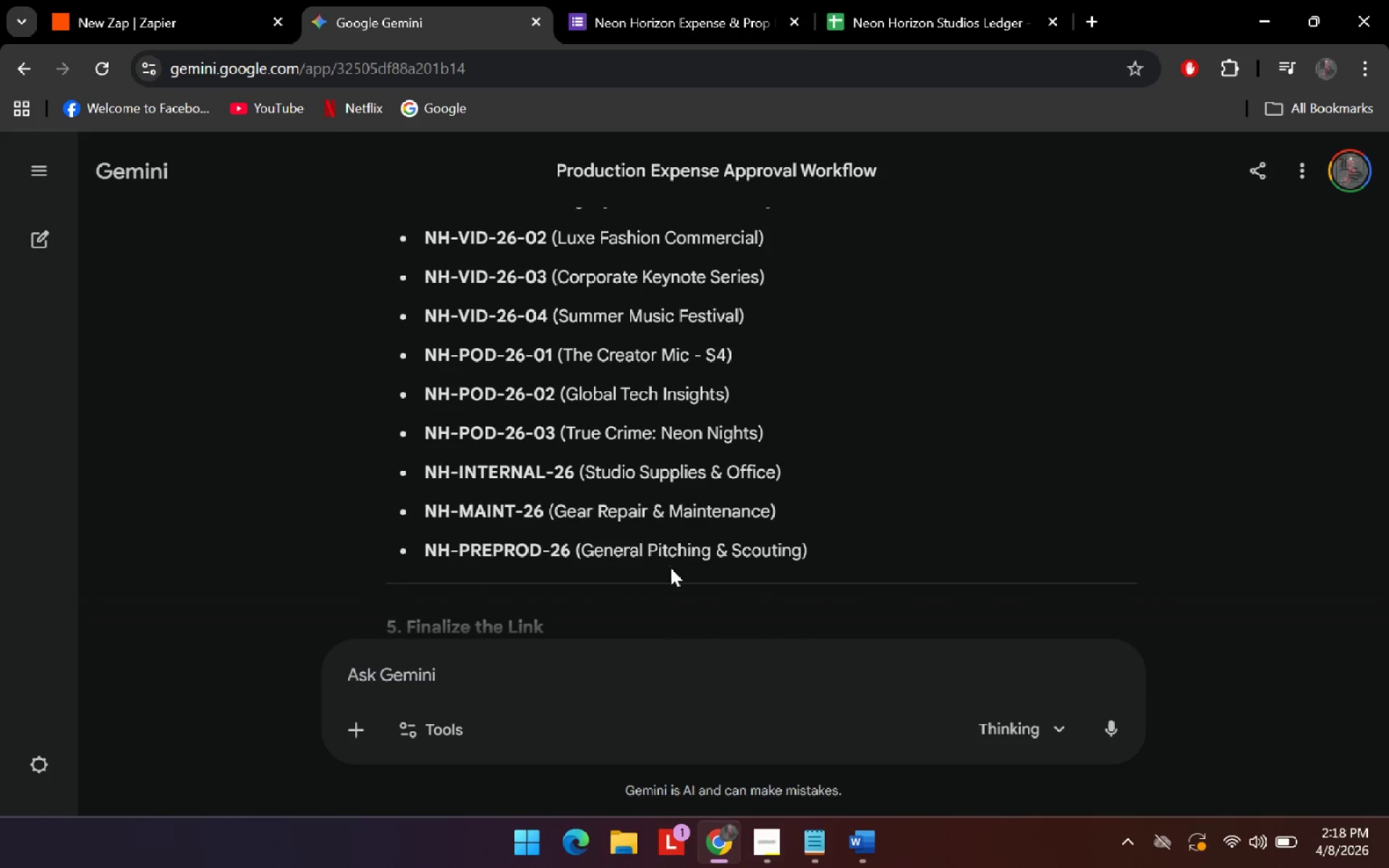 
left_click([645, 0])
 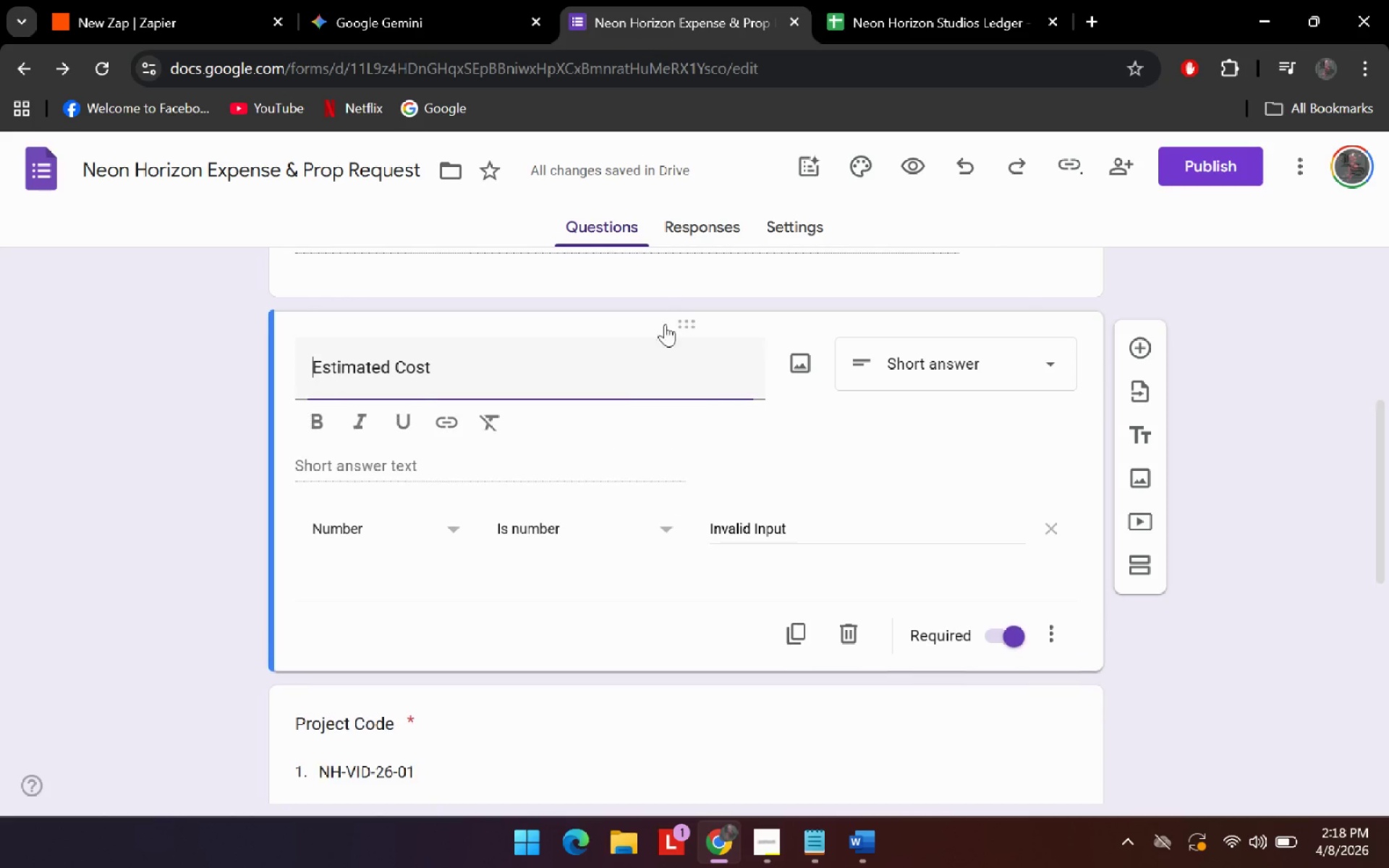 
scroll: coordinate [693, 559], scroll_direction: down, amount: 6.0
 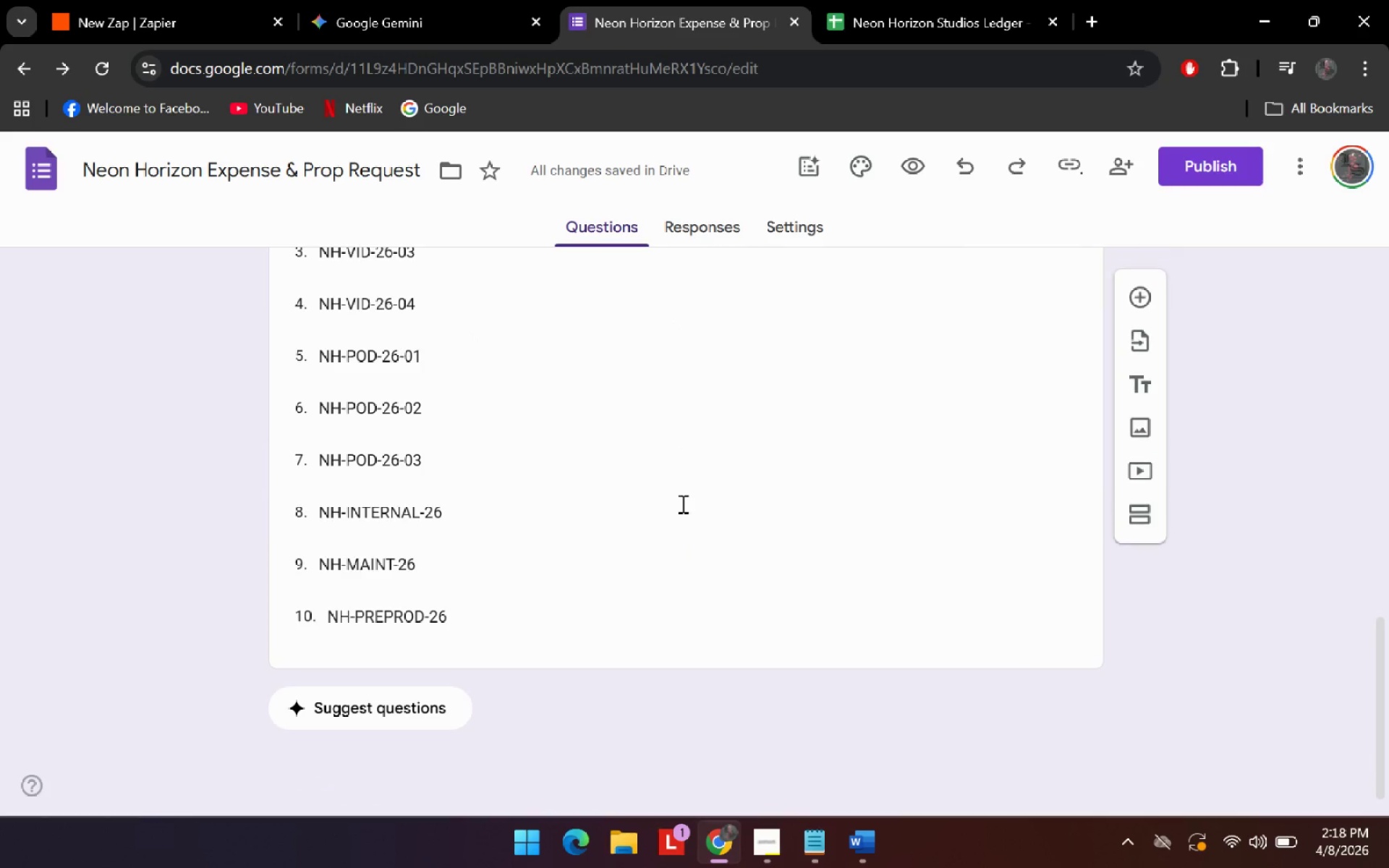 
left_click([467, 0])
 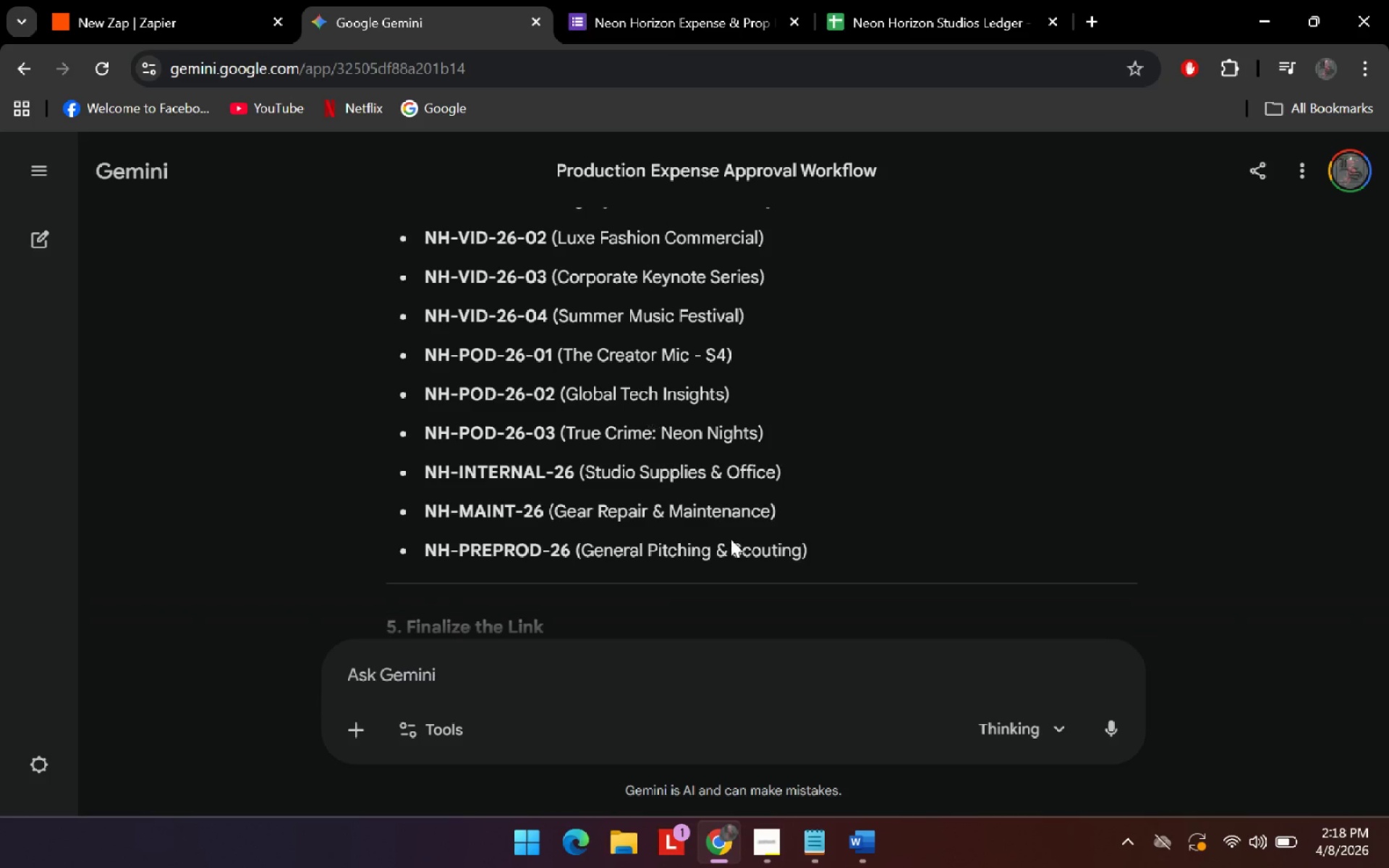 
scroll: coordinate [634, 310], scroll_direction: up, amount: 5.0
 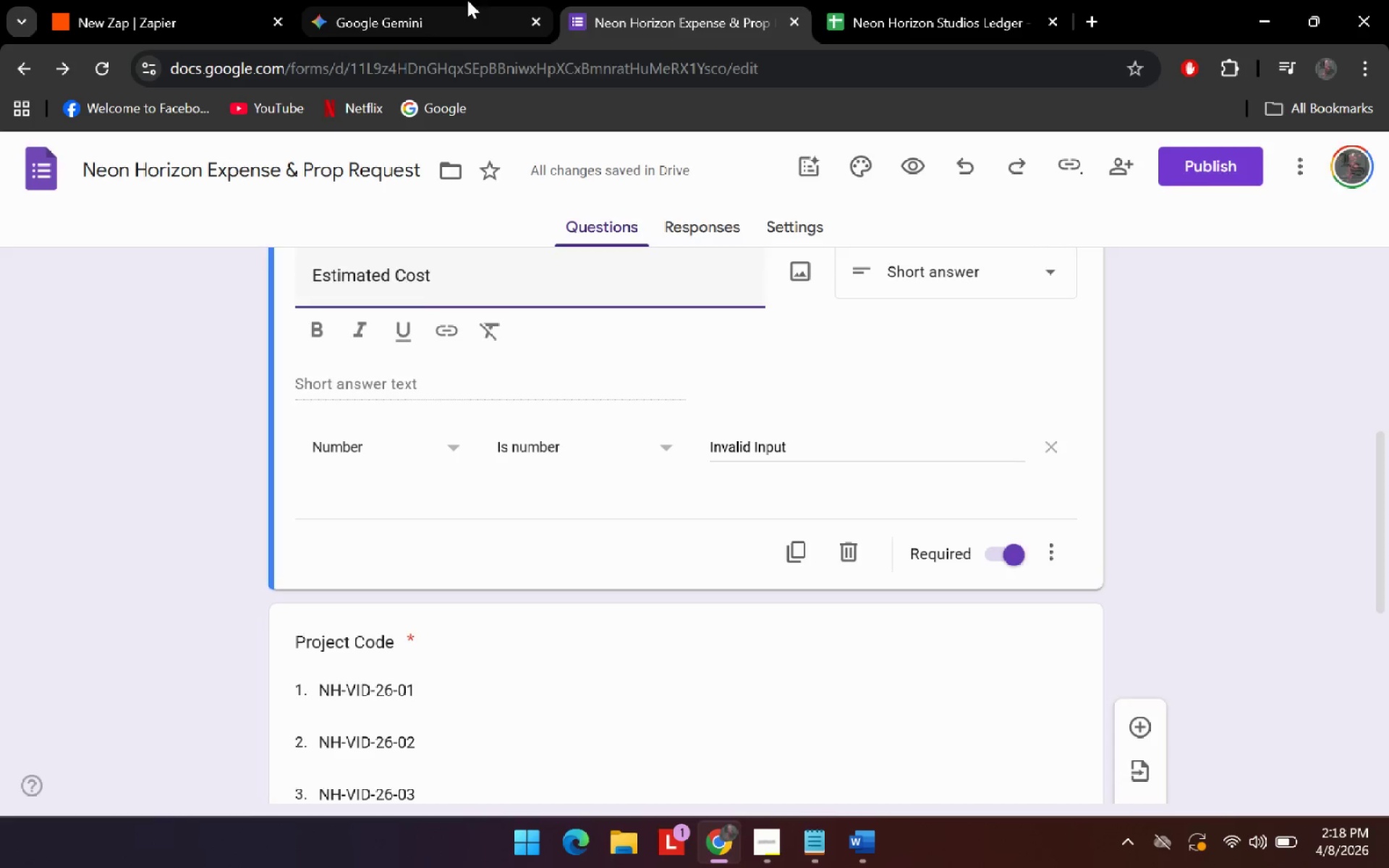 
scroll: coordinate [776, 486], scroll_direction: down, amount: 3.0
 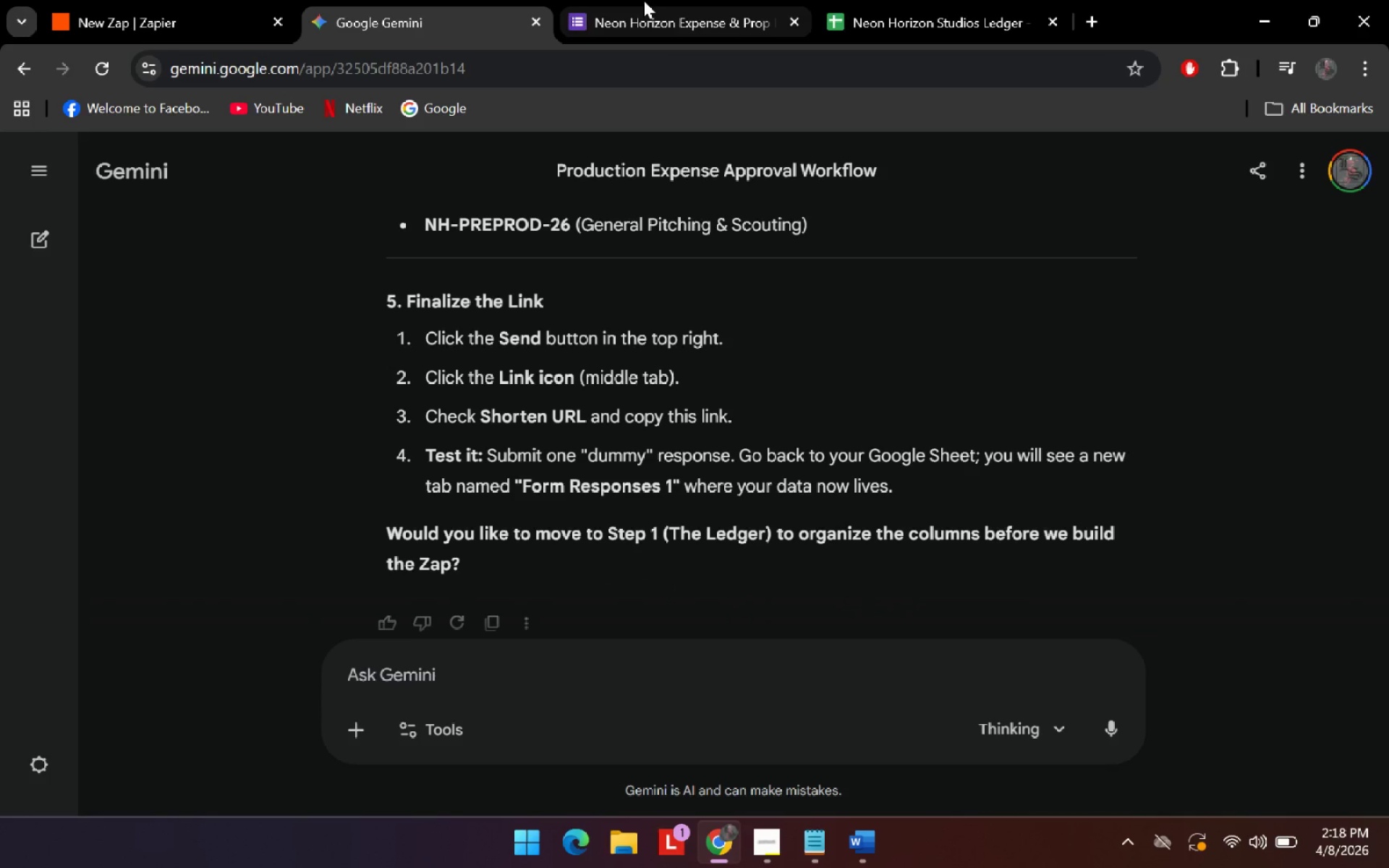 
left_click([643, 0])
 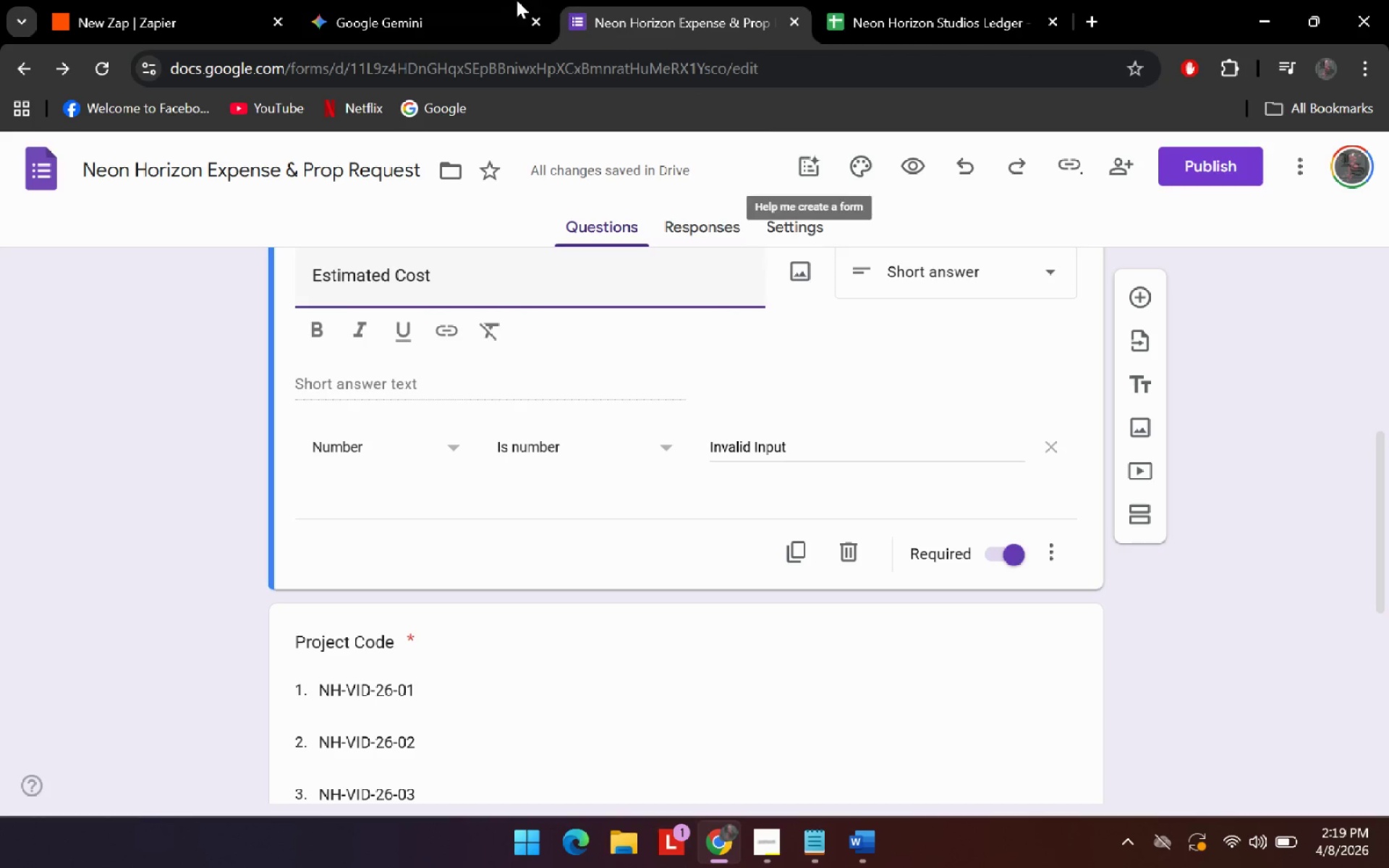 
left_click([495, 0])
 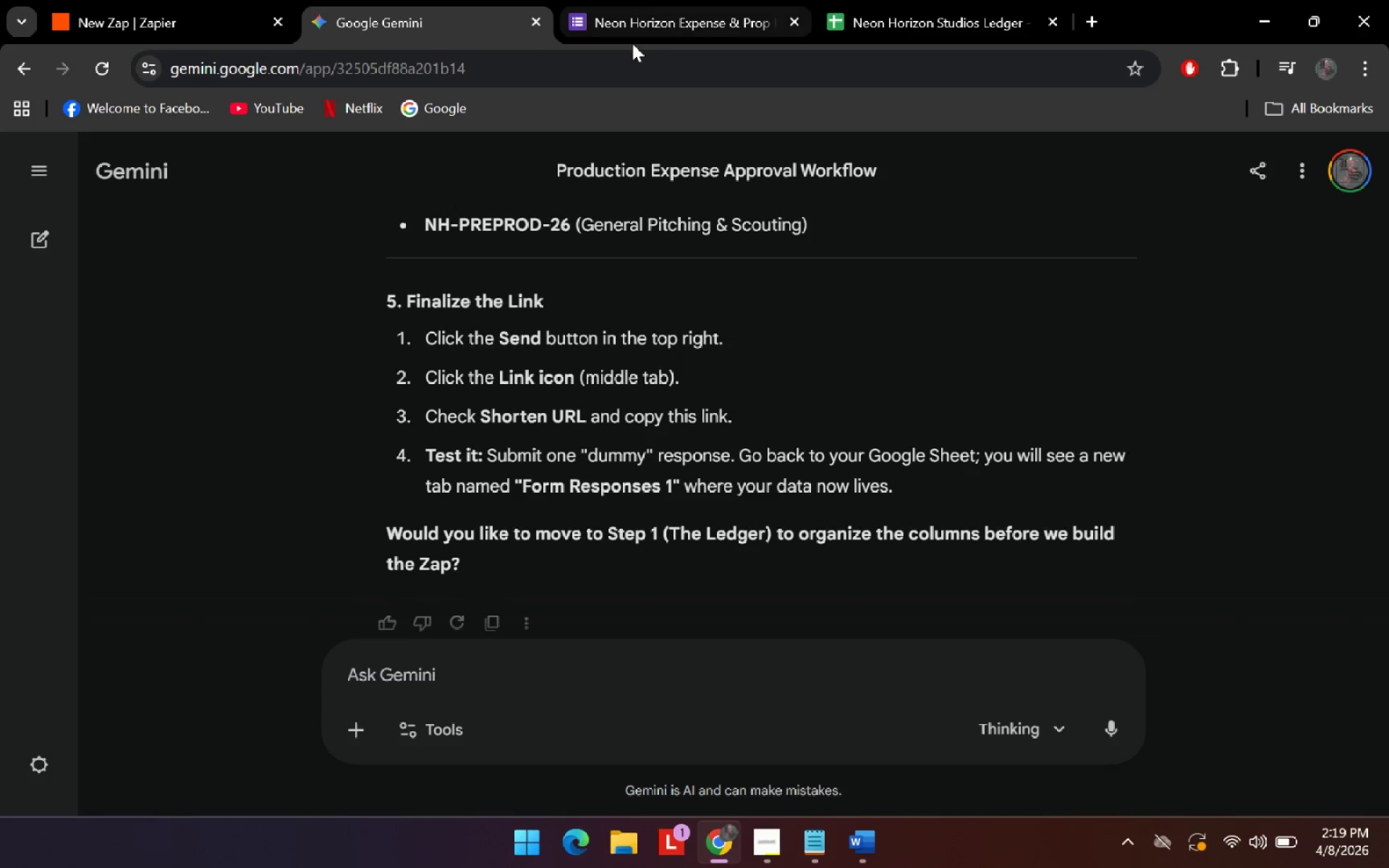 
left_click([643, 0])
 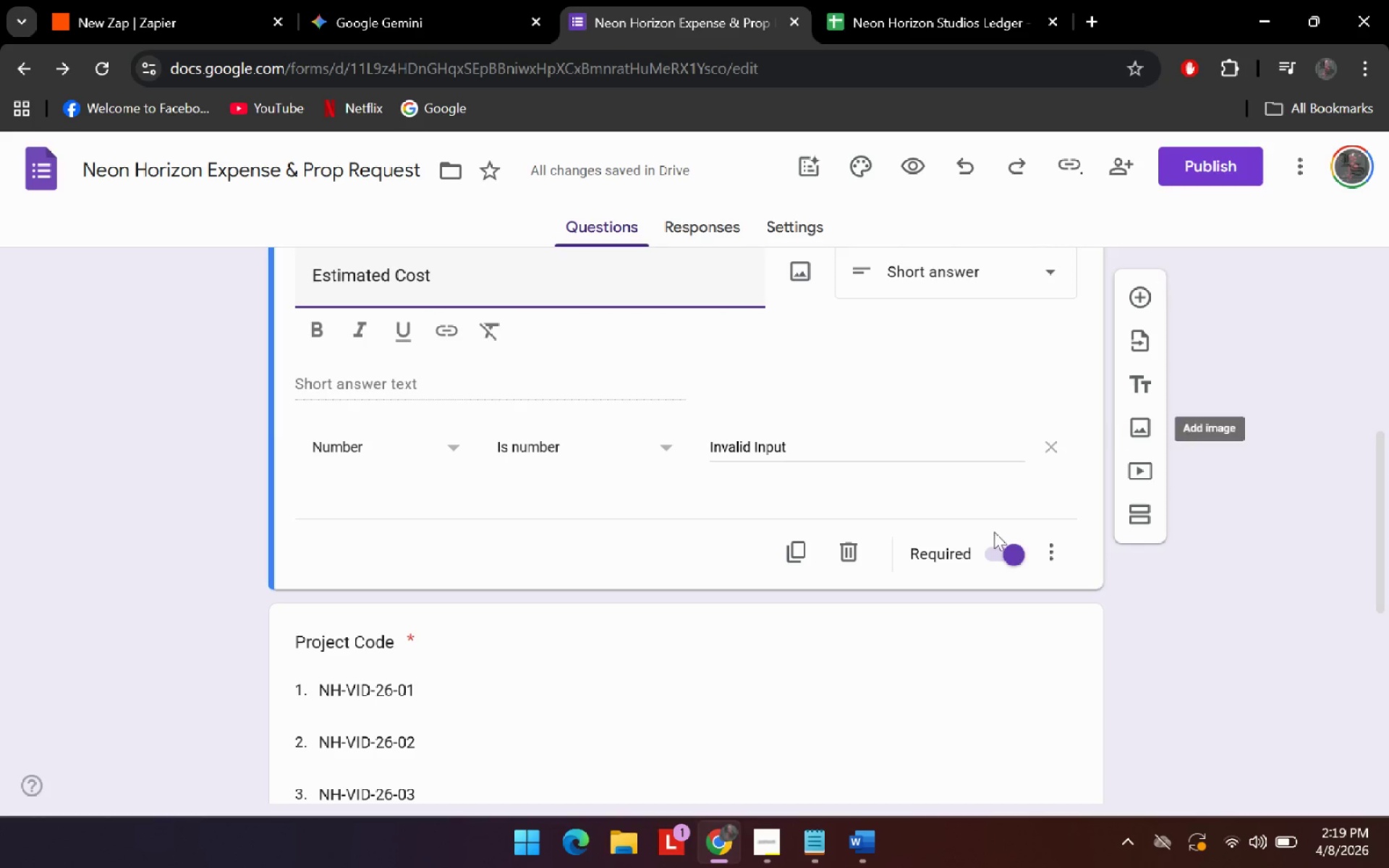 
left_click([1049, 608])
 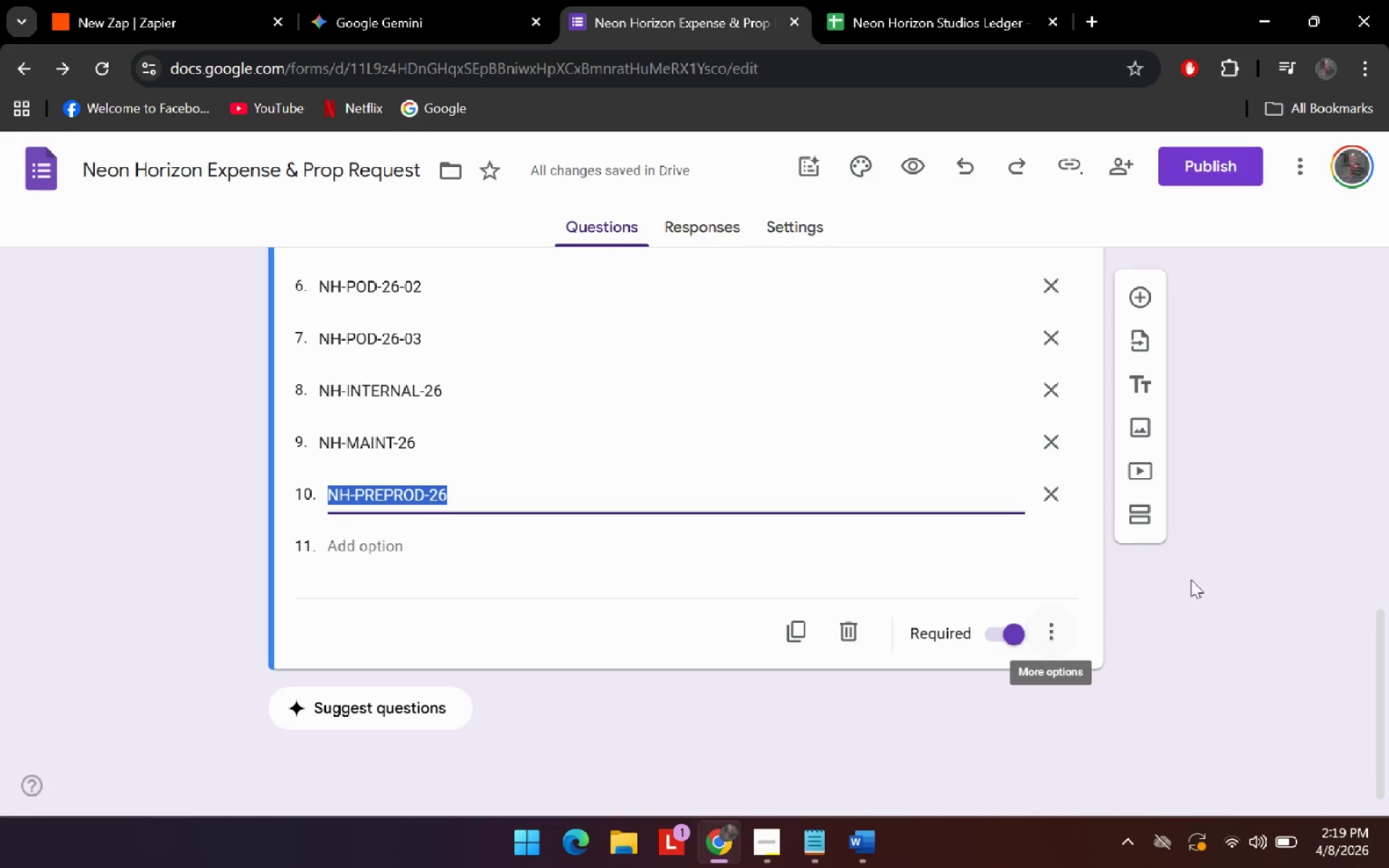 
scroll: coordinate [1049, 610], scroll_direction: down, amount: 14.0
 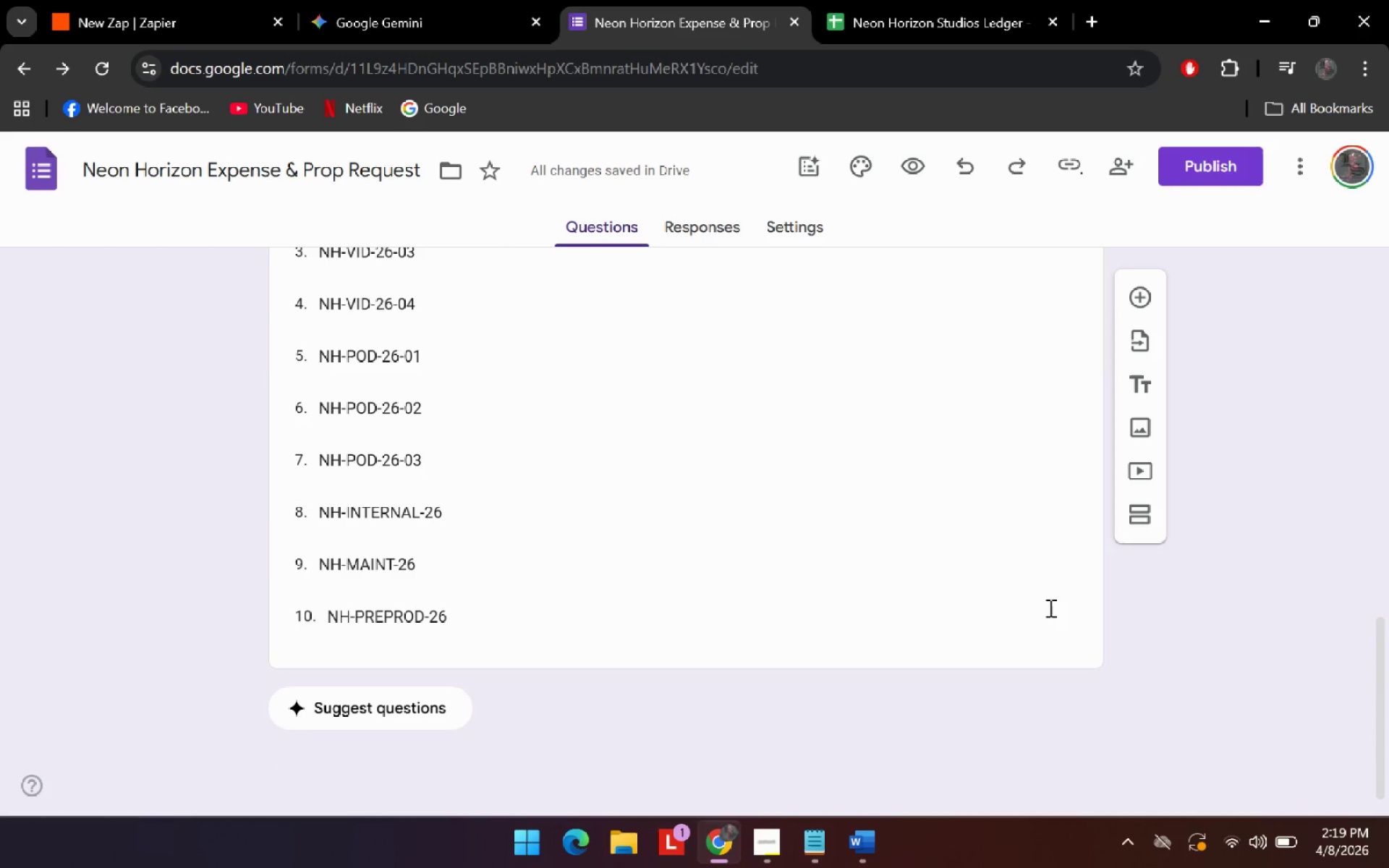 
left_click([1282, 591])
 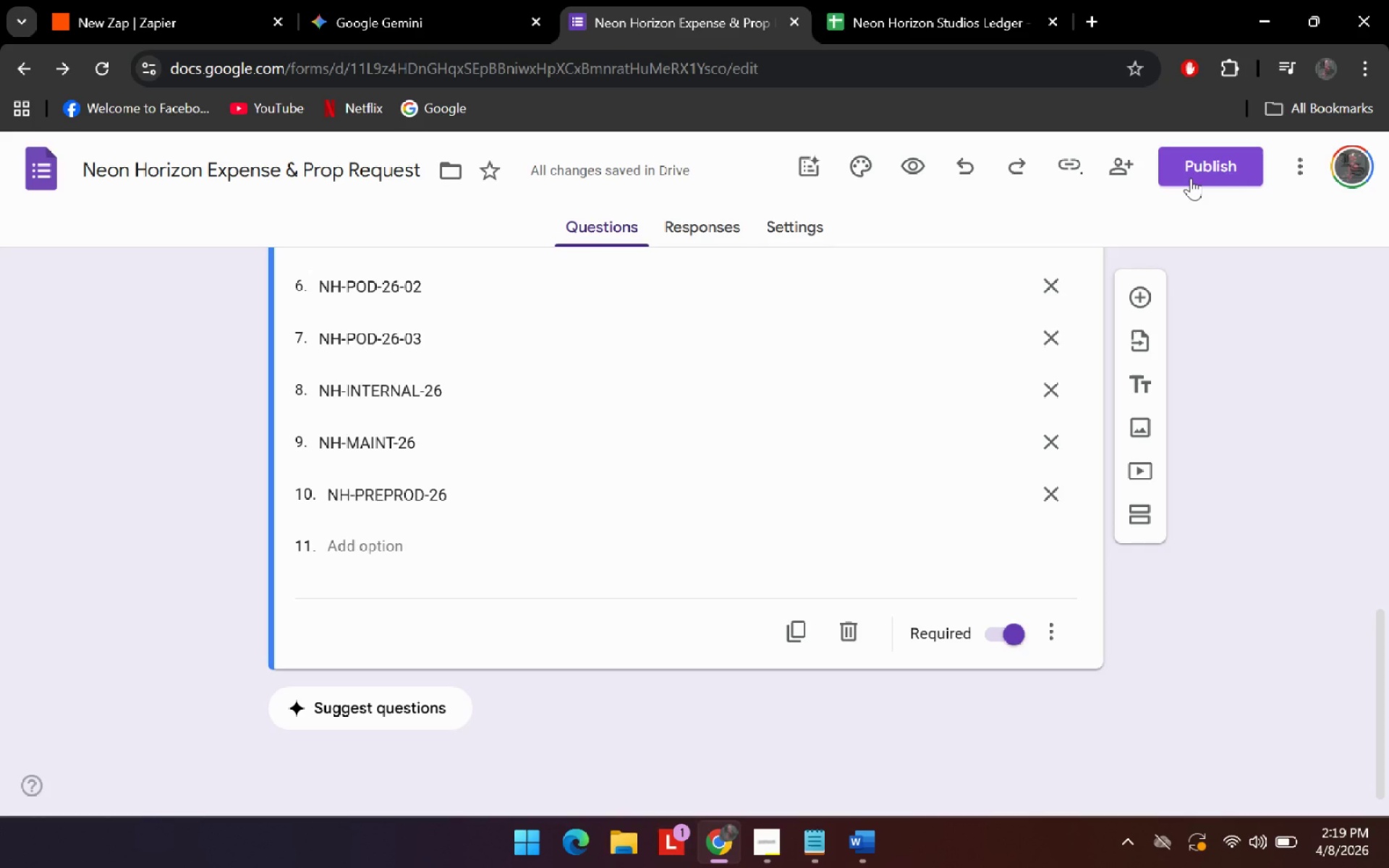 
left_click([1191, 178])
 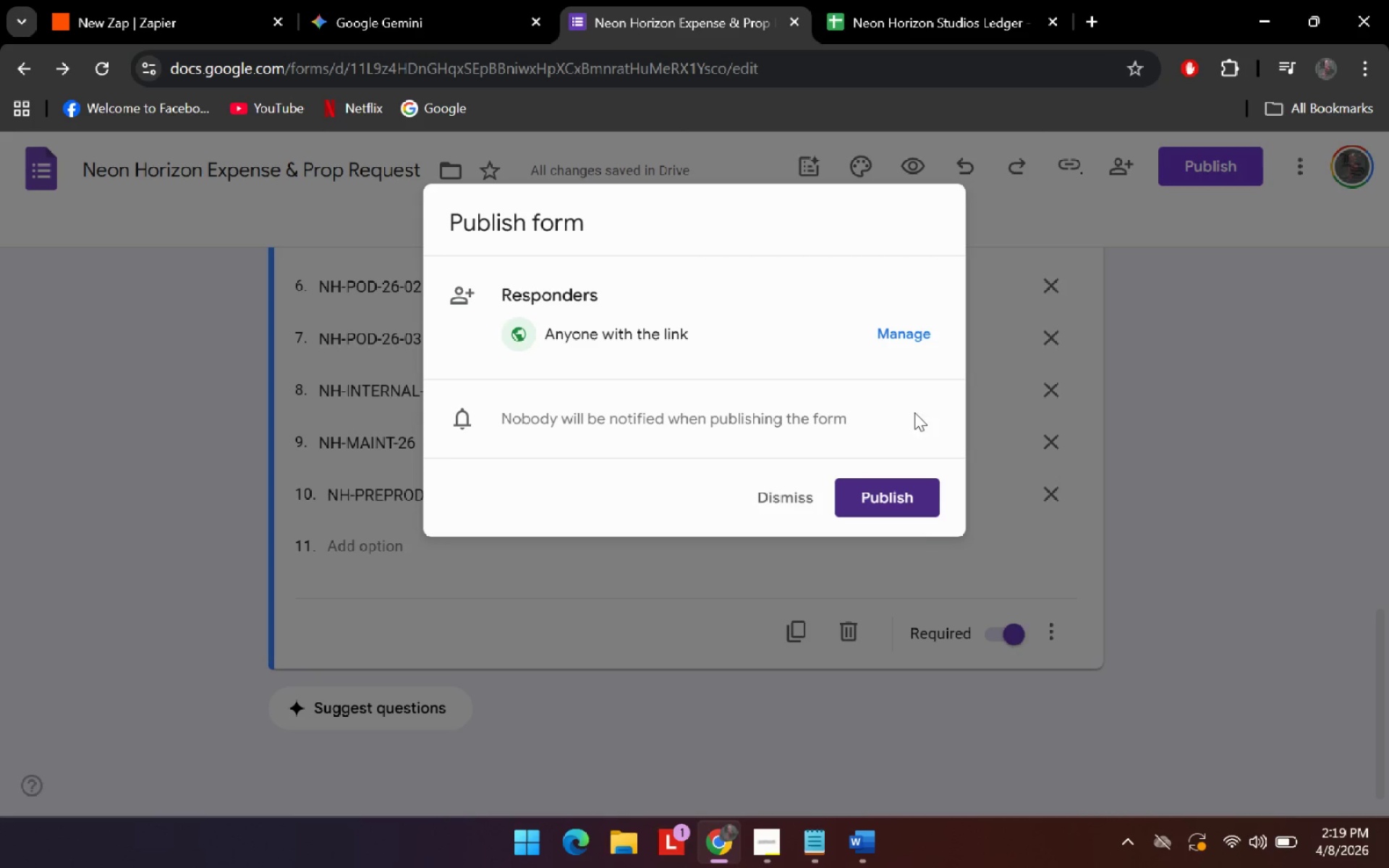 
left_click([899, 498])
 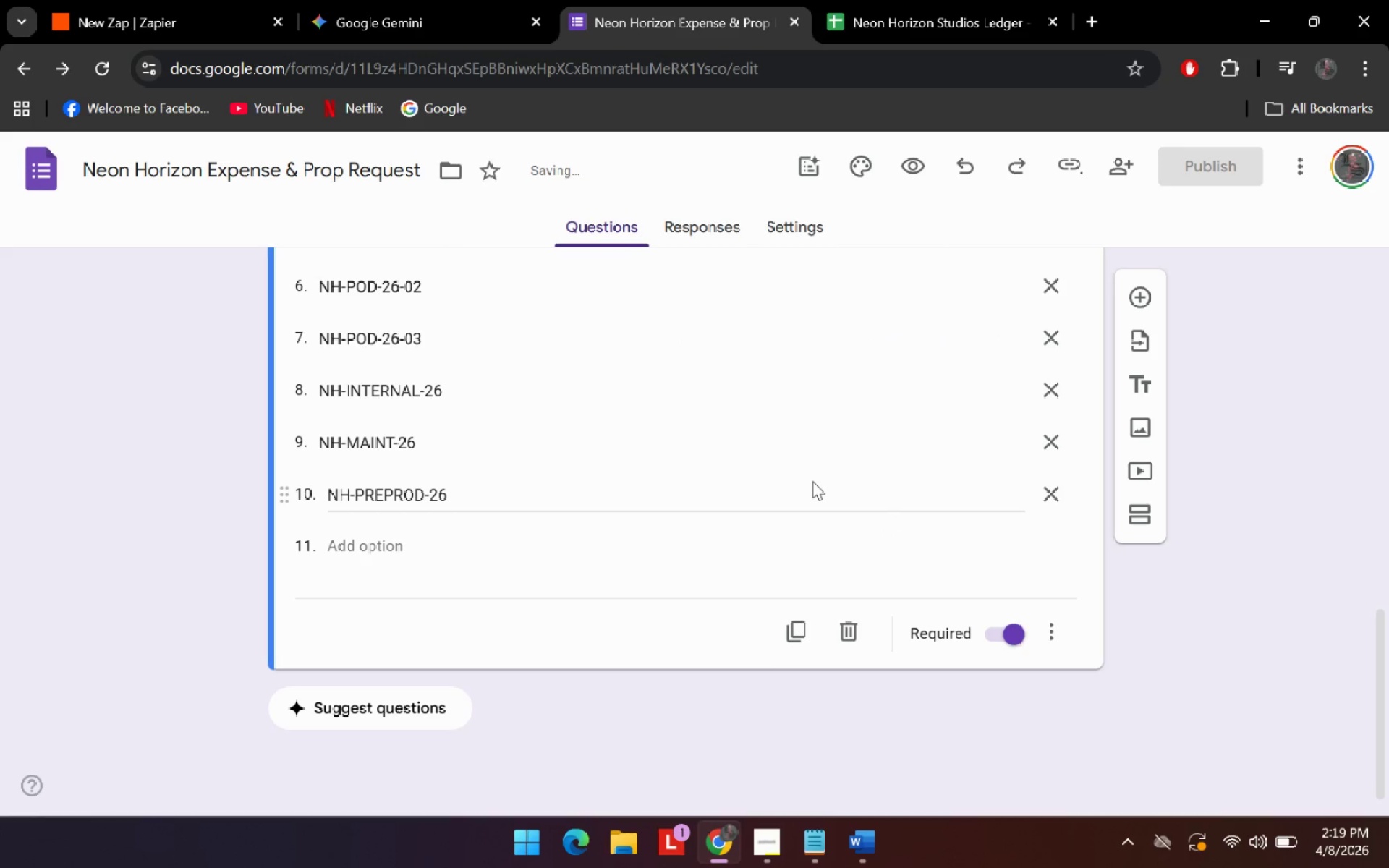 
scroll: coordinate [812, 481], scroll_direction: up, amount: 6.0
 